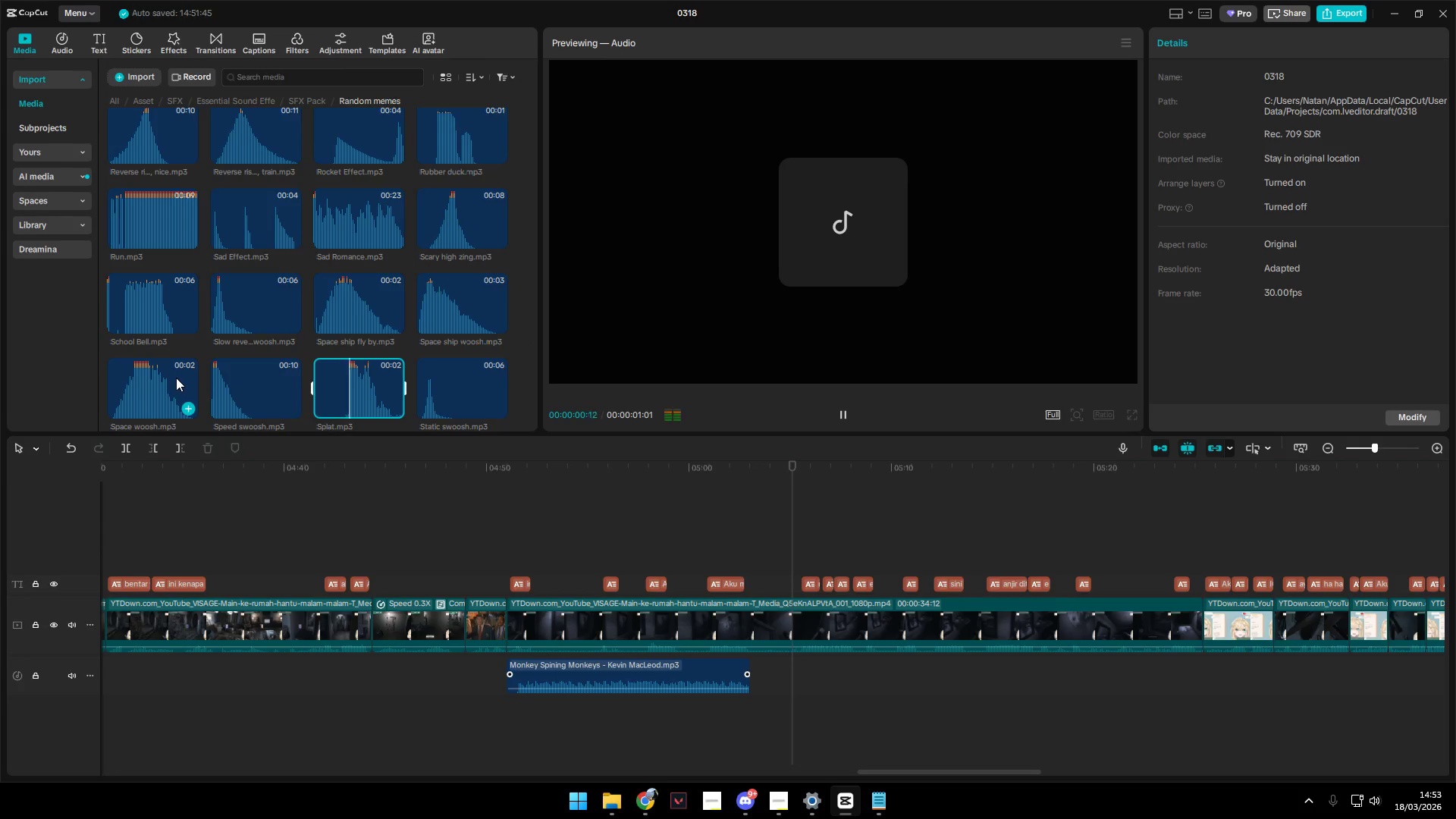 
left_click([168, 380])
 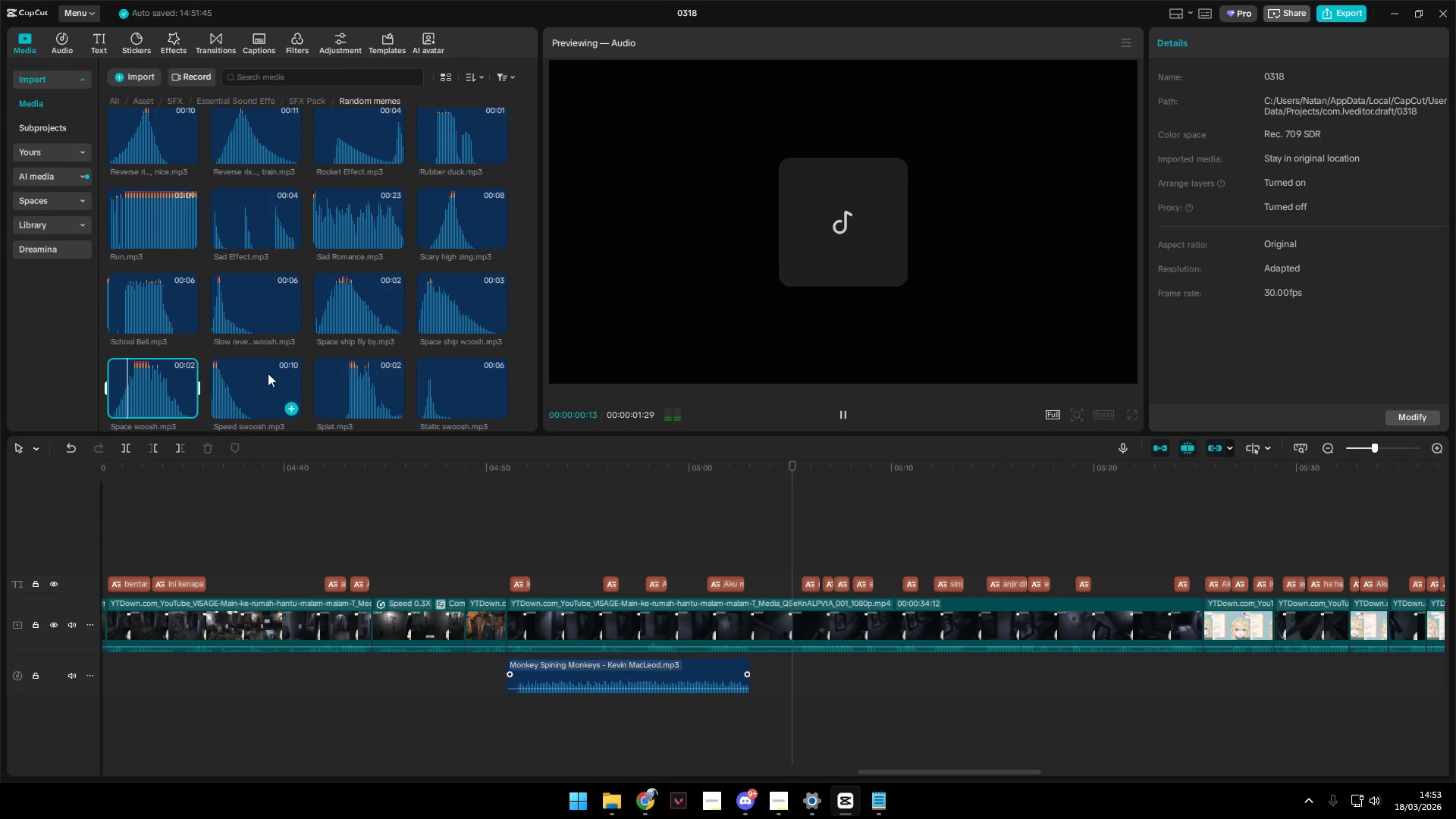 
left_click([243, 382])
 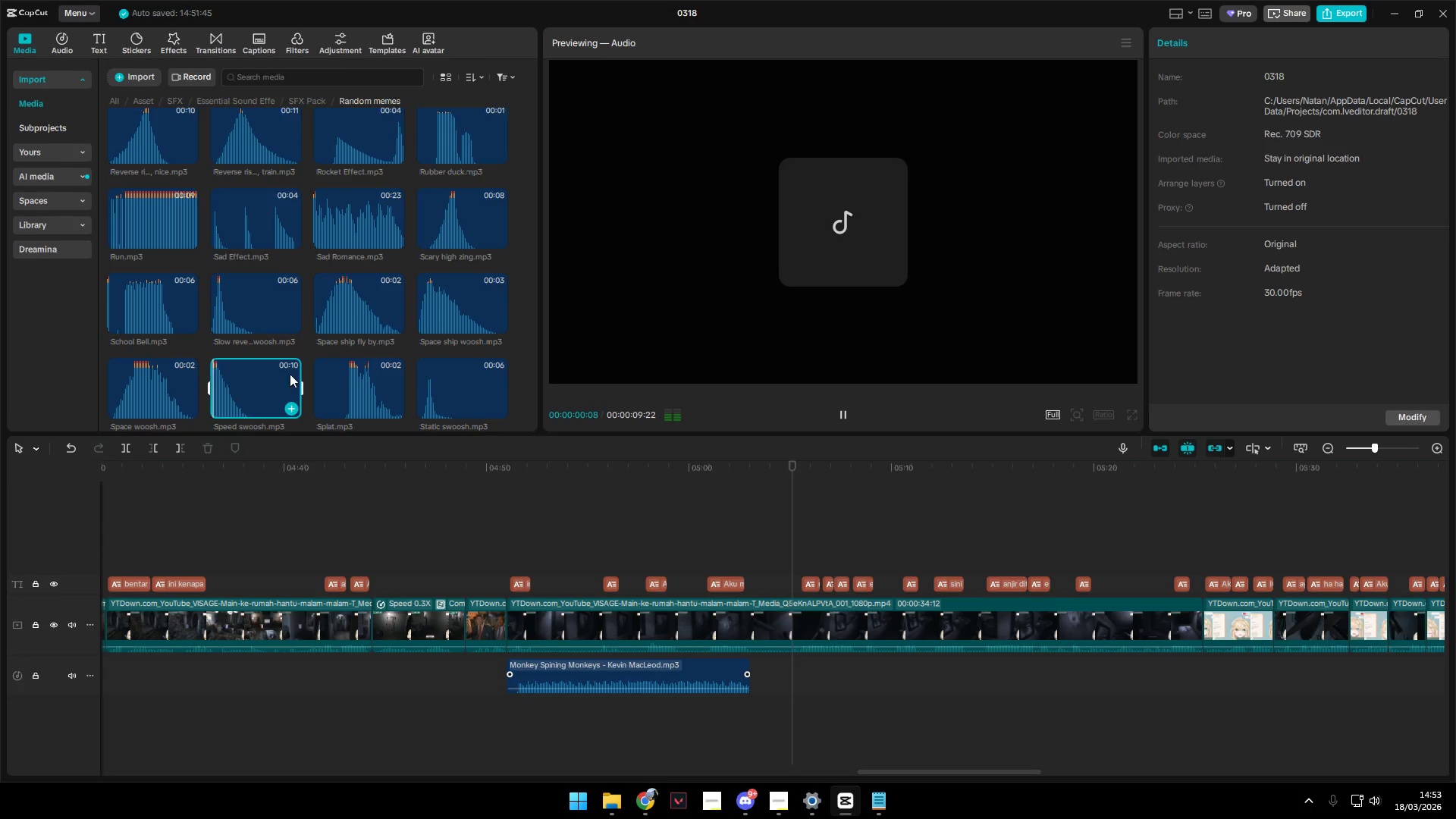 
scroll: coordinate [358, 372], scroll_direction: down, amount: 4.0
 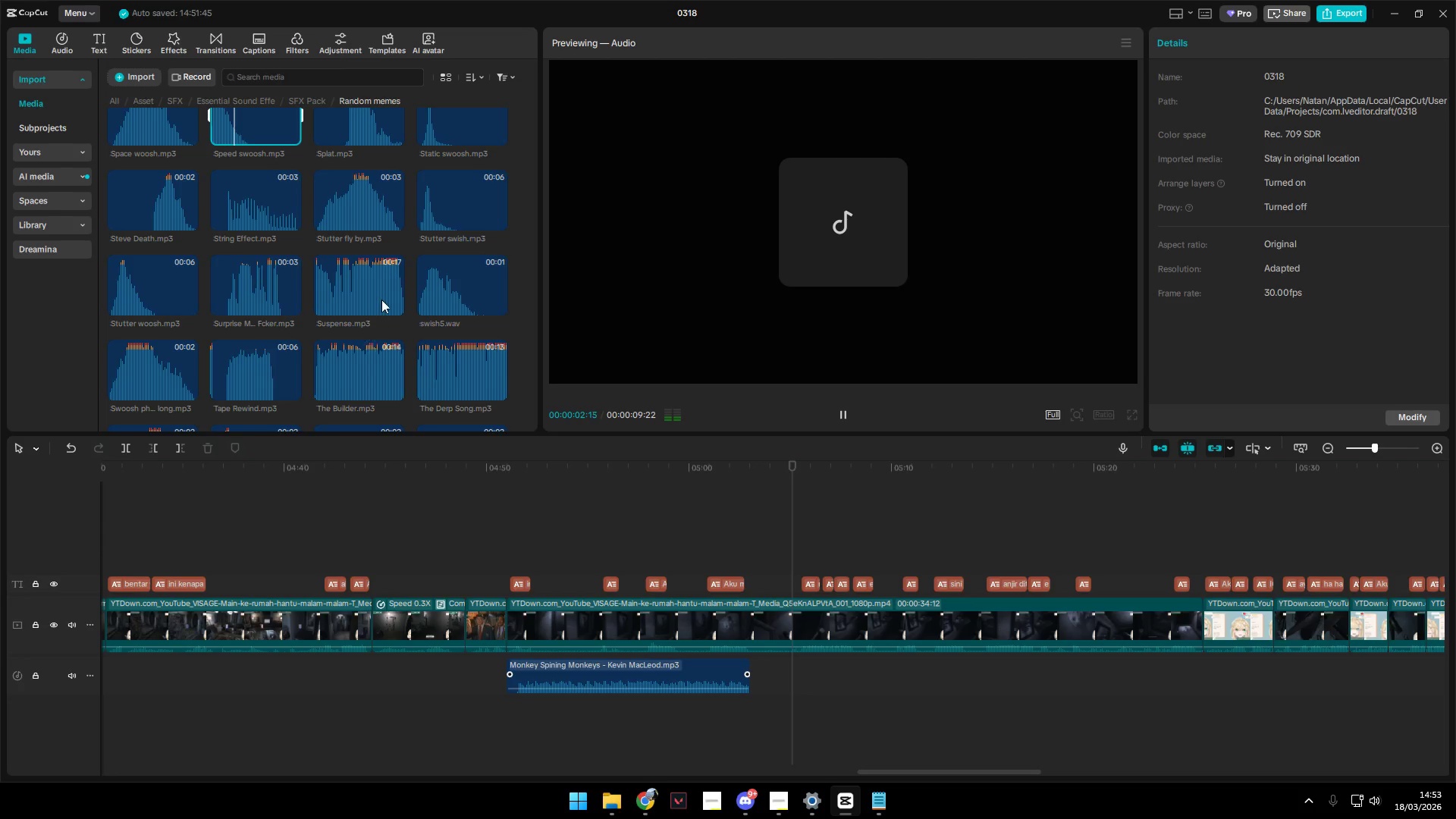 
left_click([471, 379])
 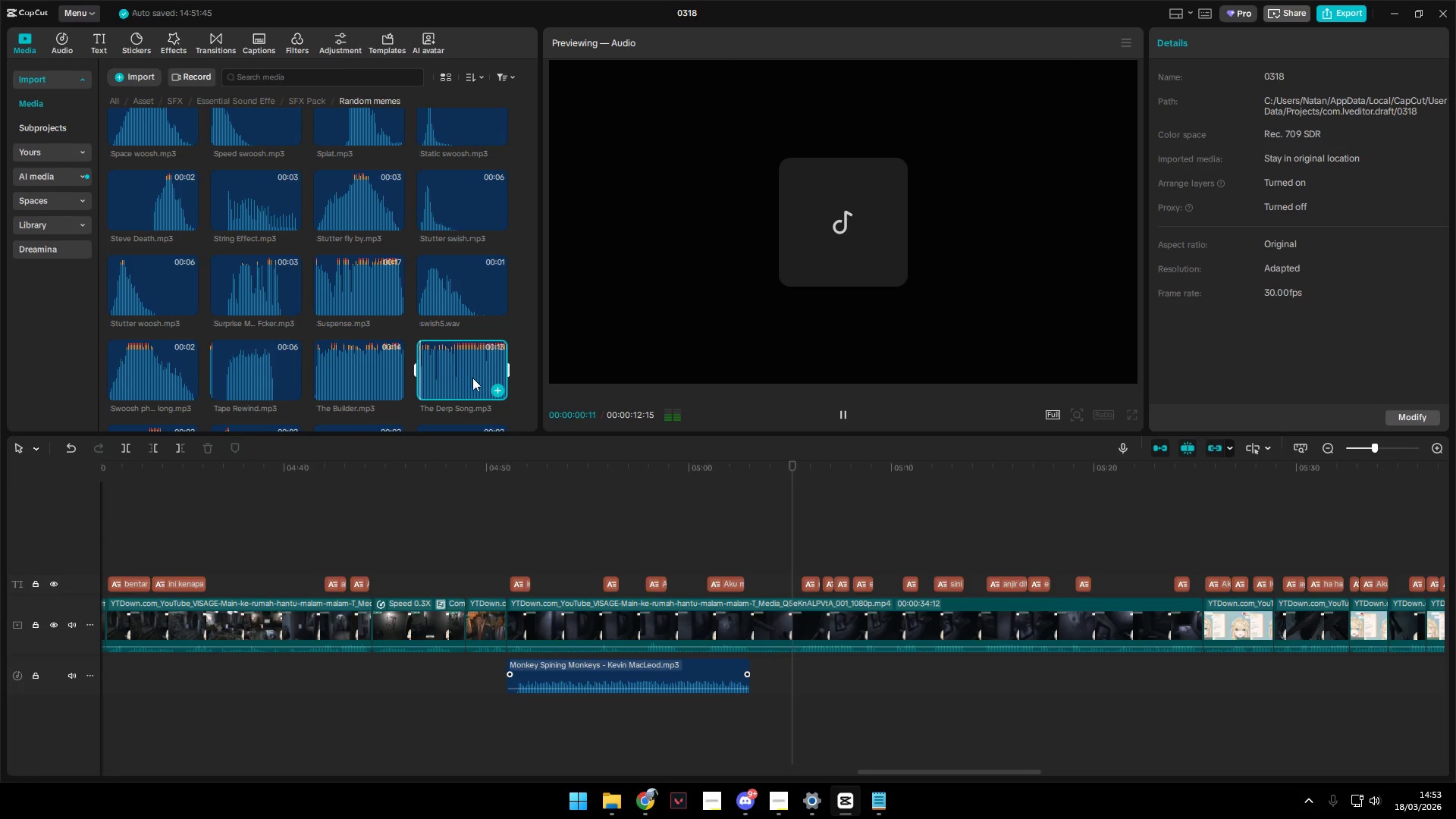 
scroll: coordinate [475, 370], scroll_direction: down, amount: 3.0
 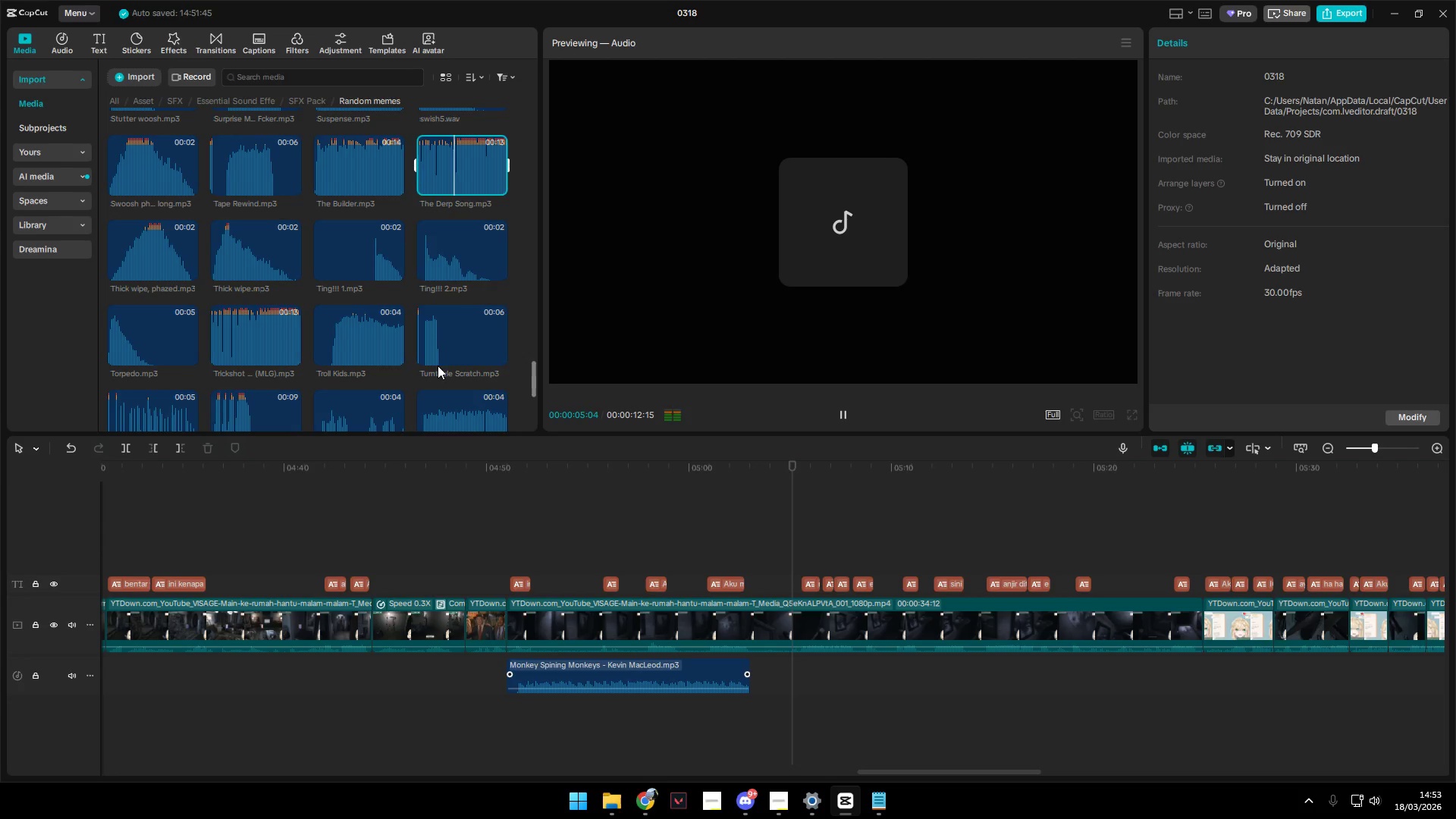 
left_click([267, 337])
 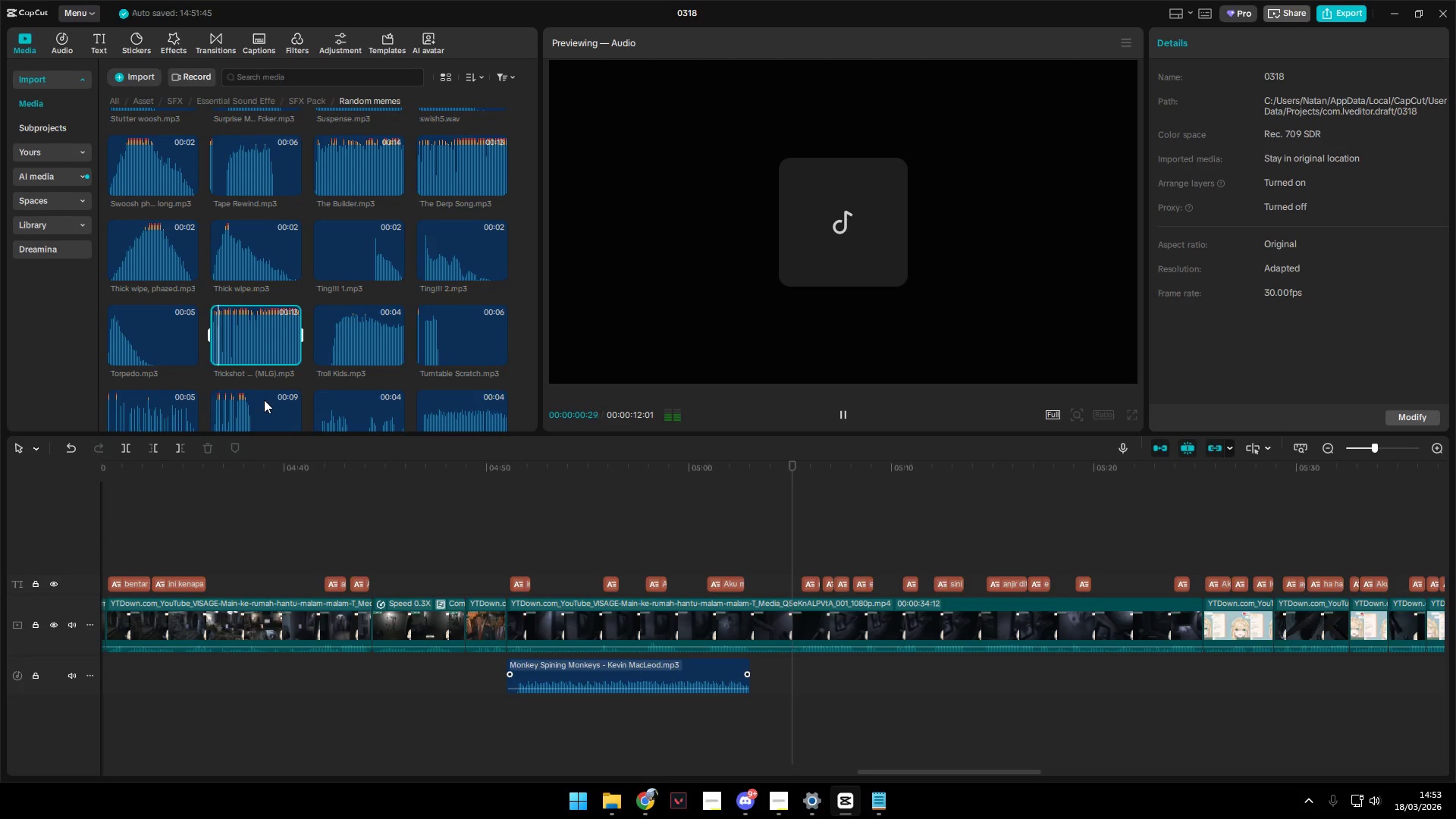 
scroll: coordinate [268, 391], scroll_direction: down, amount: 3.0
 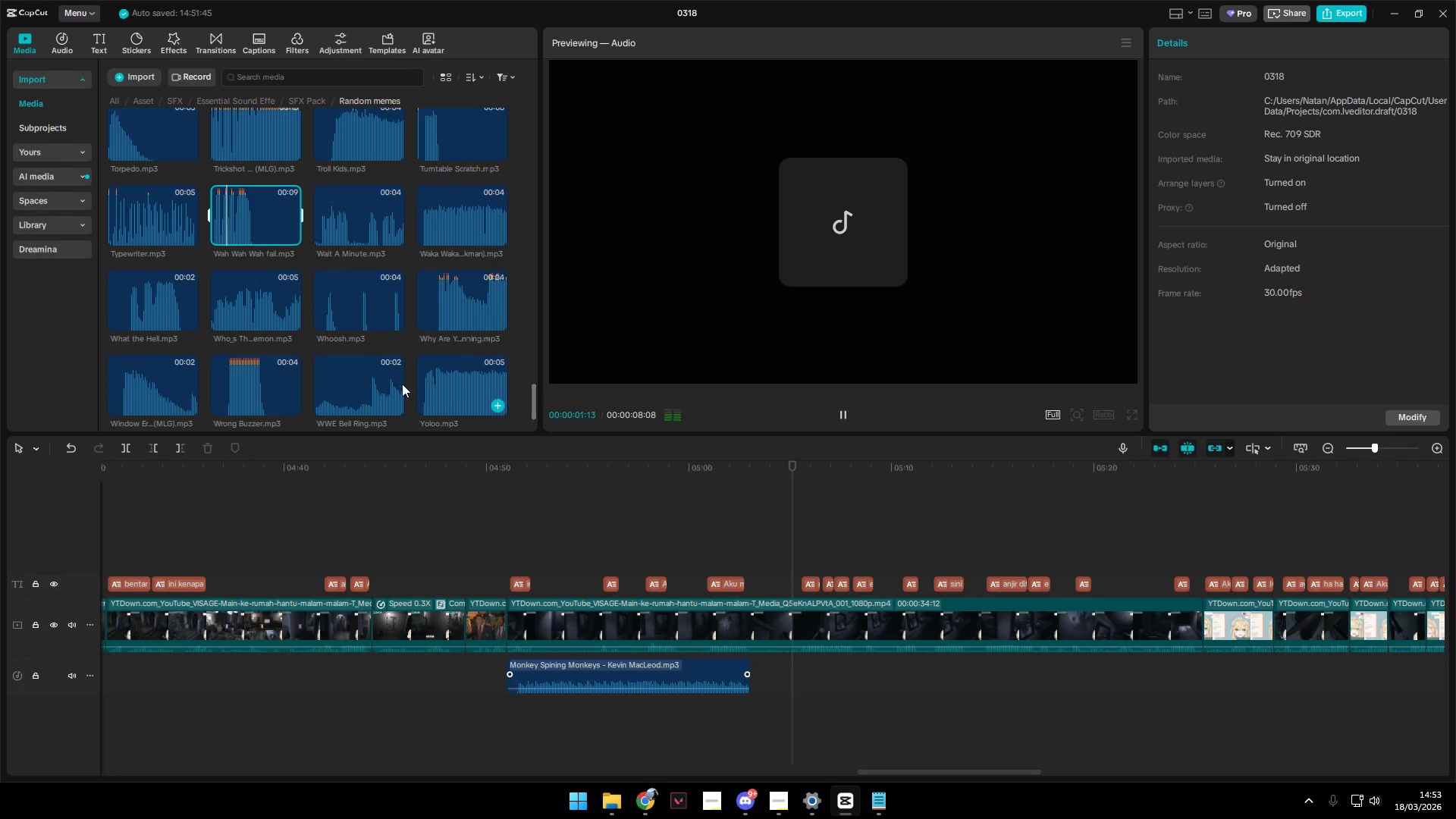 
left_click([262, 365])
 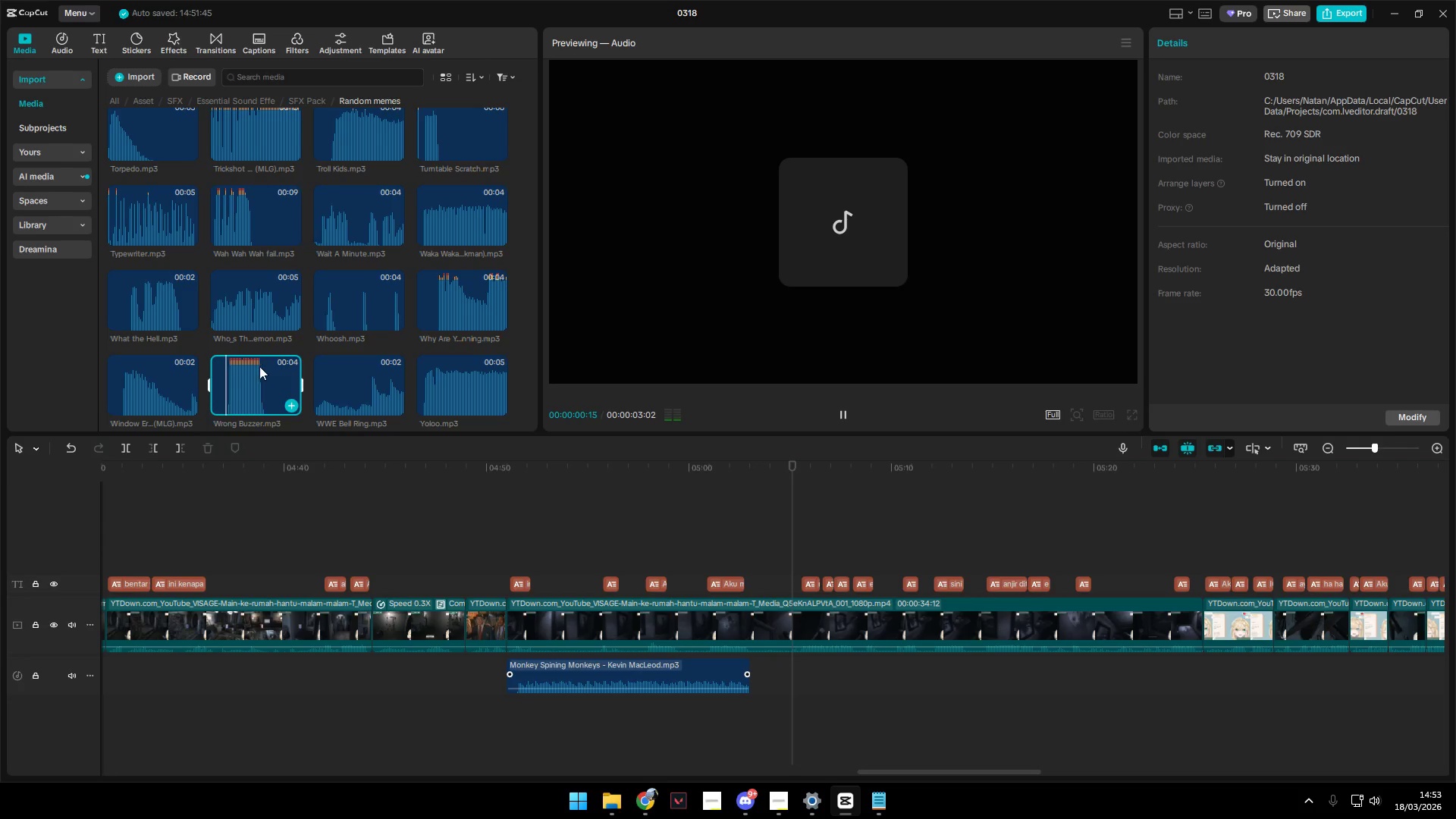 
scroll: coordinate [275, 376], scroll_direction: down, amount: 3.0
 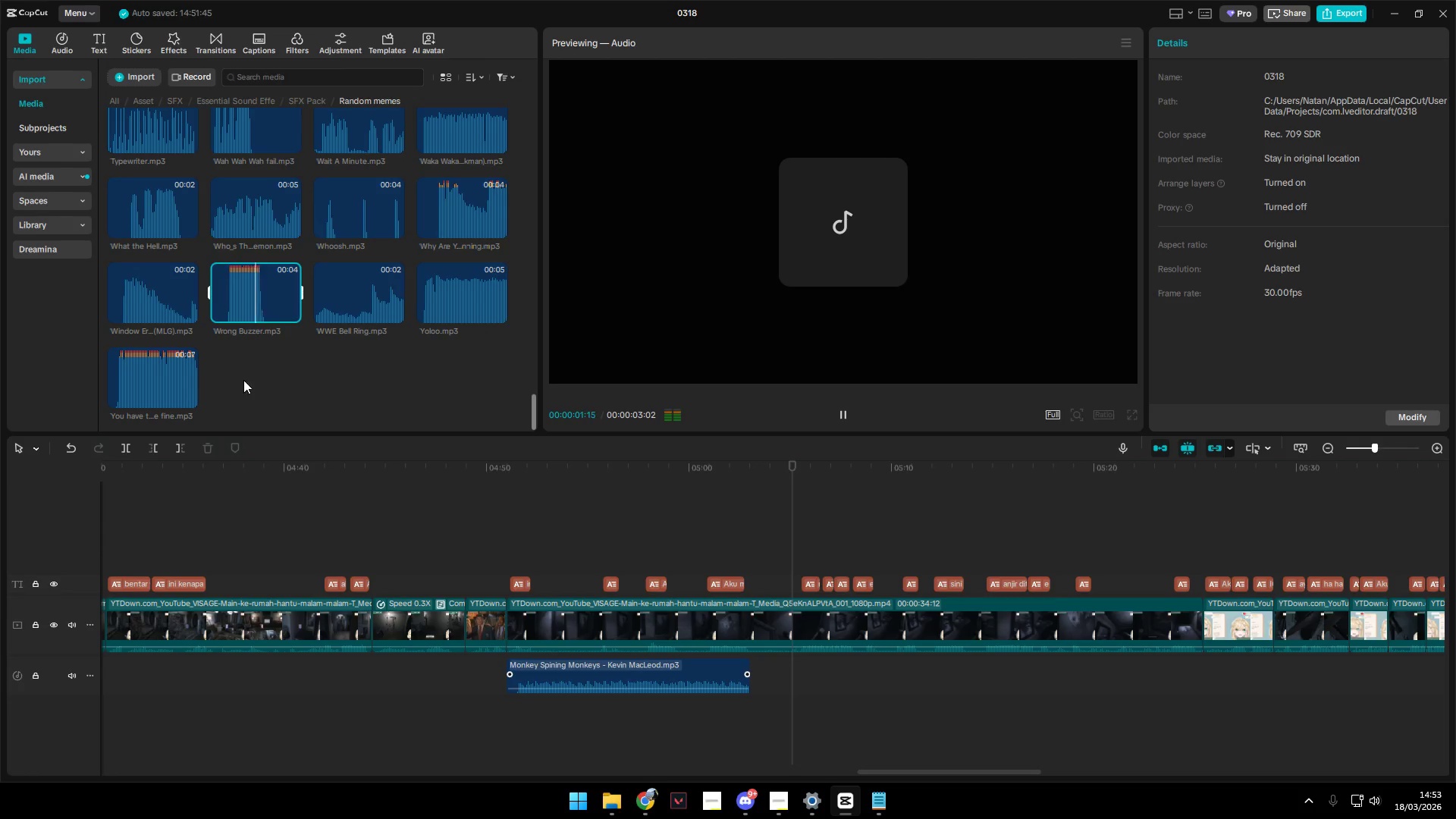 
left_click([140, 373])
 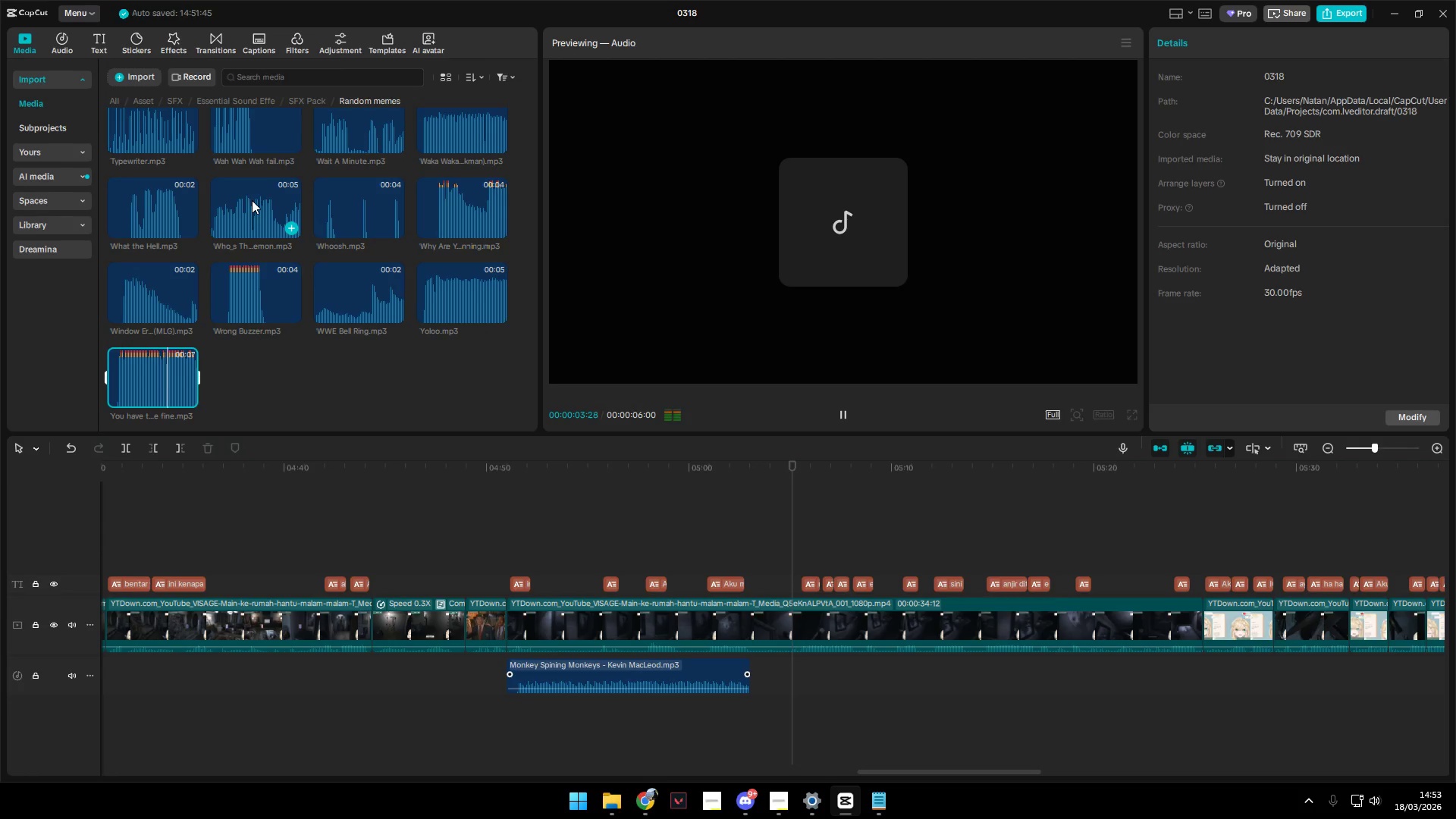 
wait(5.95)
 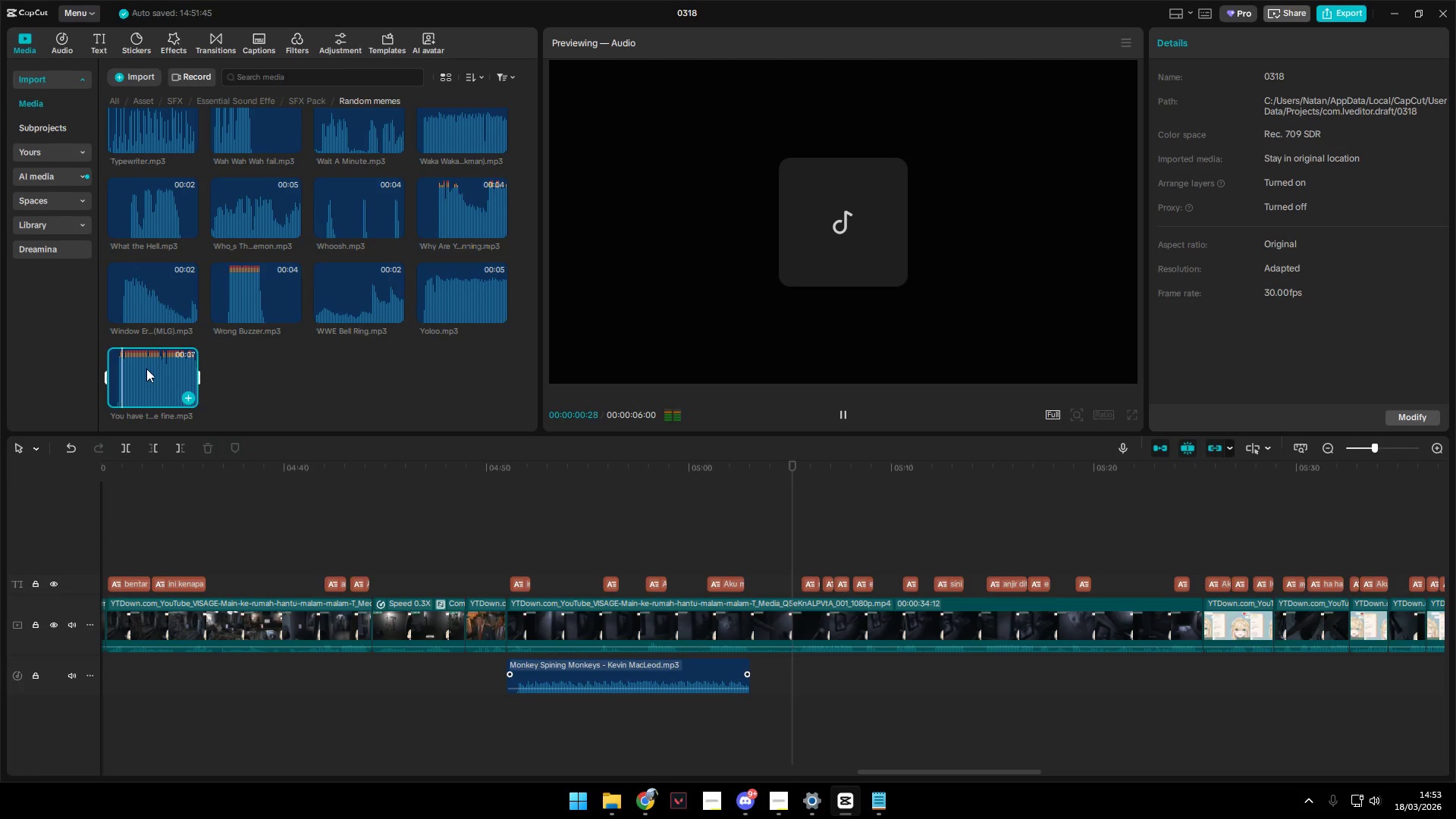 
left_click_drag(start_coordinate=[155, 378], to_coordinate=[1387, 684])
 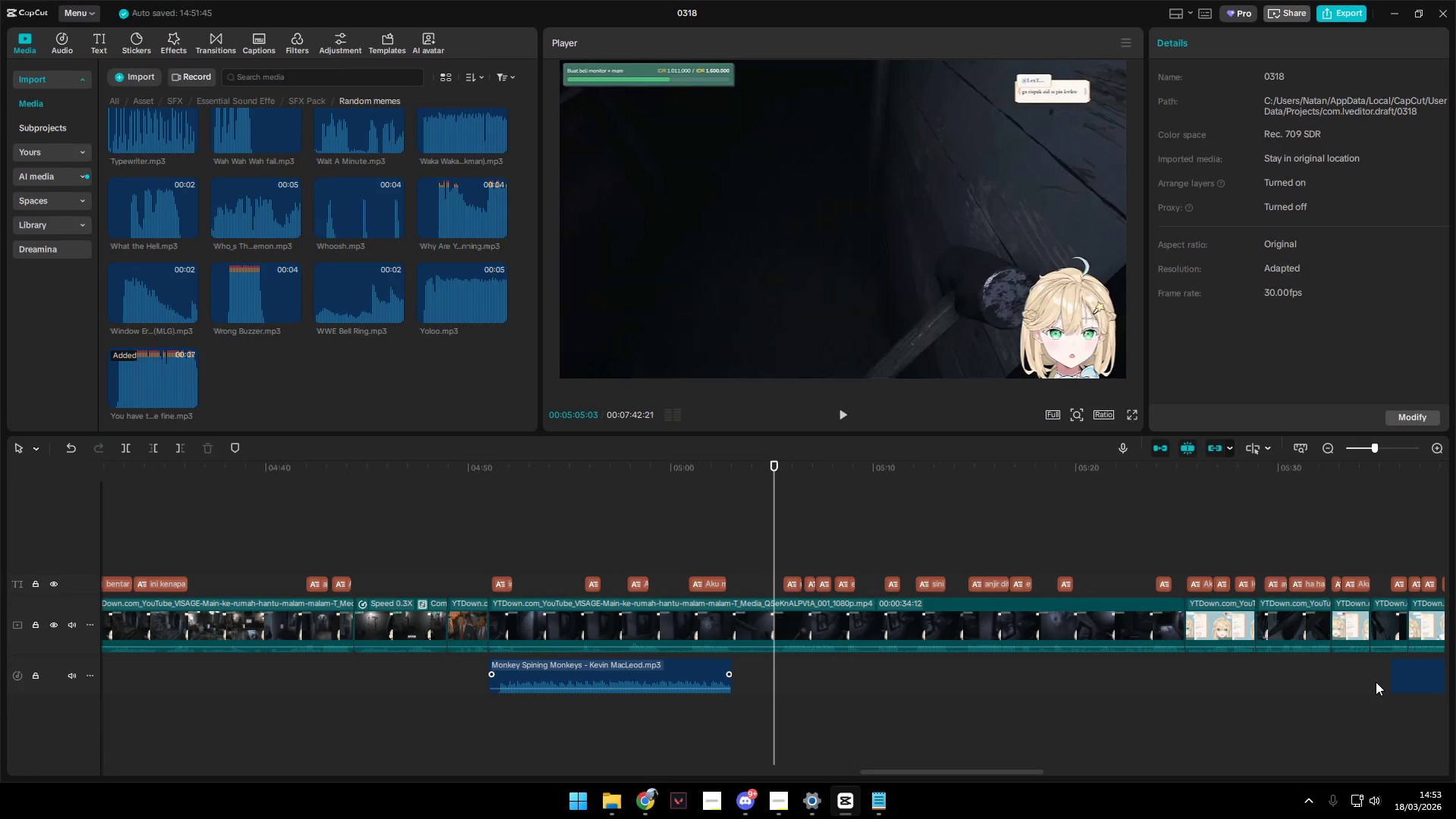 
key(Control+ControlLeft)
 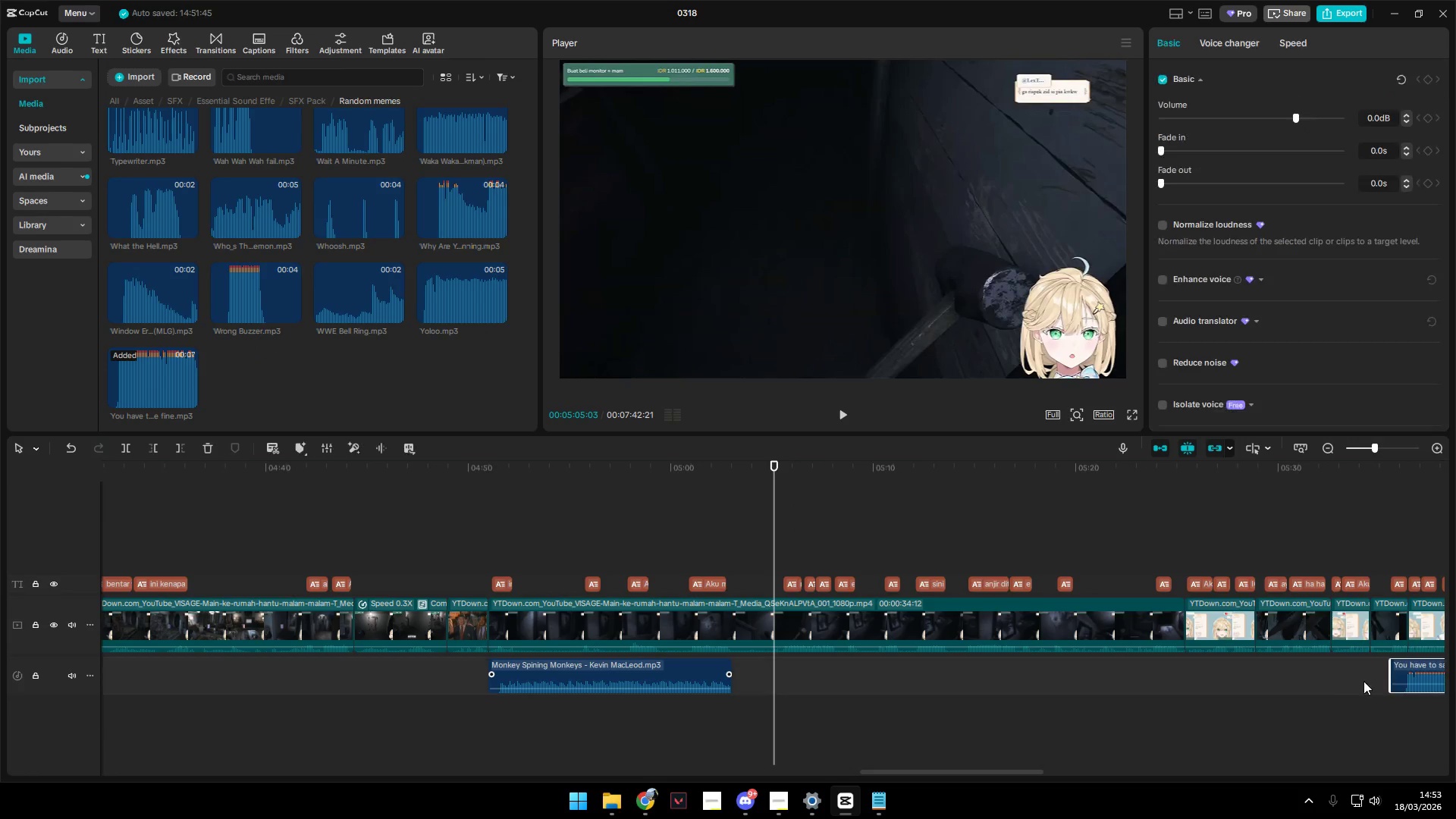 
key(Control+ControlLeft)
 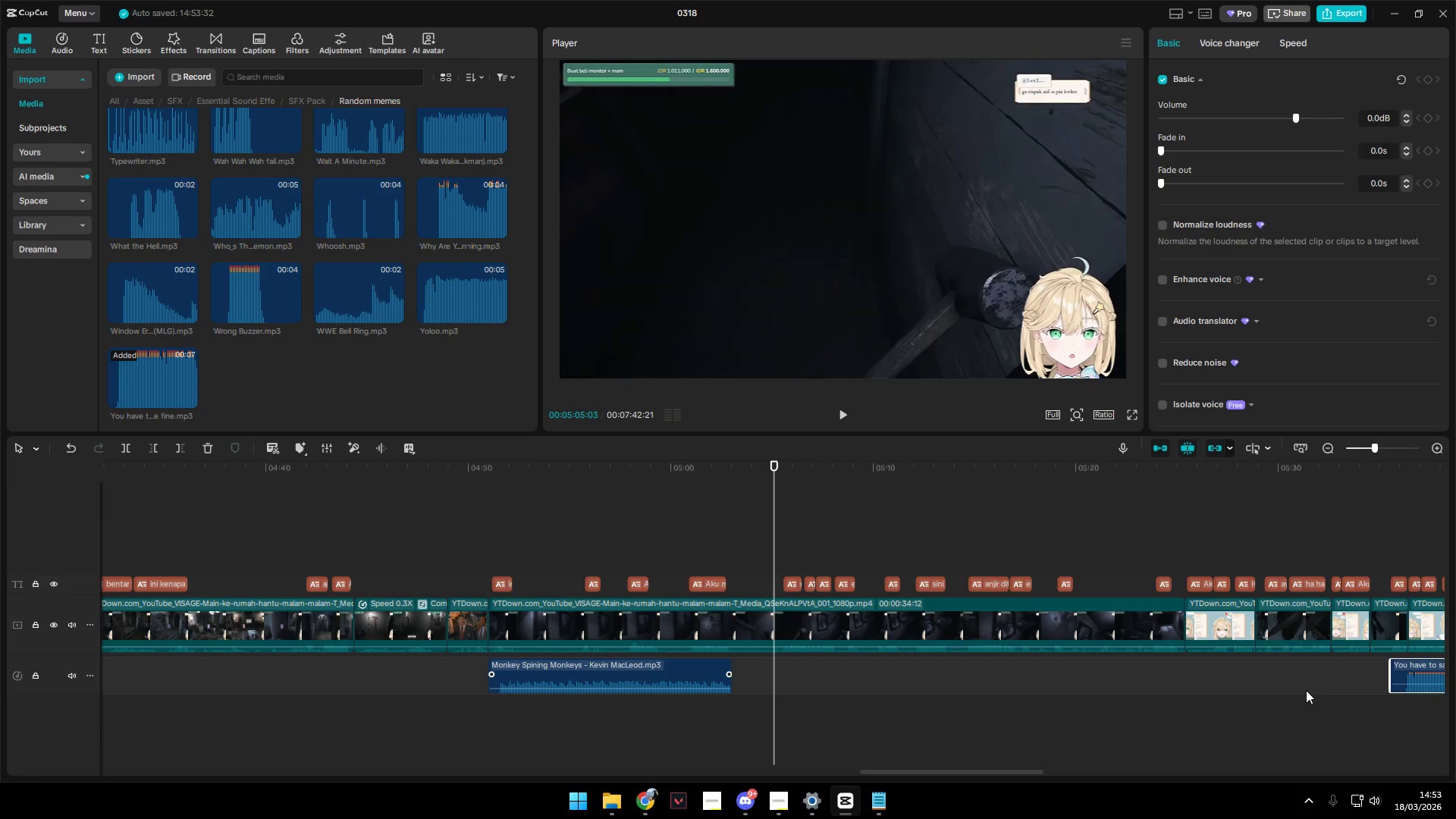 
hold_key(key=AltLeft, duration=1.5)
scroll: coordinate [1306, 690], scroll_direction: down, amount: 4.0
 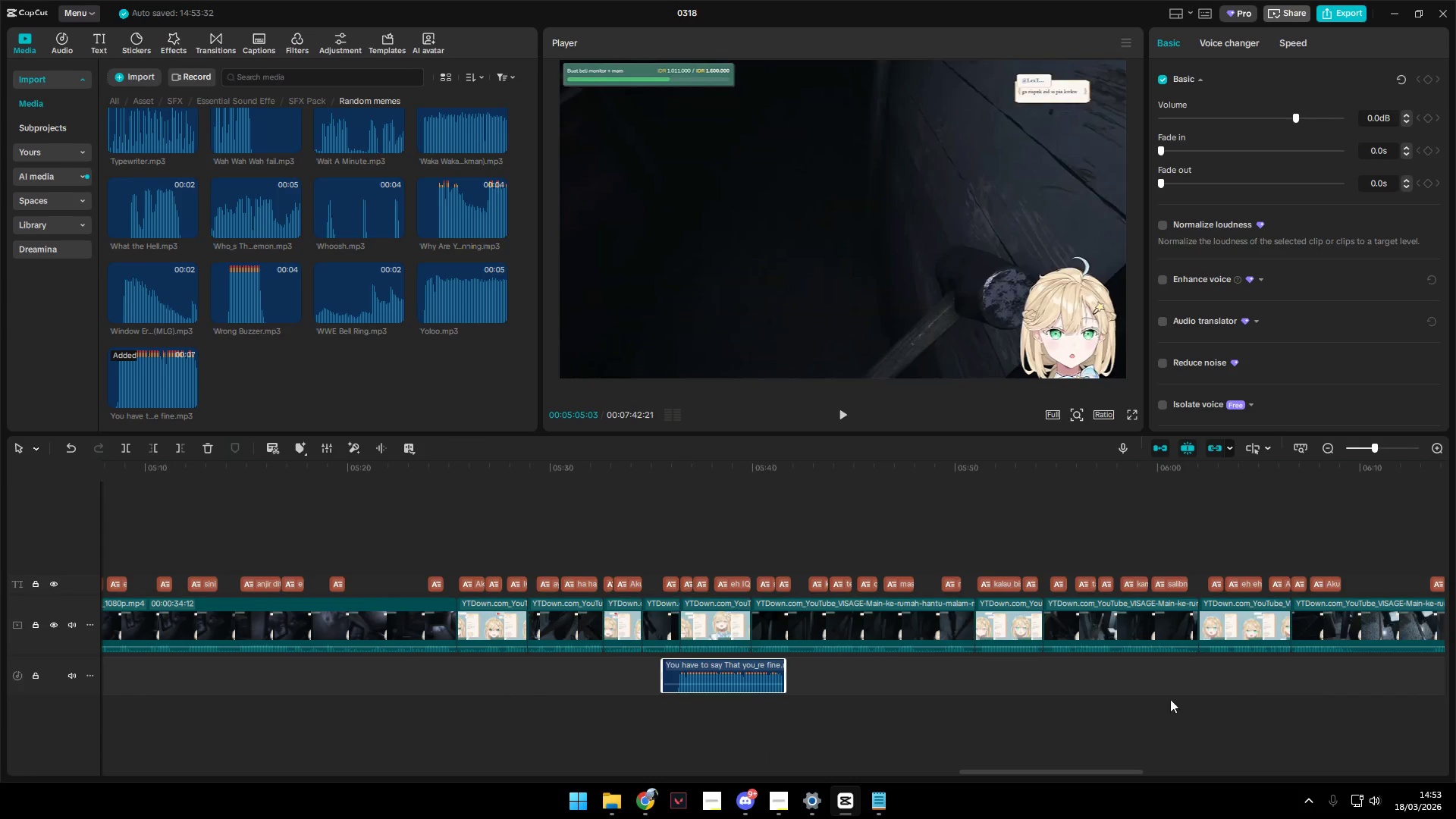 
hold_key(key=AltLeft, duration=0.59)
 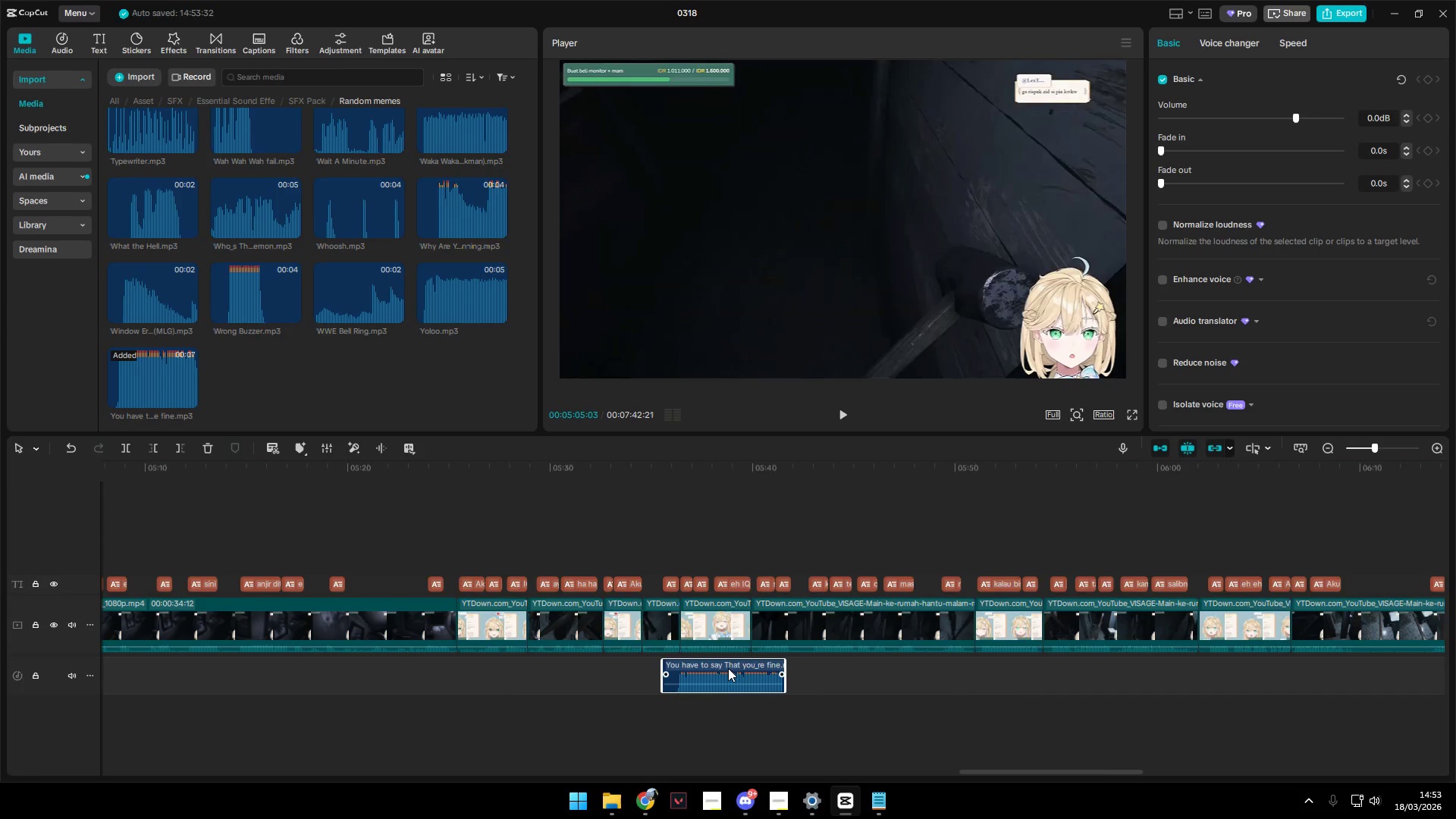 
left_click_drag(start_coordinate=[728, 668], to_coordinate=[1247, 673])
 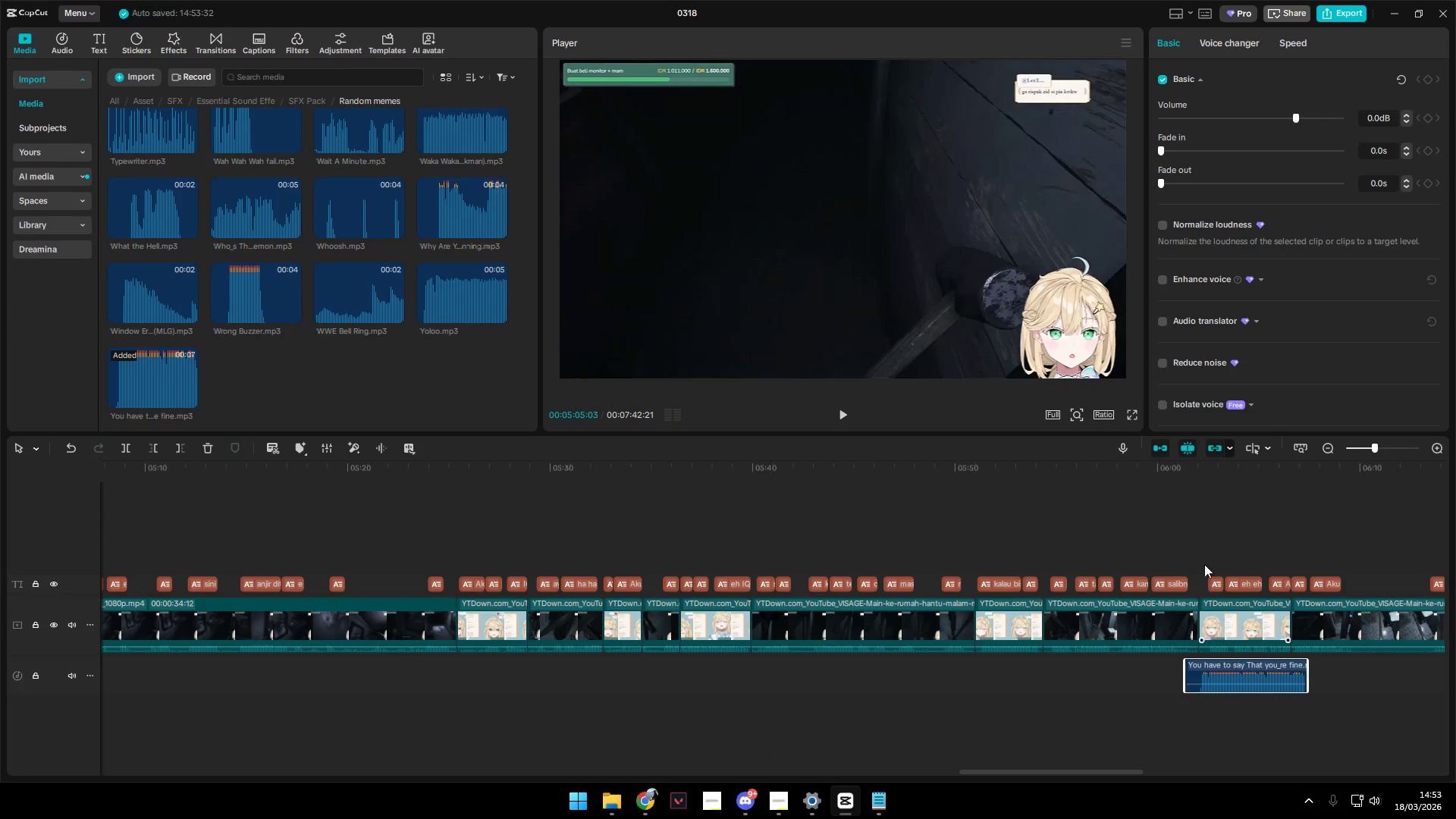 
left_click([1197, 540])
 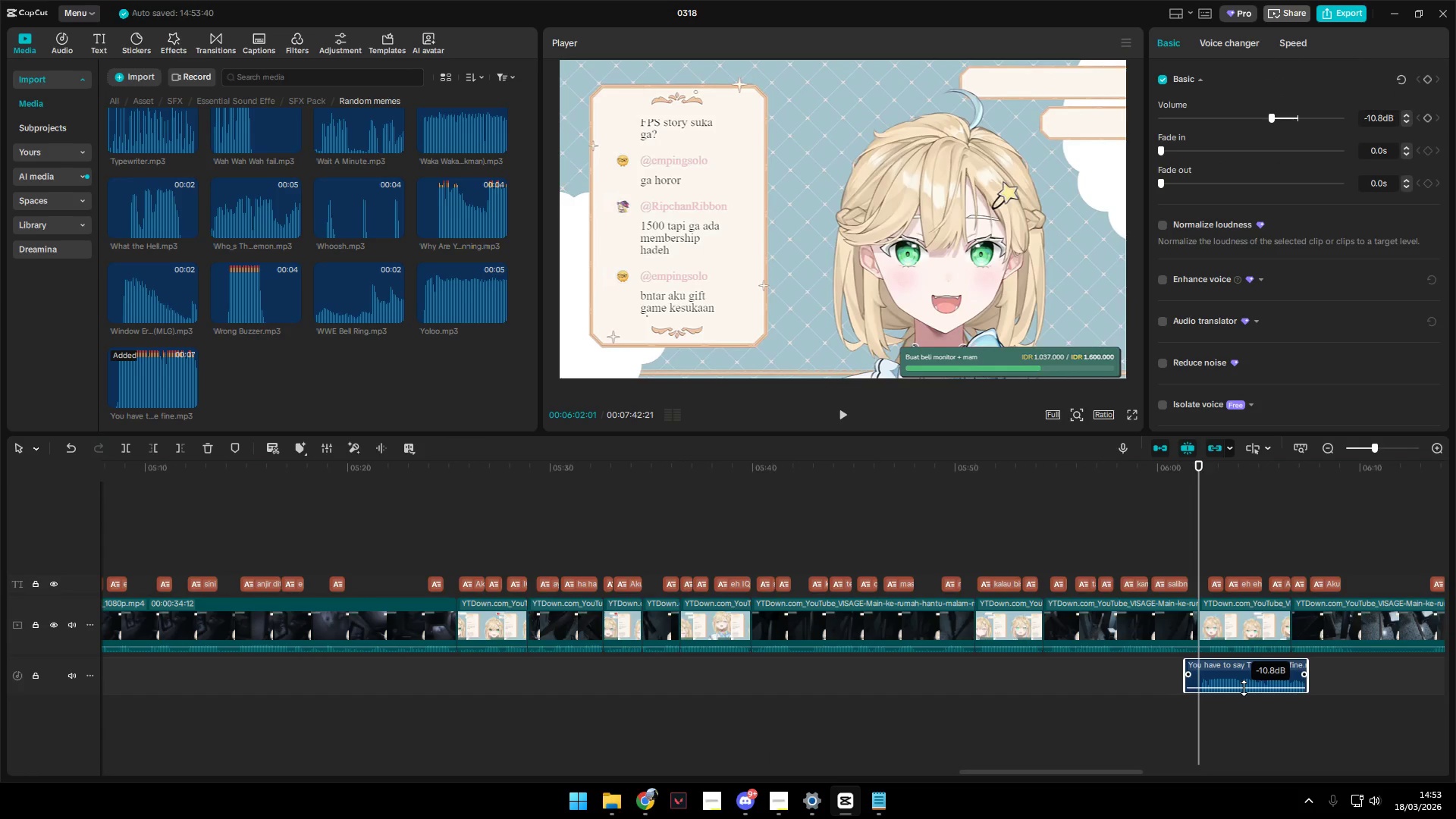 
key(Space)
 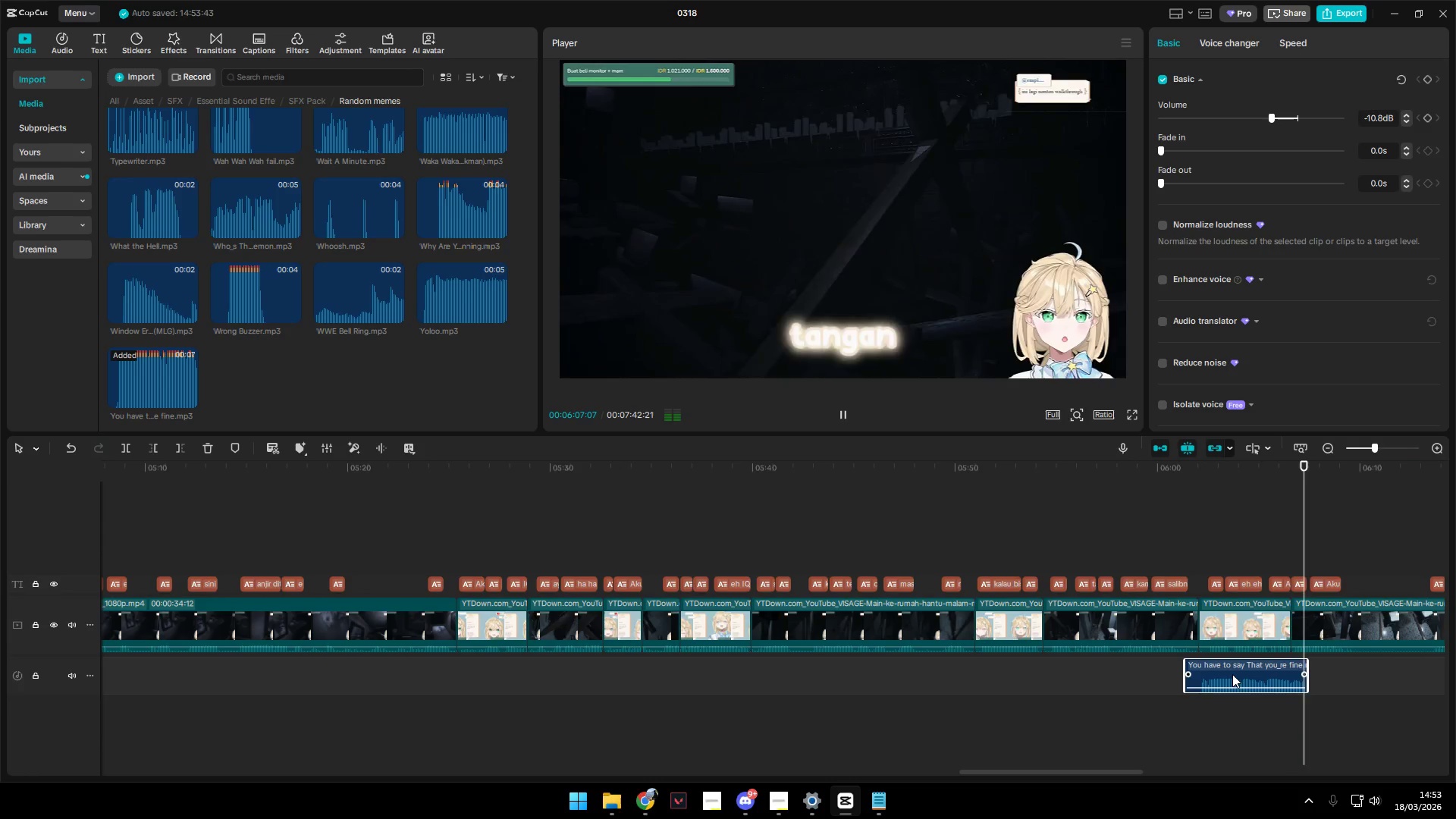 
wait(7.19)
 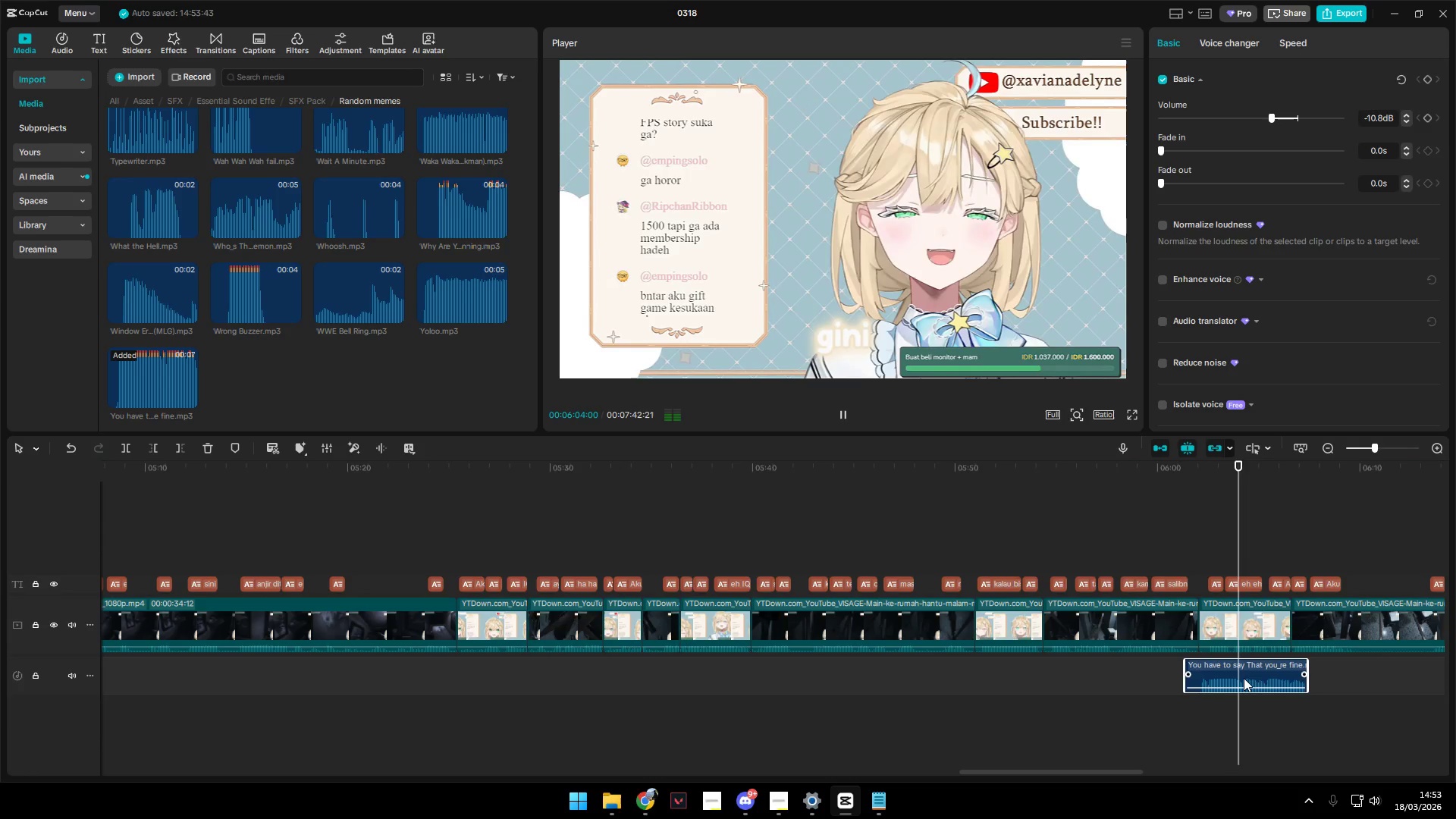 
key(Space)
 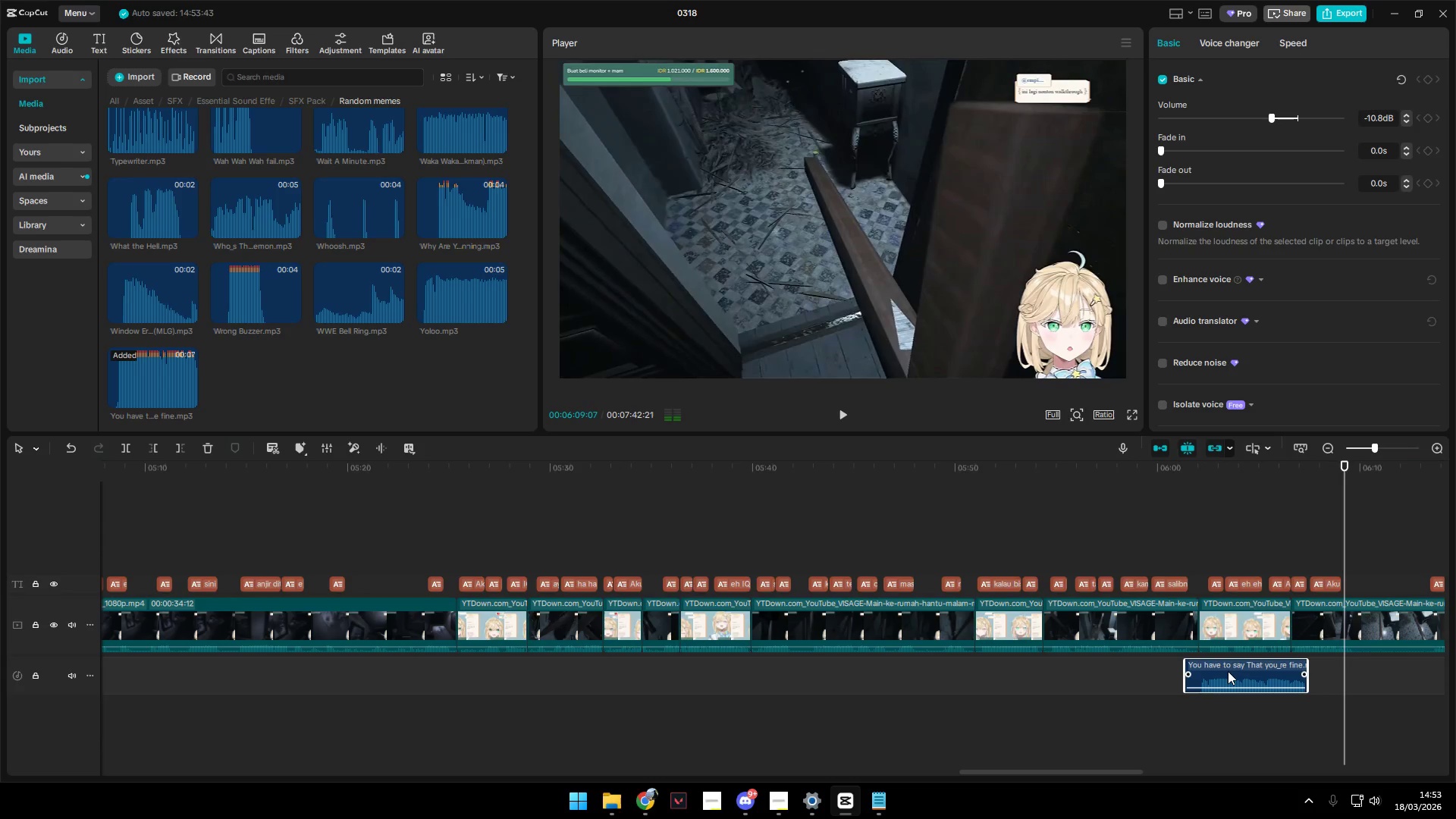 
left_click([1228, 671])
 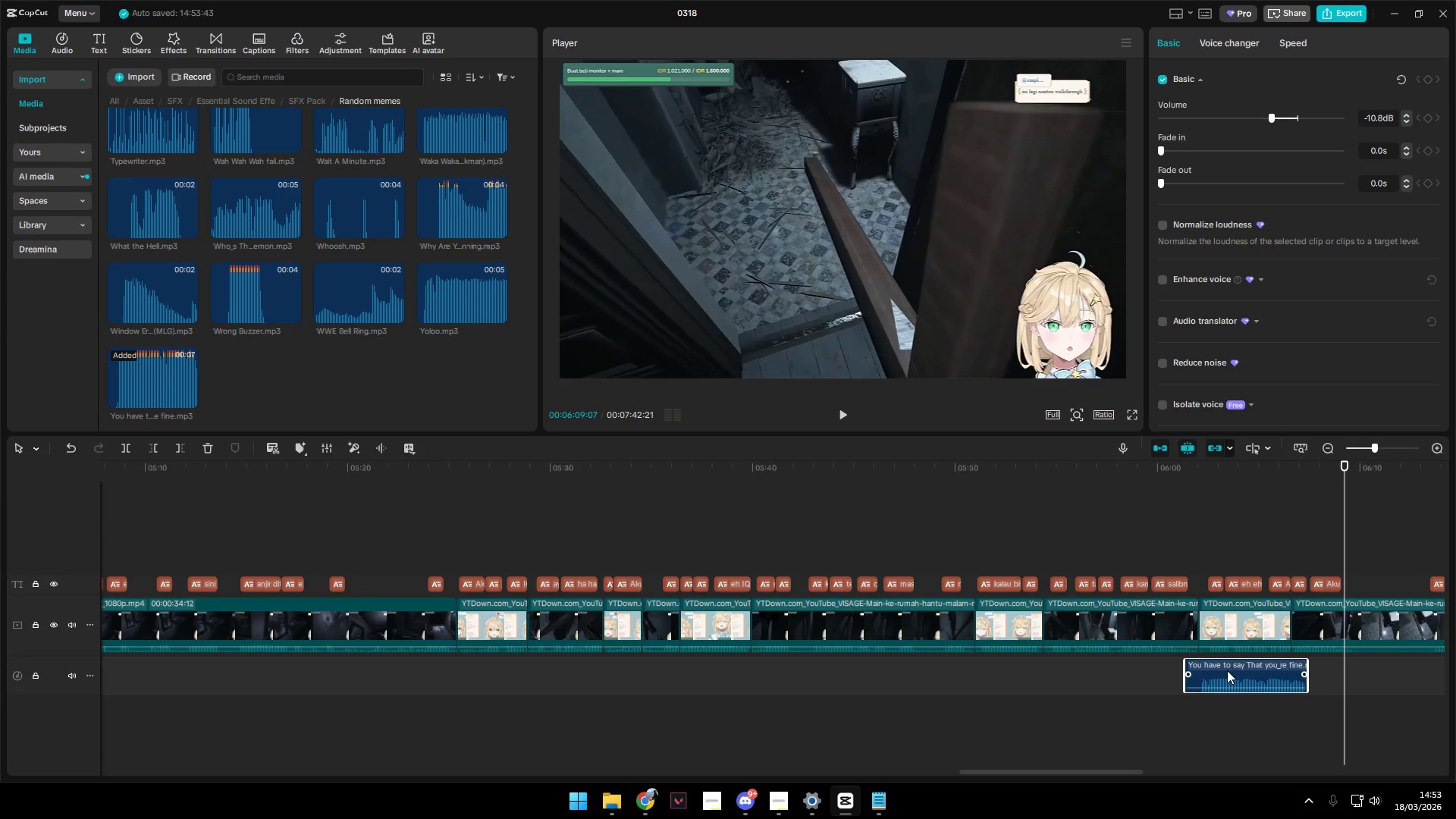 
key(Backspace)
 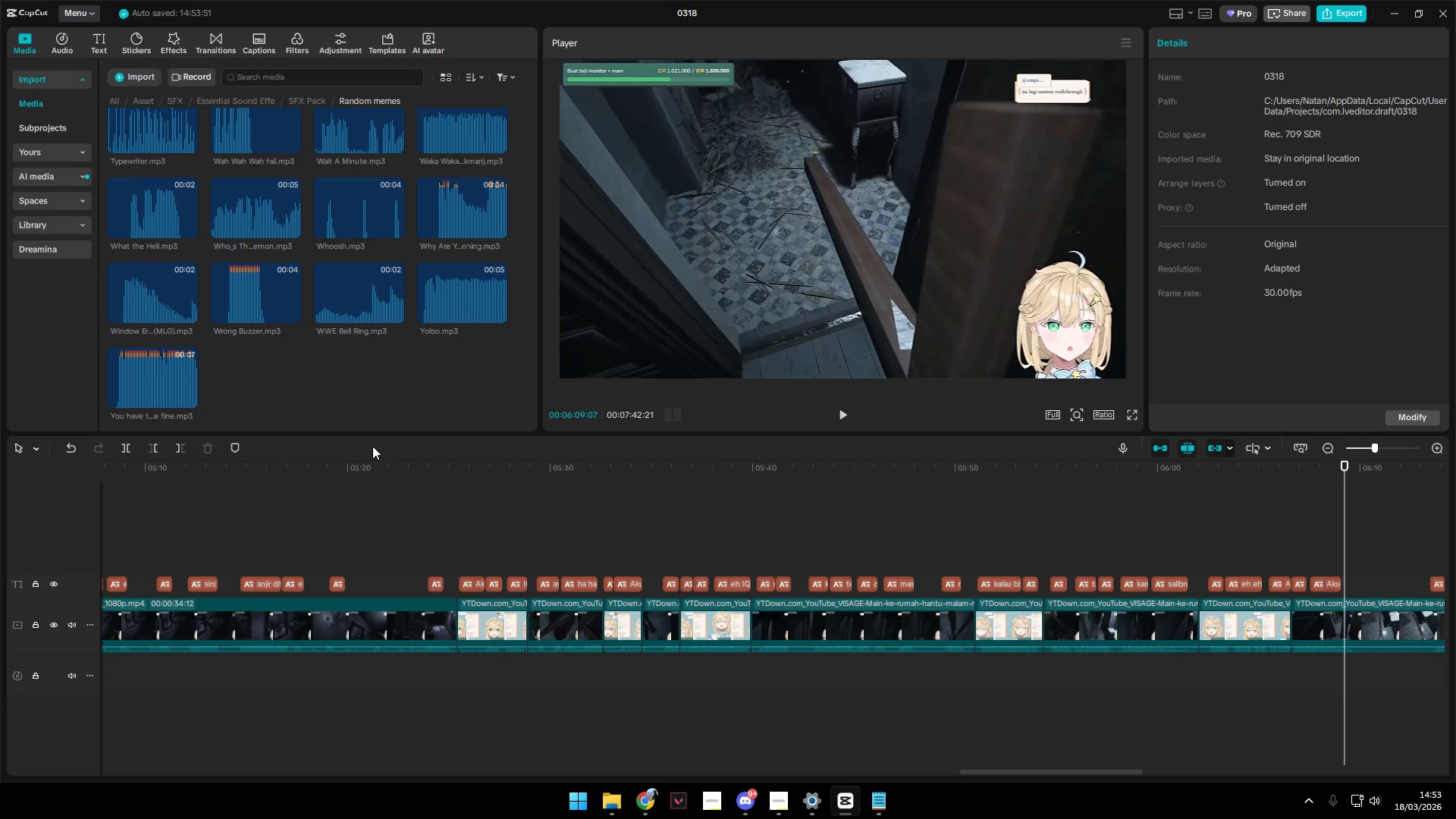 
scroll: coordinate [221, 294], scroll_direction: up, amount: 19.0
 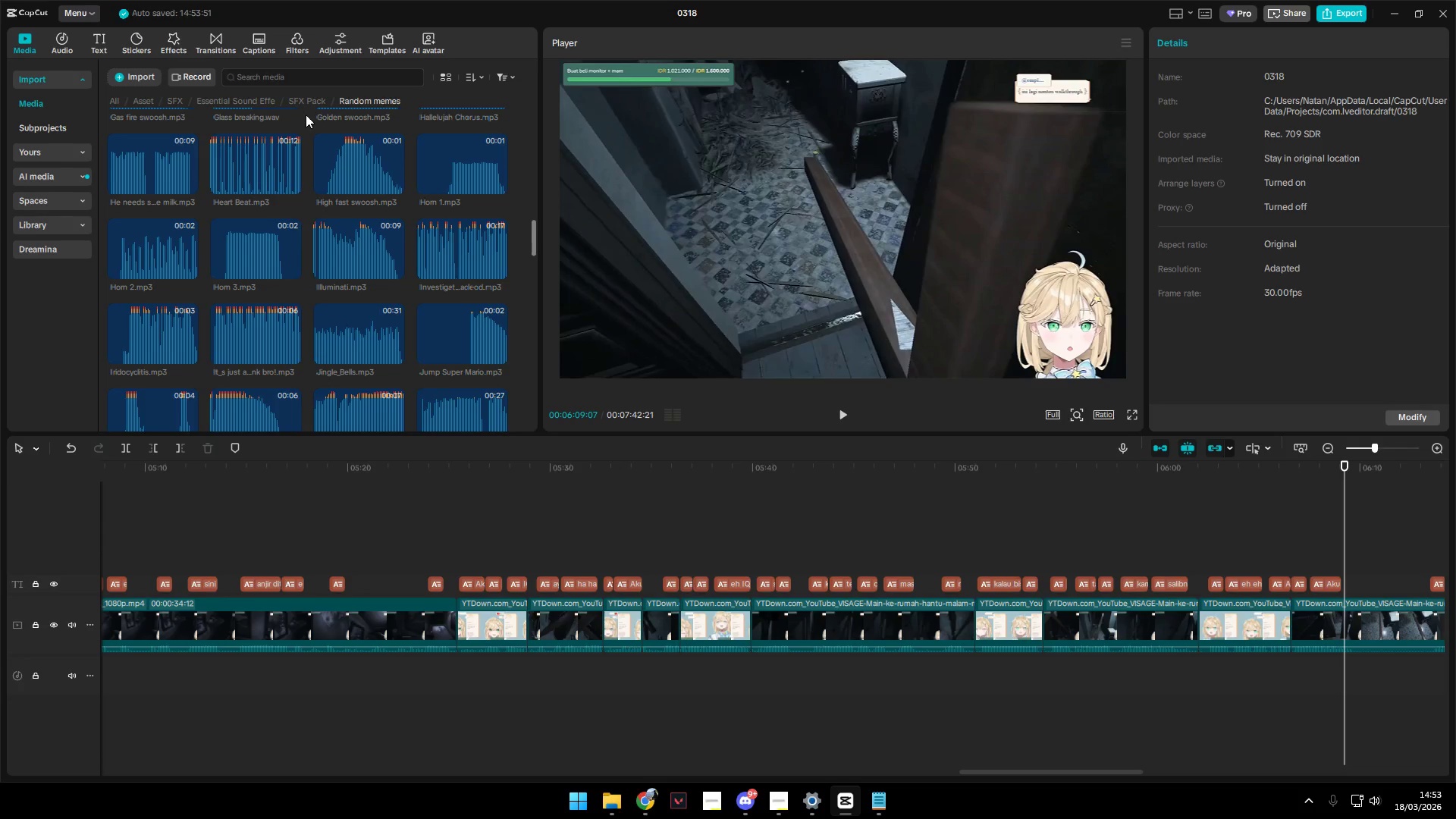 
left_click([312, 105])
 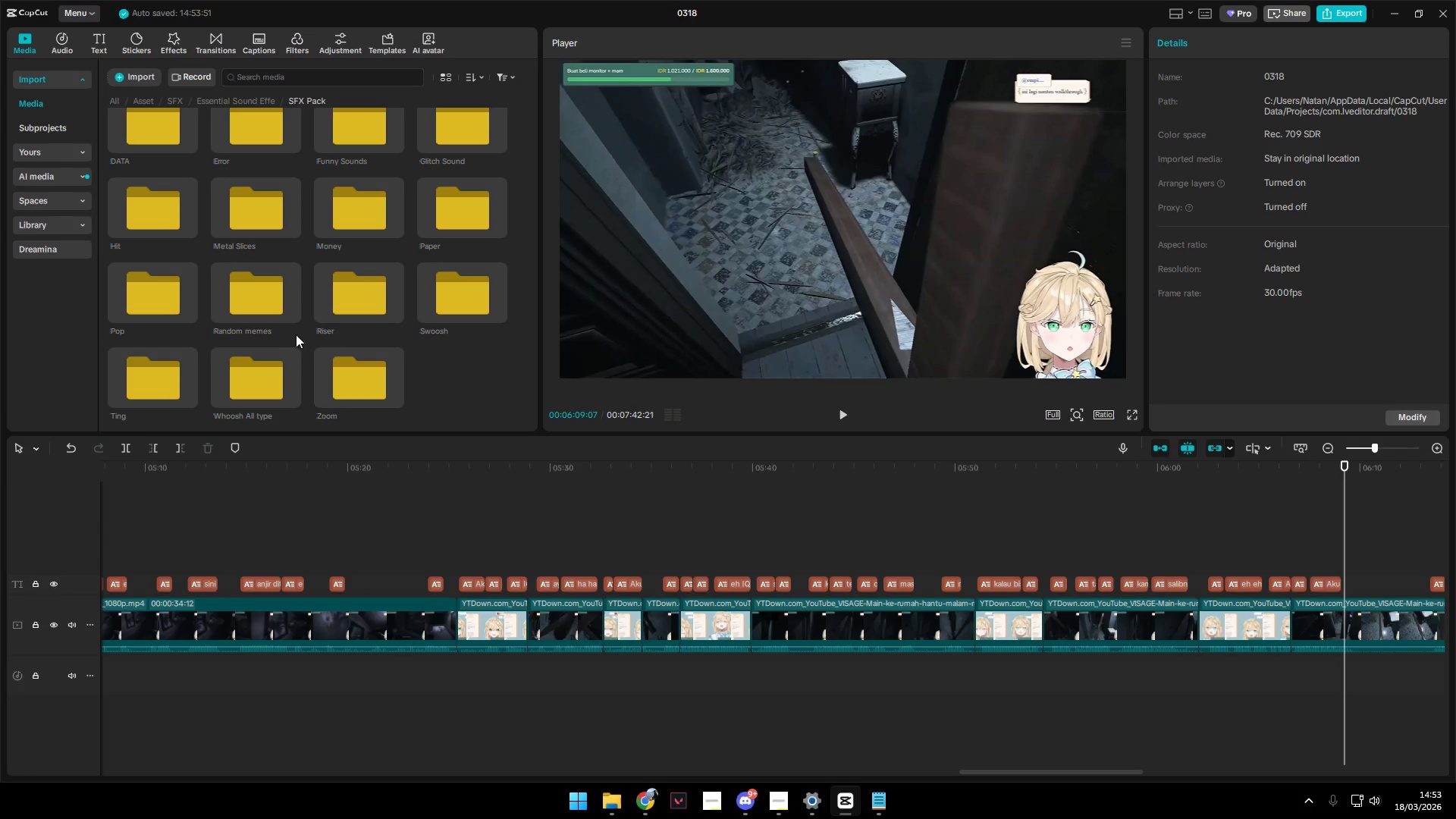 
double_click([245, 285])
 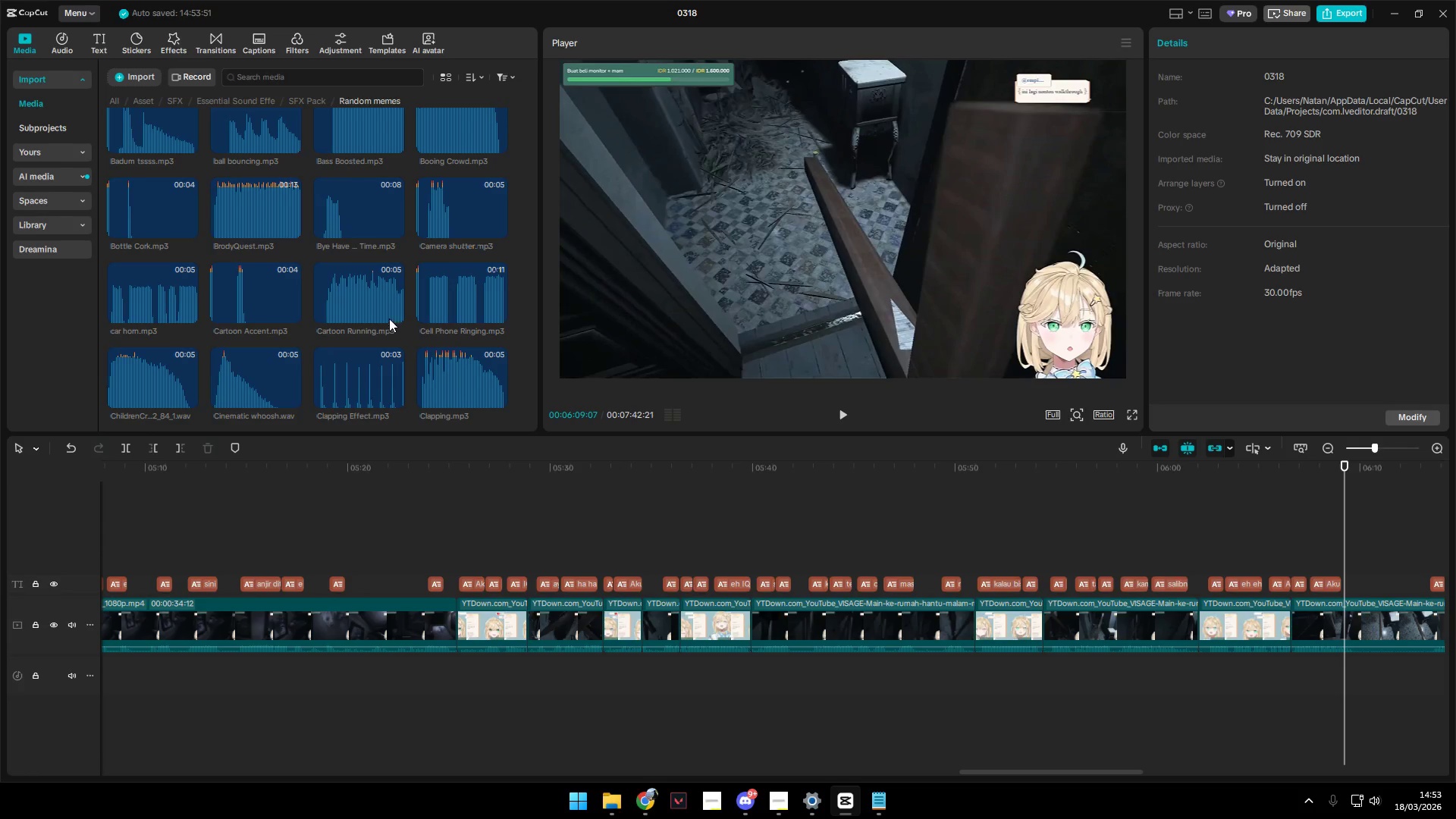 
left_click([364, 294])
 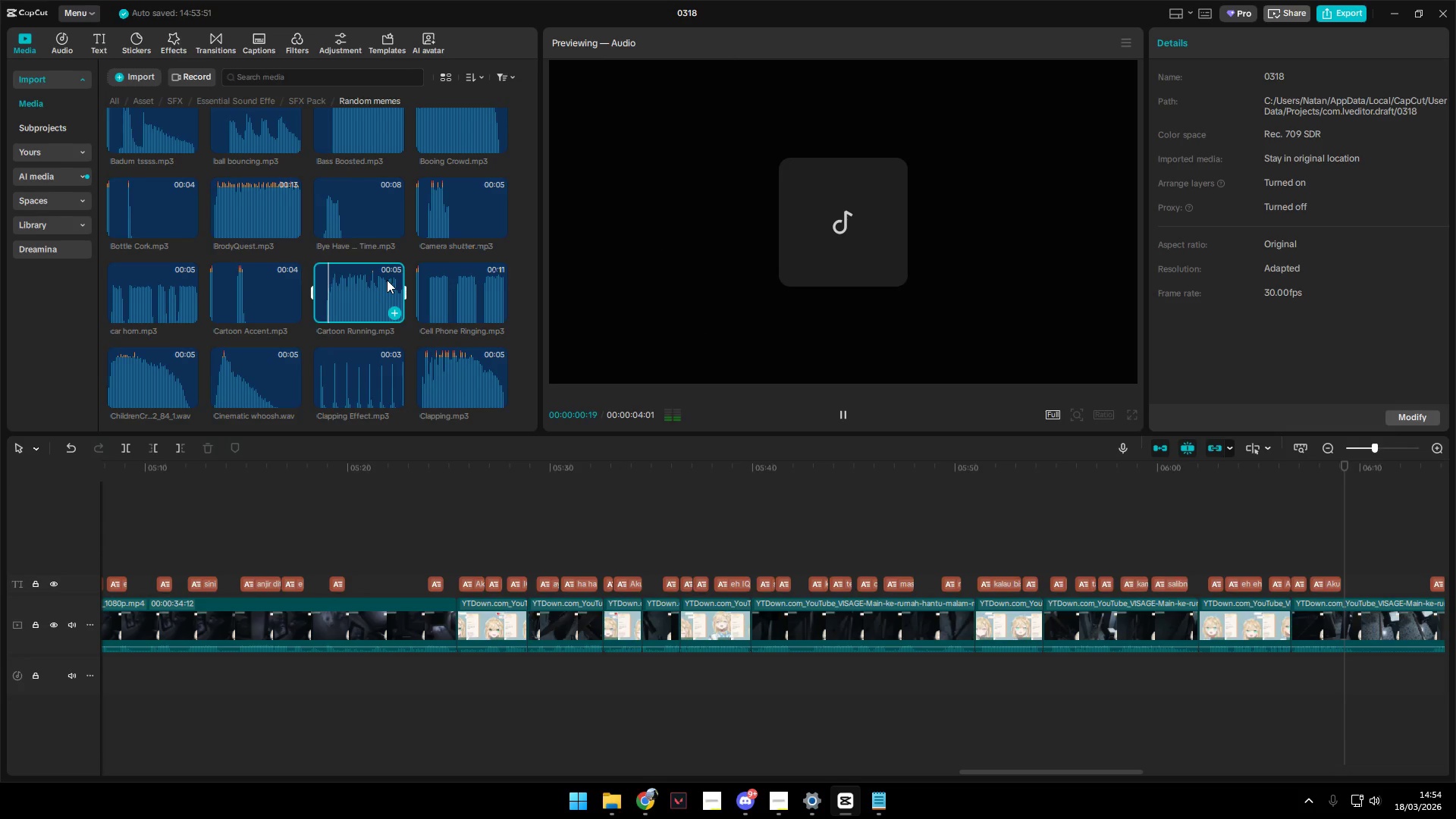 
left_click([263, 273])
 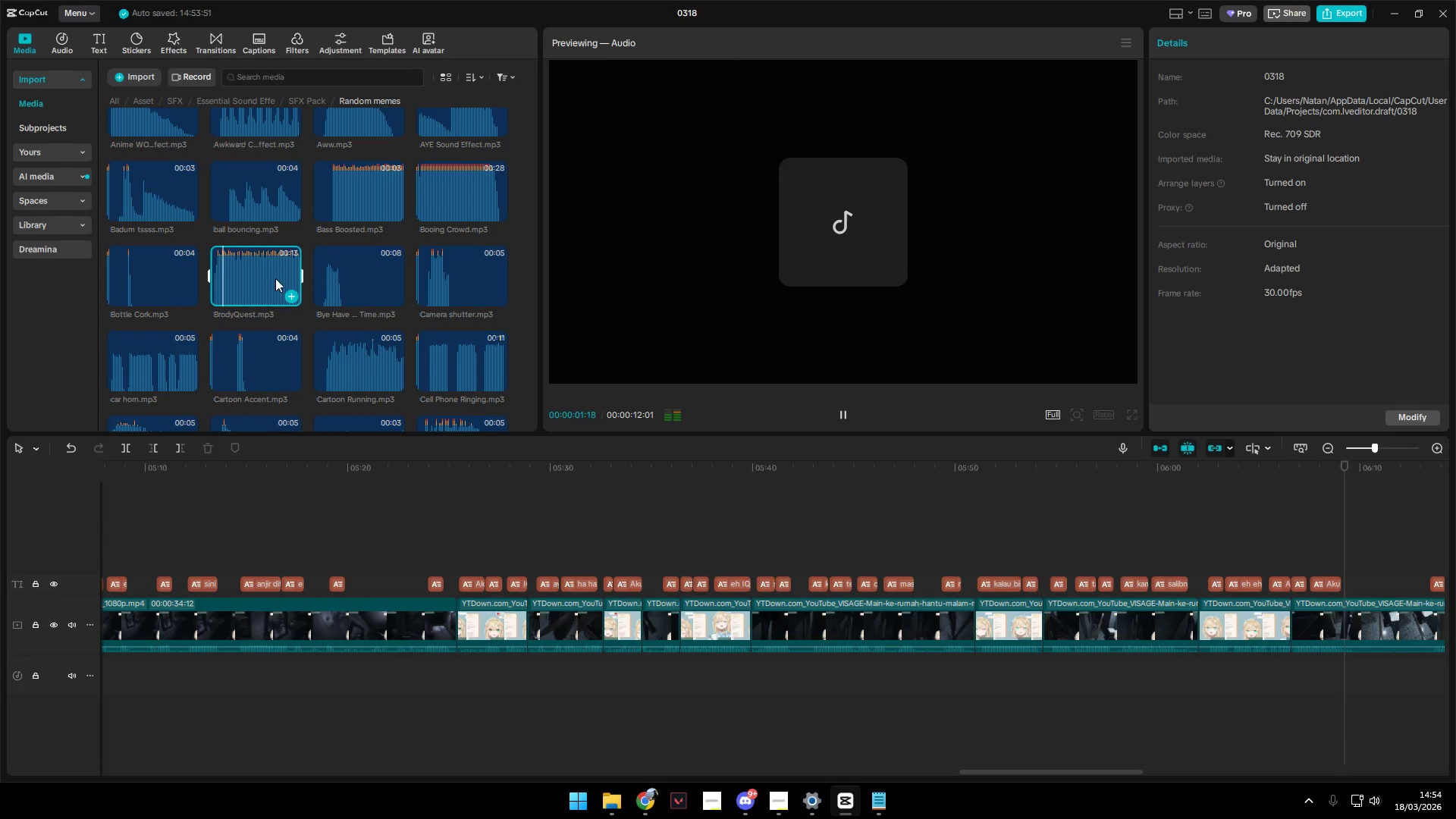 
scroll: coordinate [379, 277], scroll_direction: up, amount: 1.0
 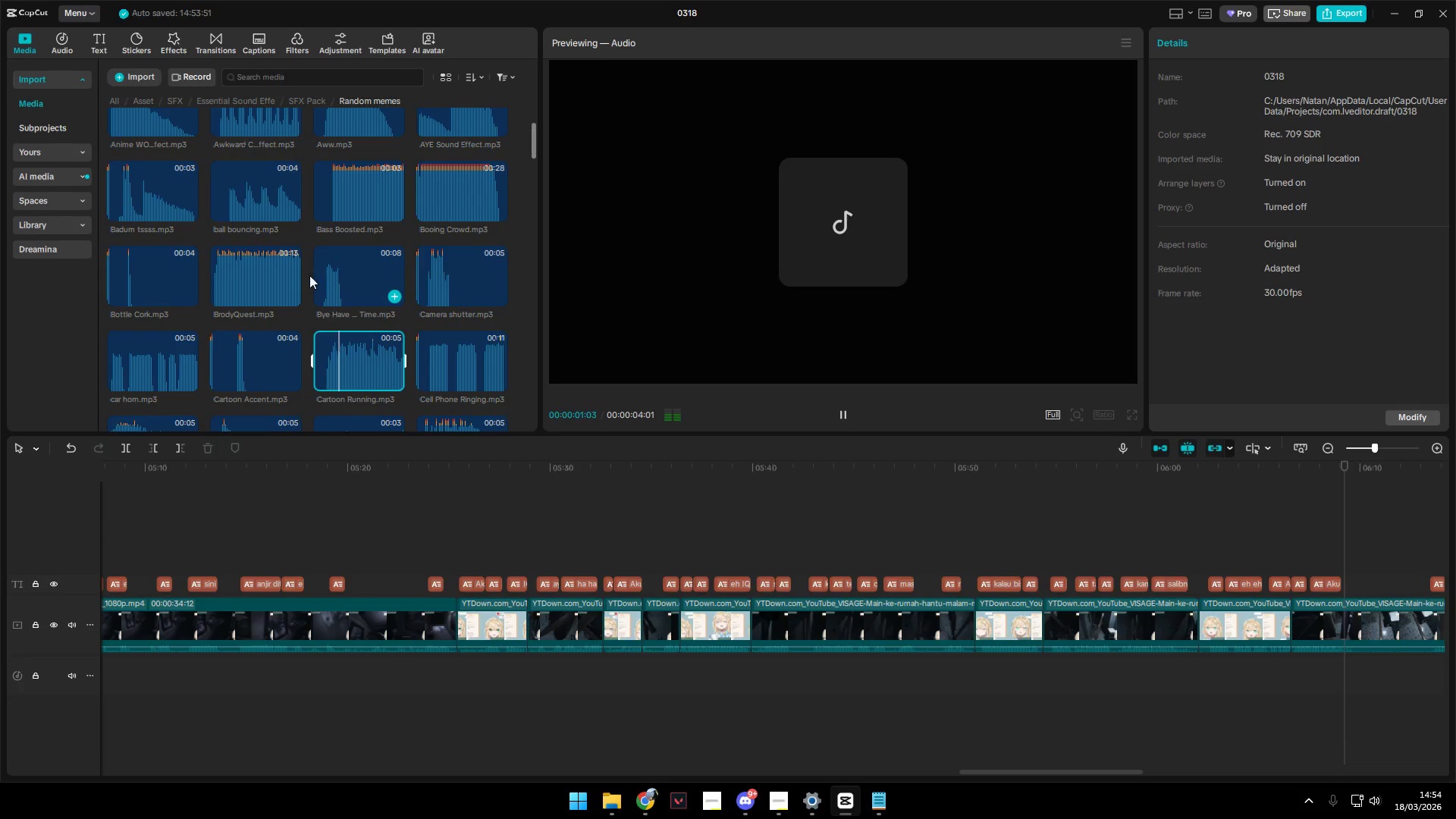 
left_click([260, 125])
 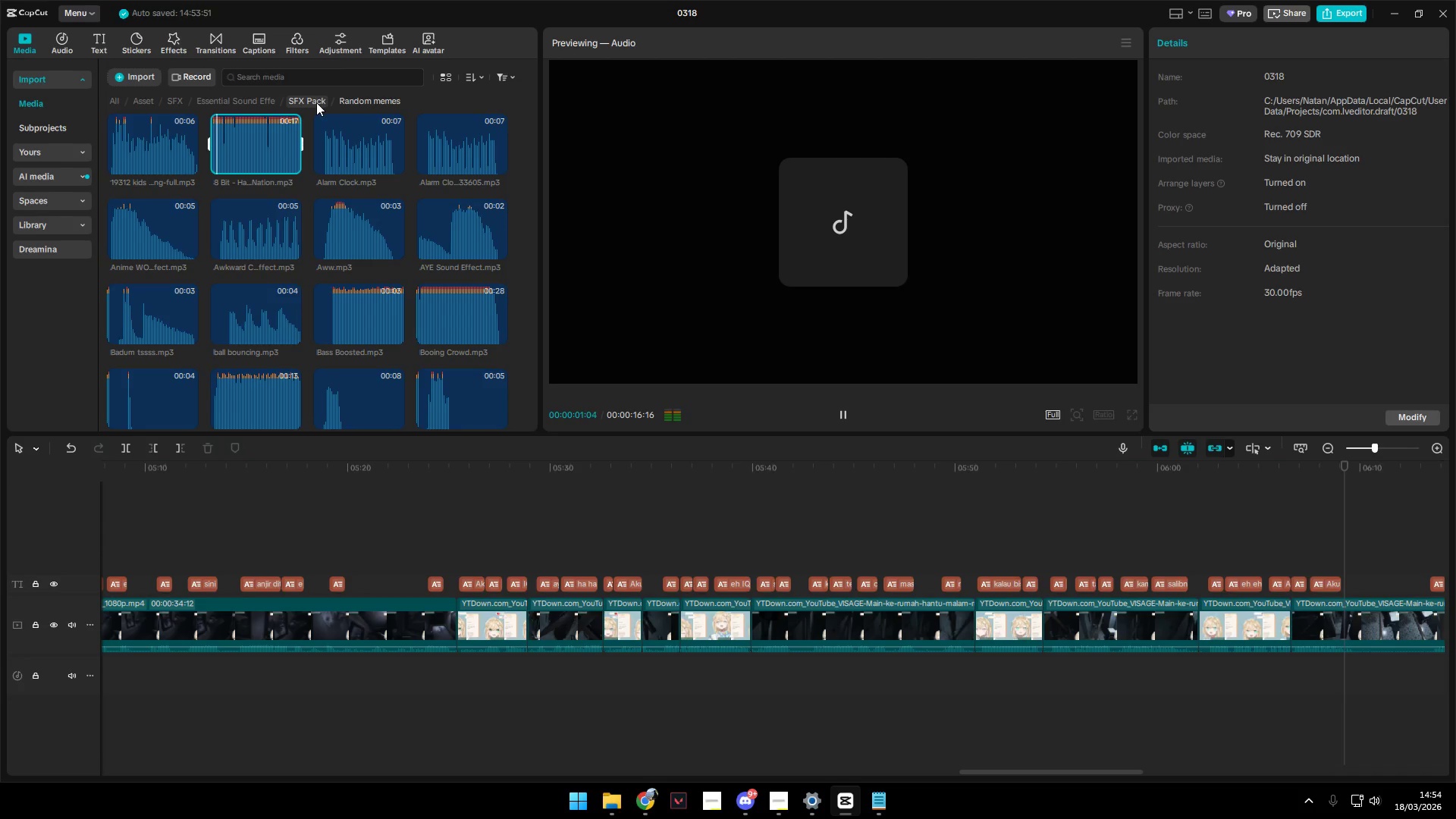 
scroll: coordinate [276, 278], scroll_direction: up, amount: 7.0
 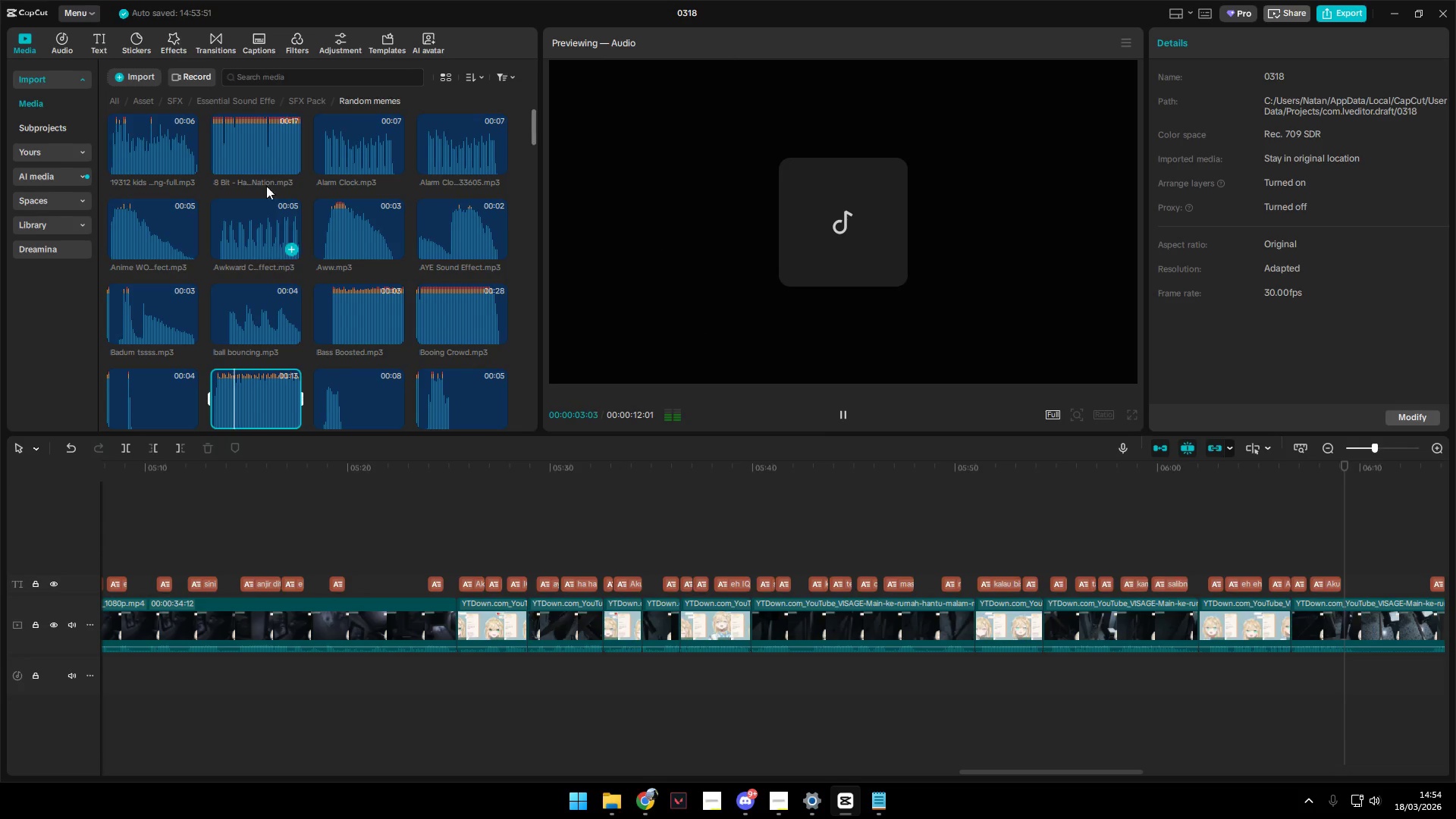 
double_click([262, 105])
 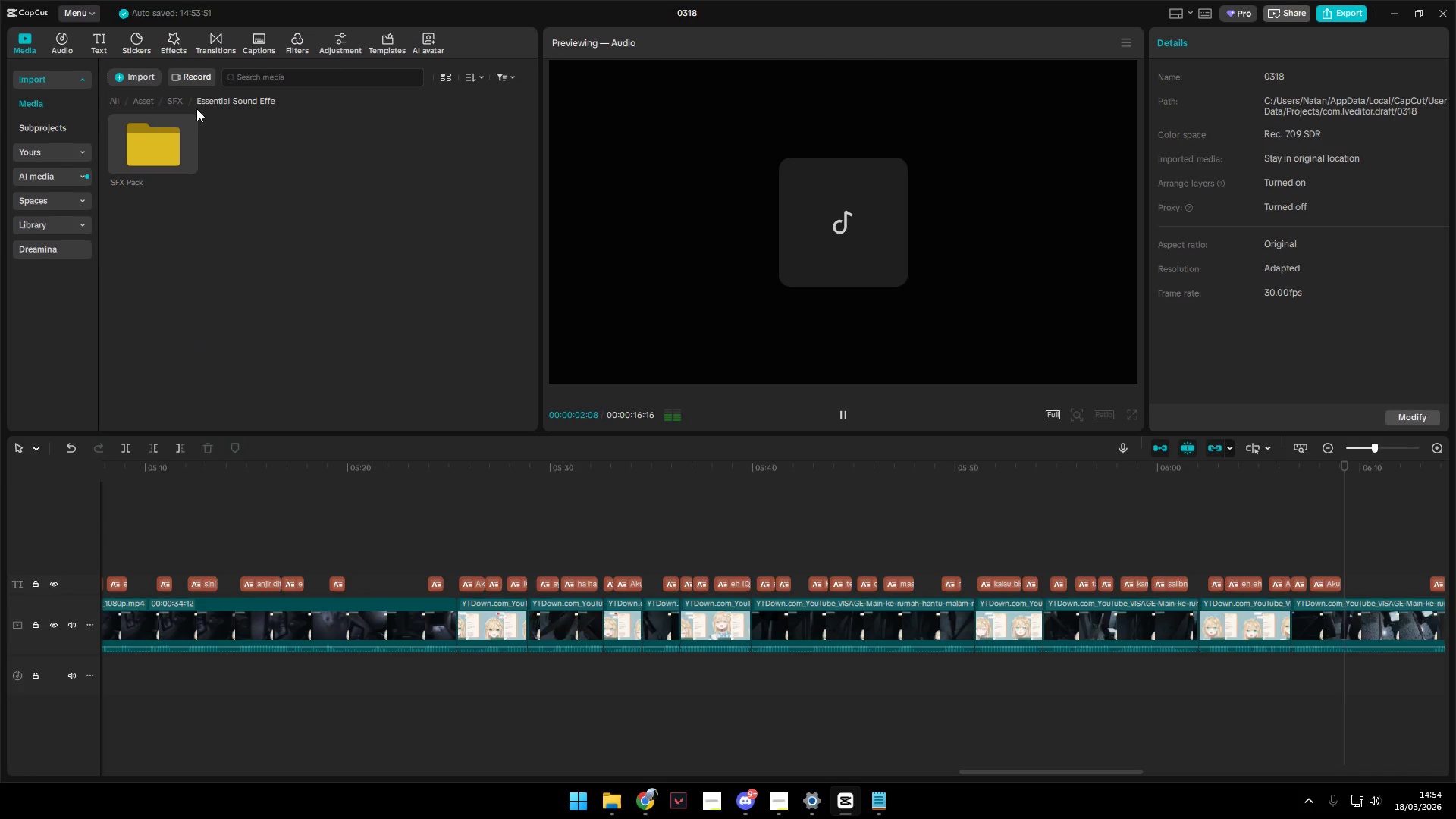 
left_click([177, 99])
 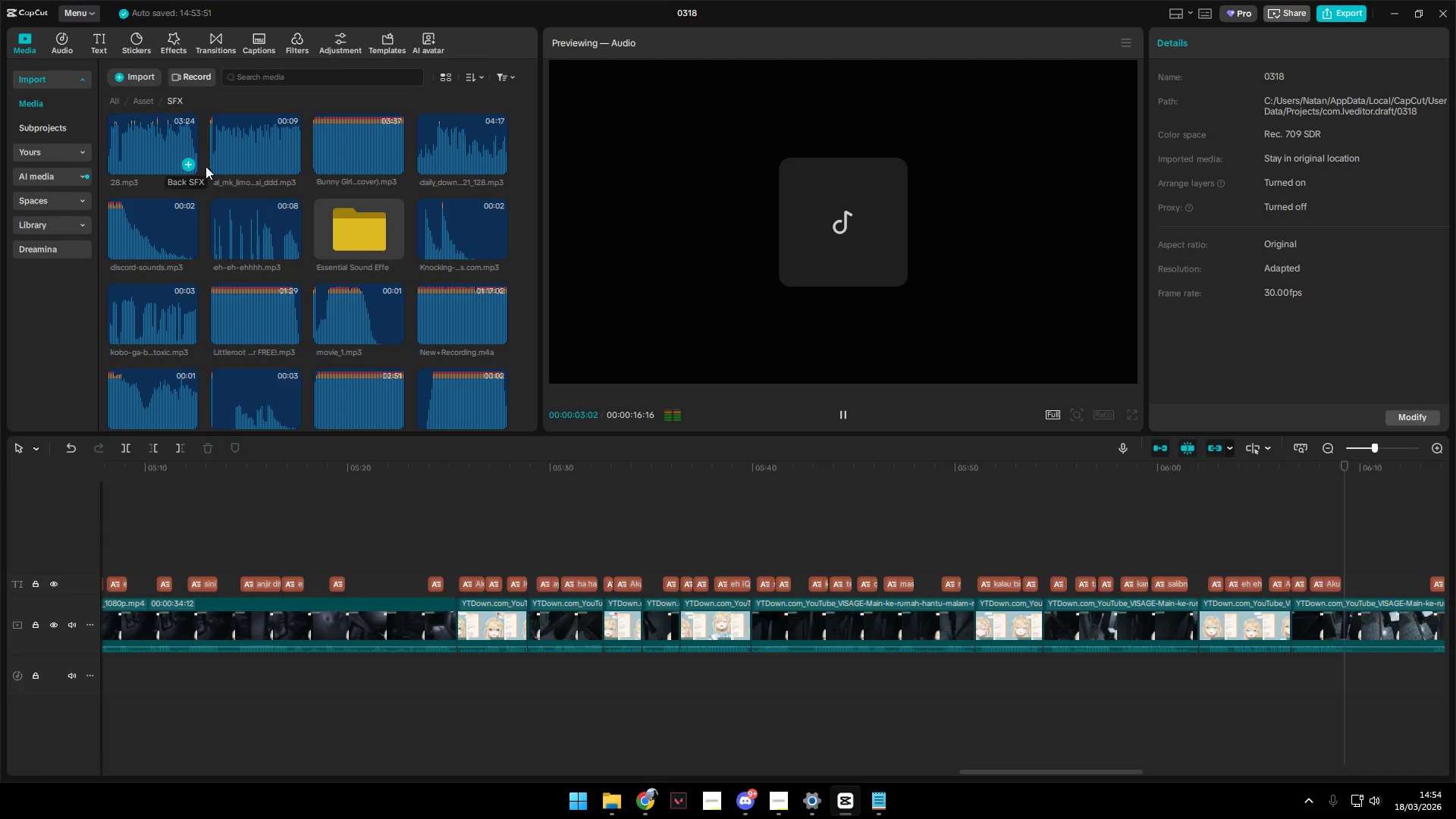 
left_click([360, 149])
 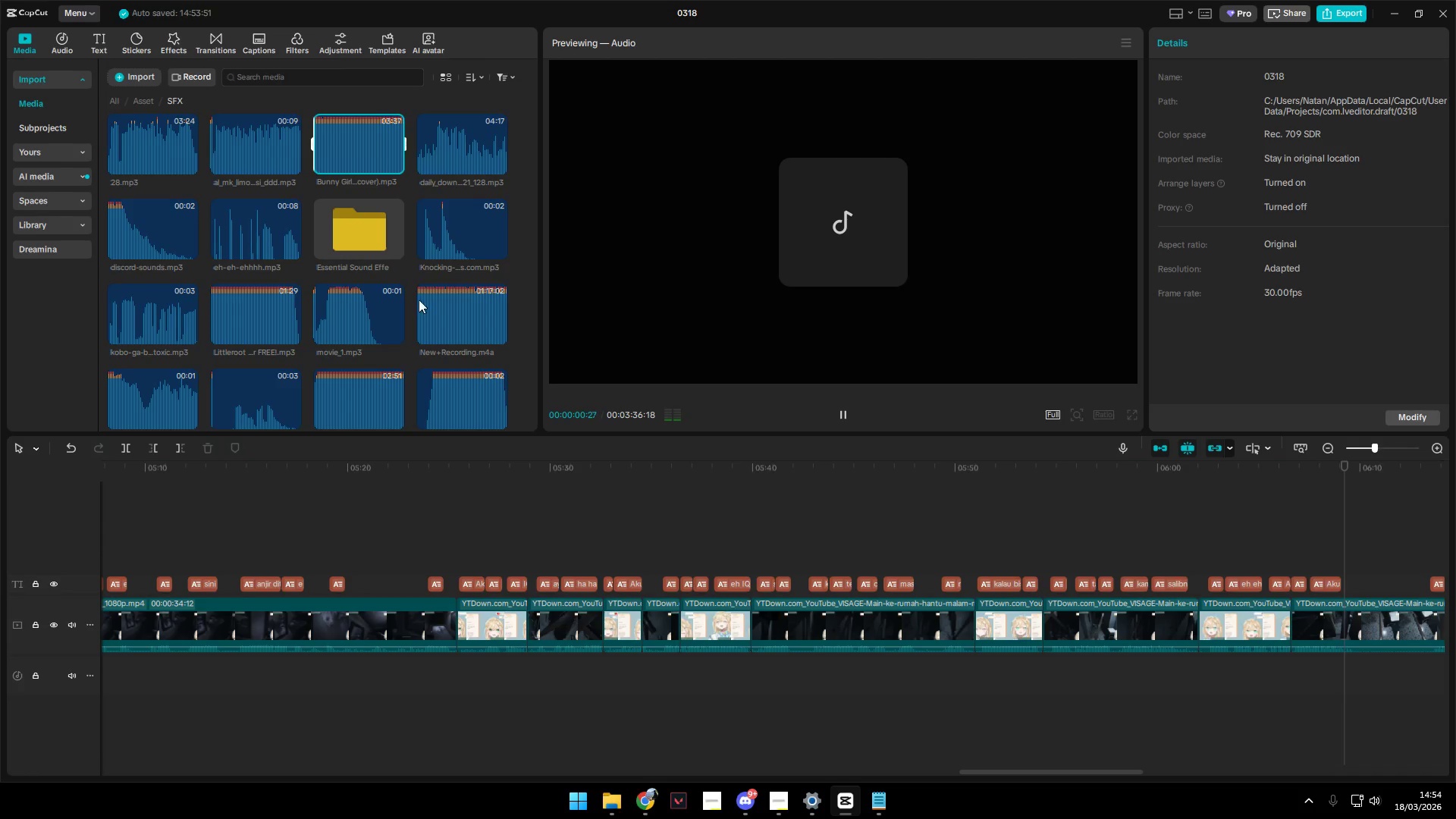 
scroll: coordinate [425, 322], scroll_direction: up, amount: 2.0
 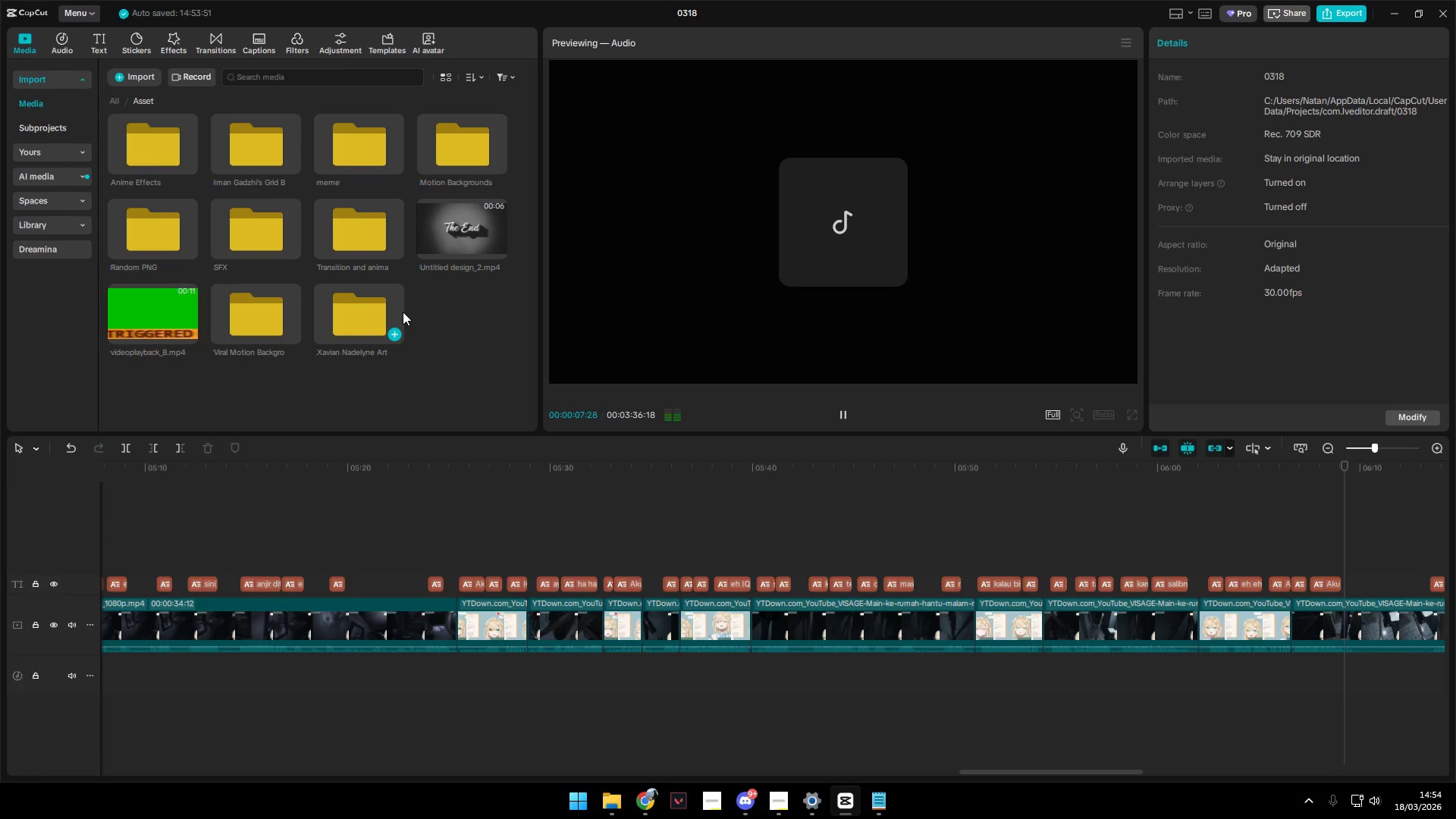 
double_click([360, 129])
 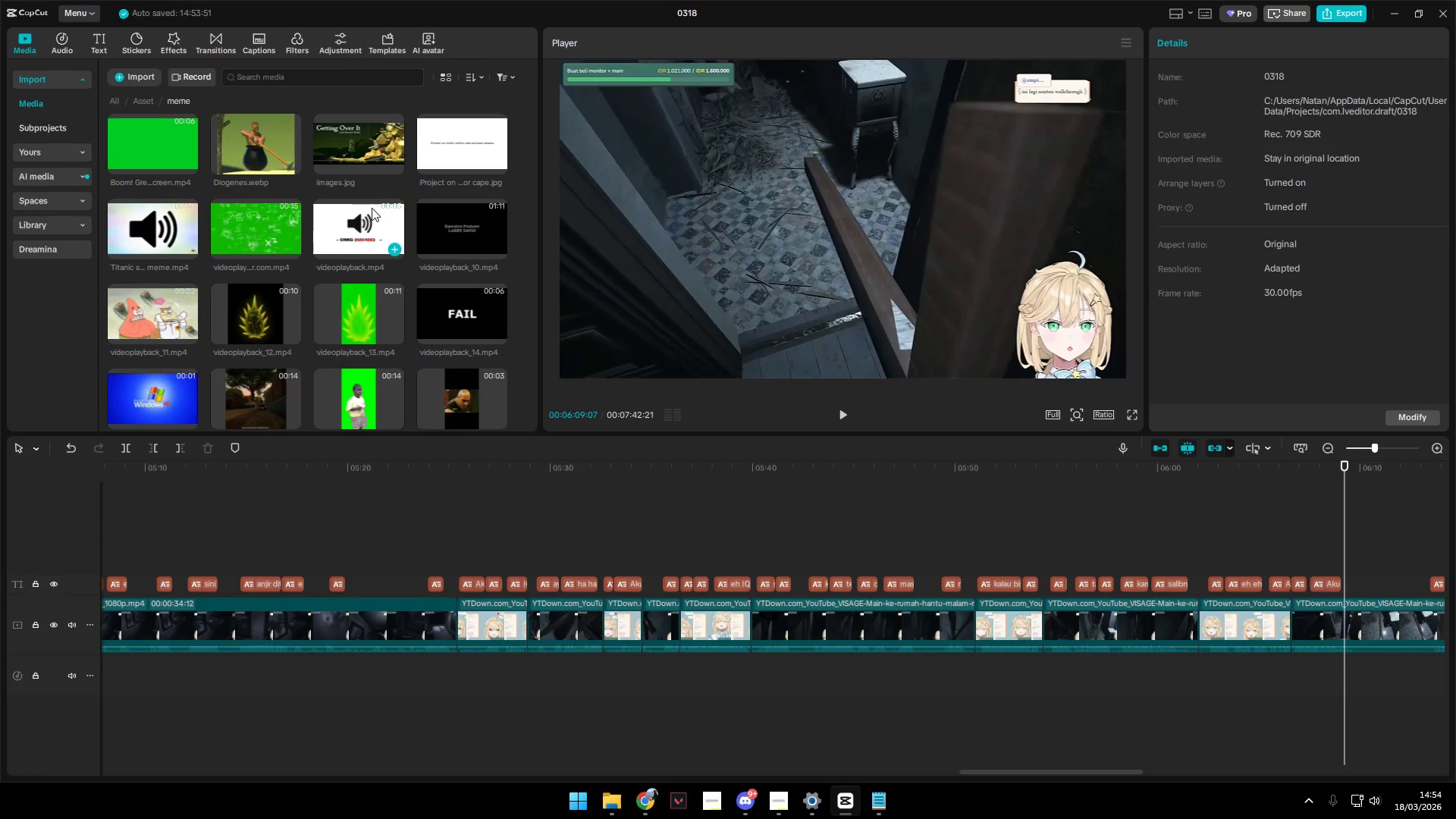 
scroll: coordinate [400, 252], scroll_direction: down, amount: 11.0
 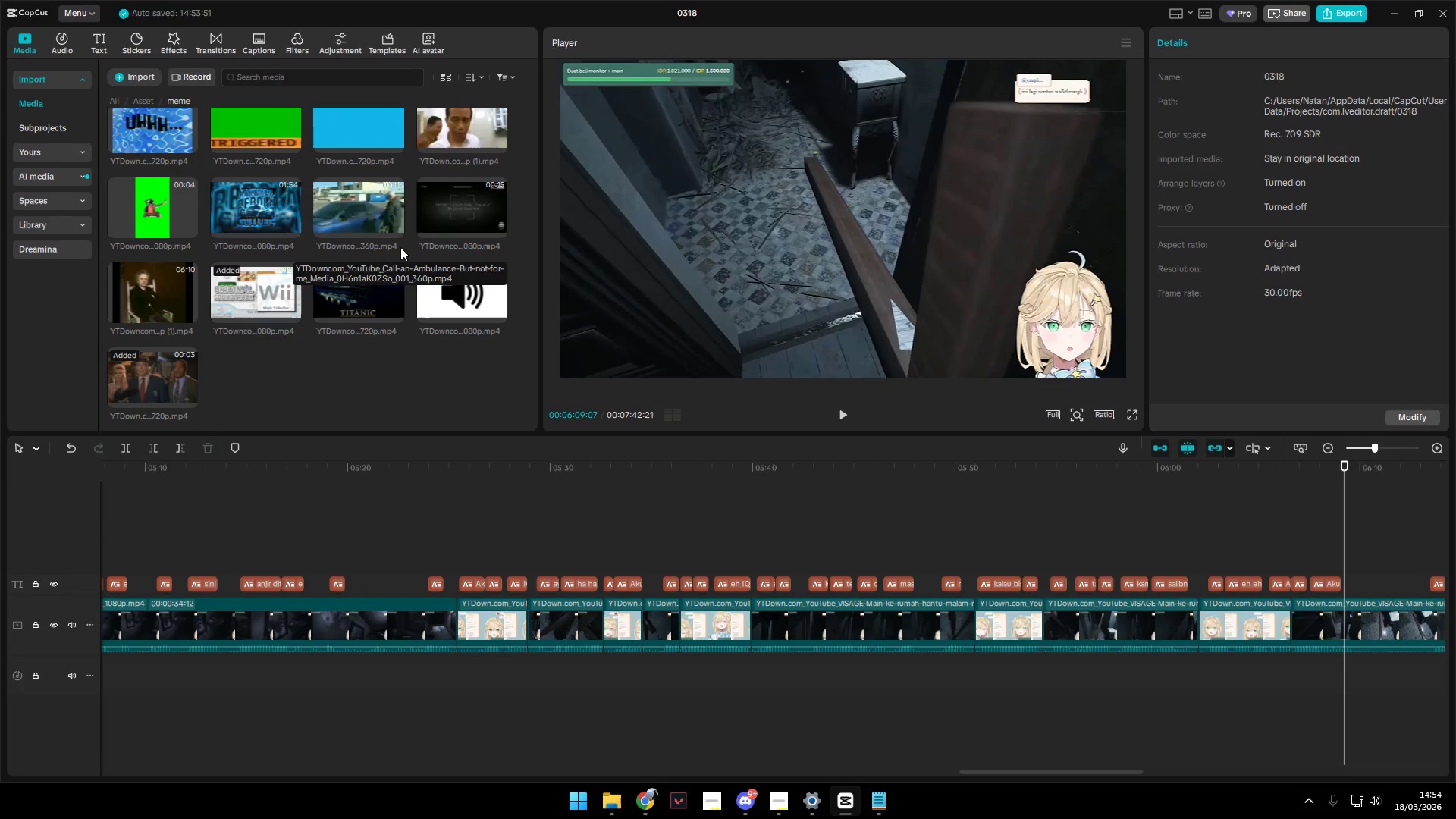 
scroll: coordinate [392, 306], scroll_direction: up, amount: 9.0
 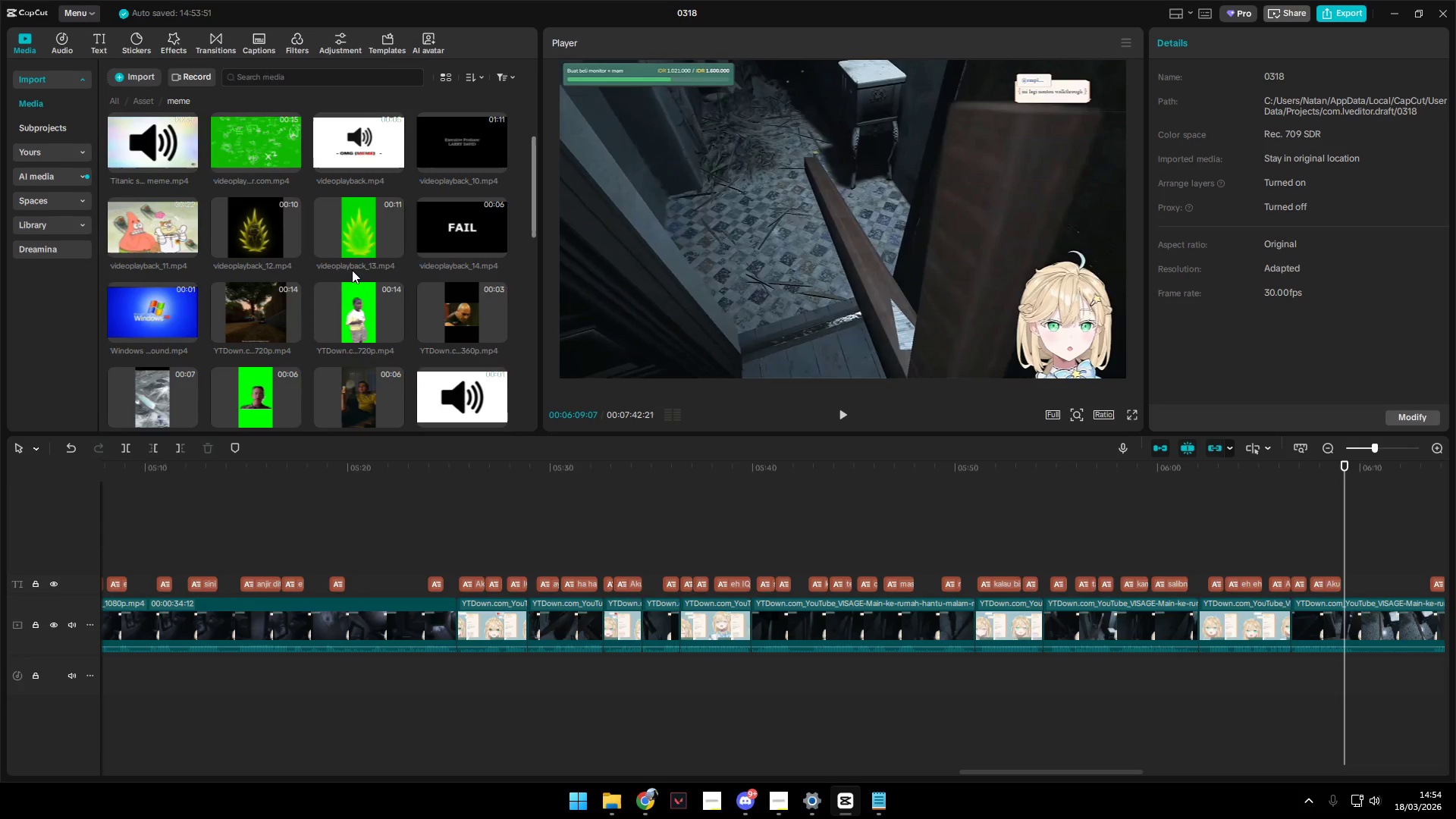 
scroll: coordinate [355, 265], scroll_direction: down, amount: 9.0
 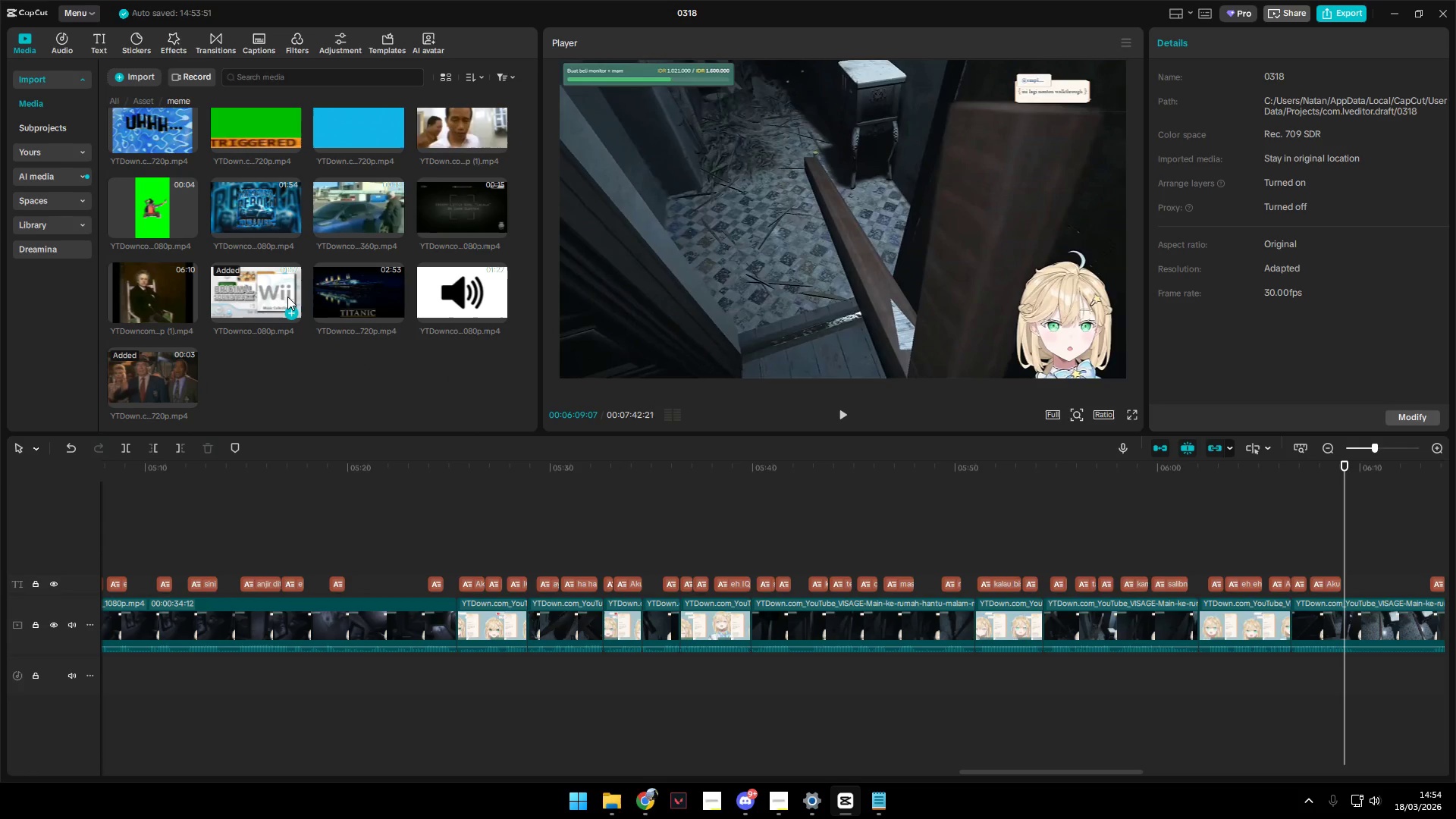 
left_click([238, 210])
 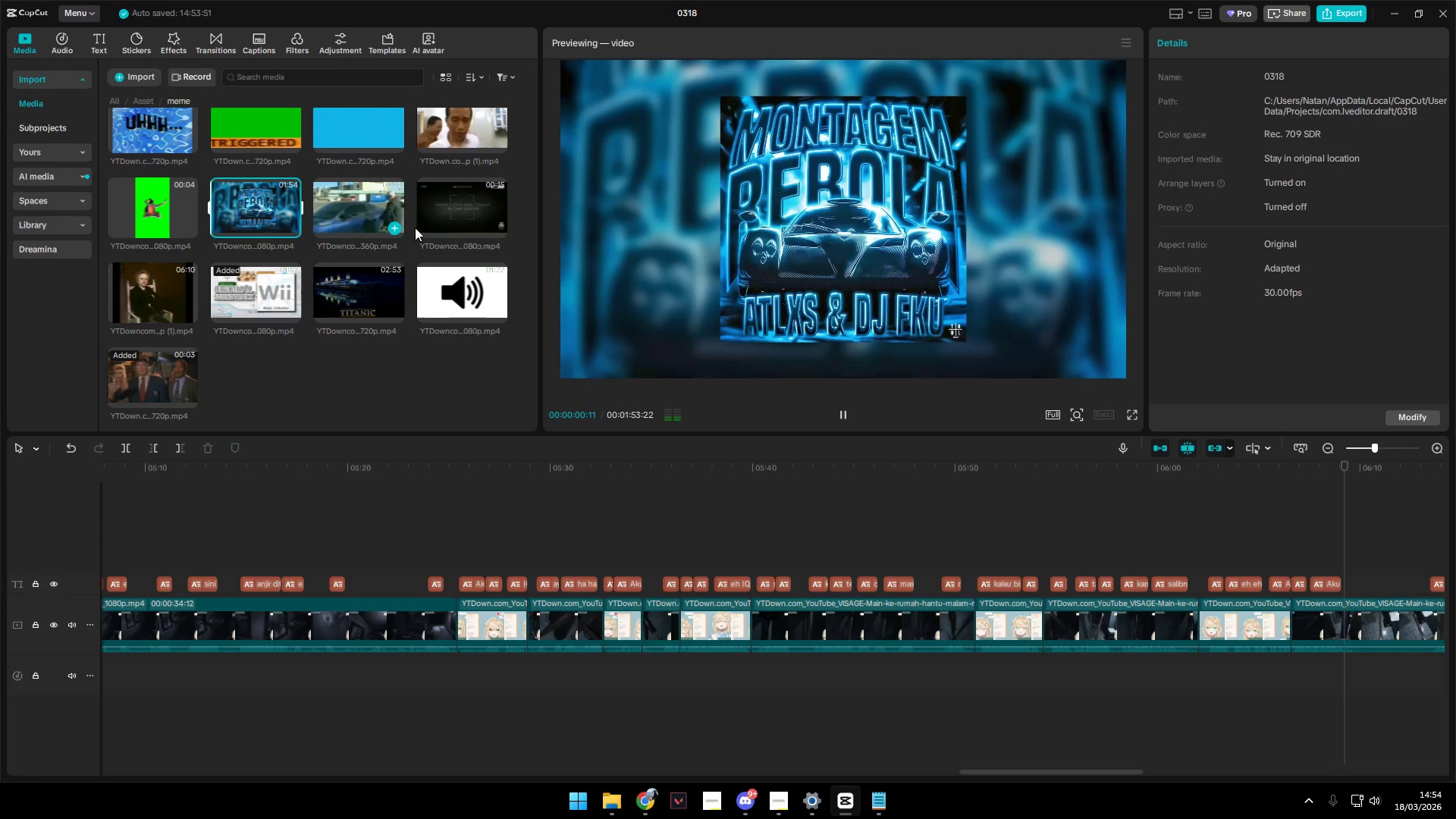 
left_click([455, 213])
 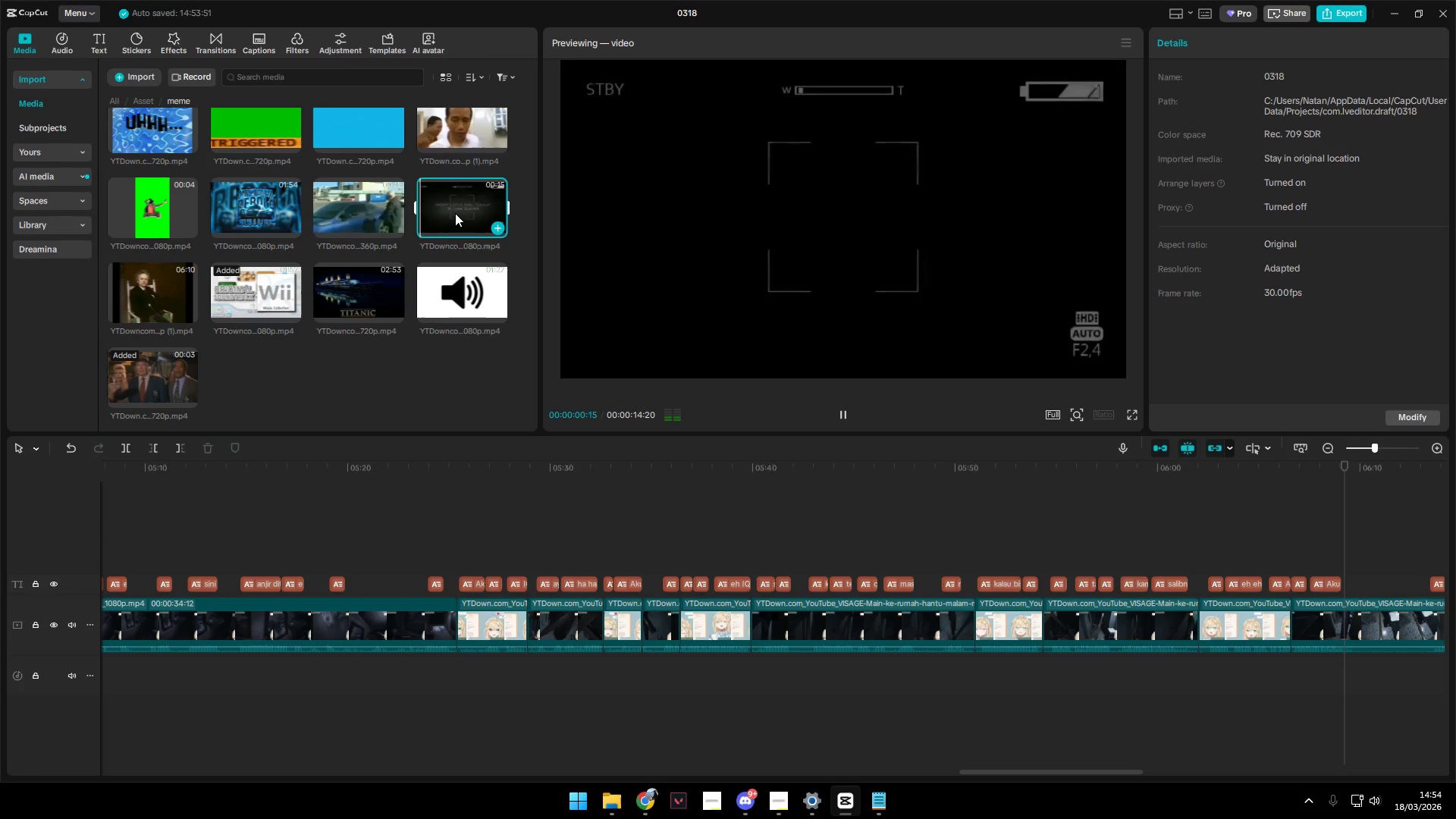 
left_click([361, 215])
 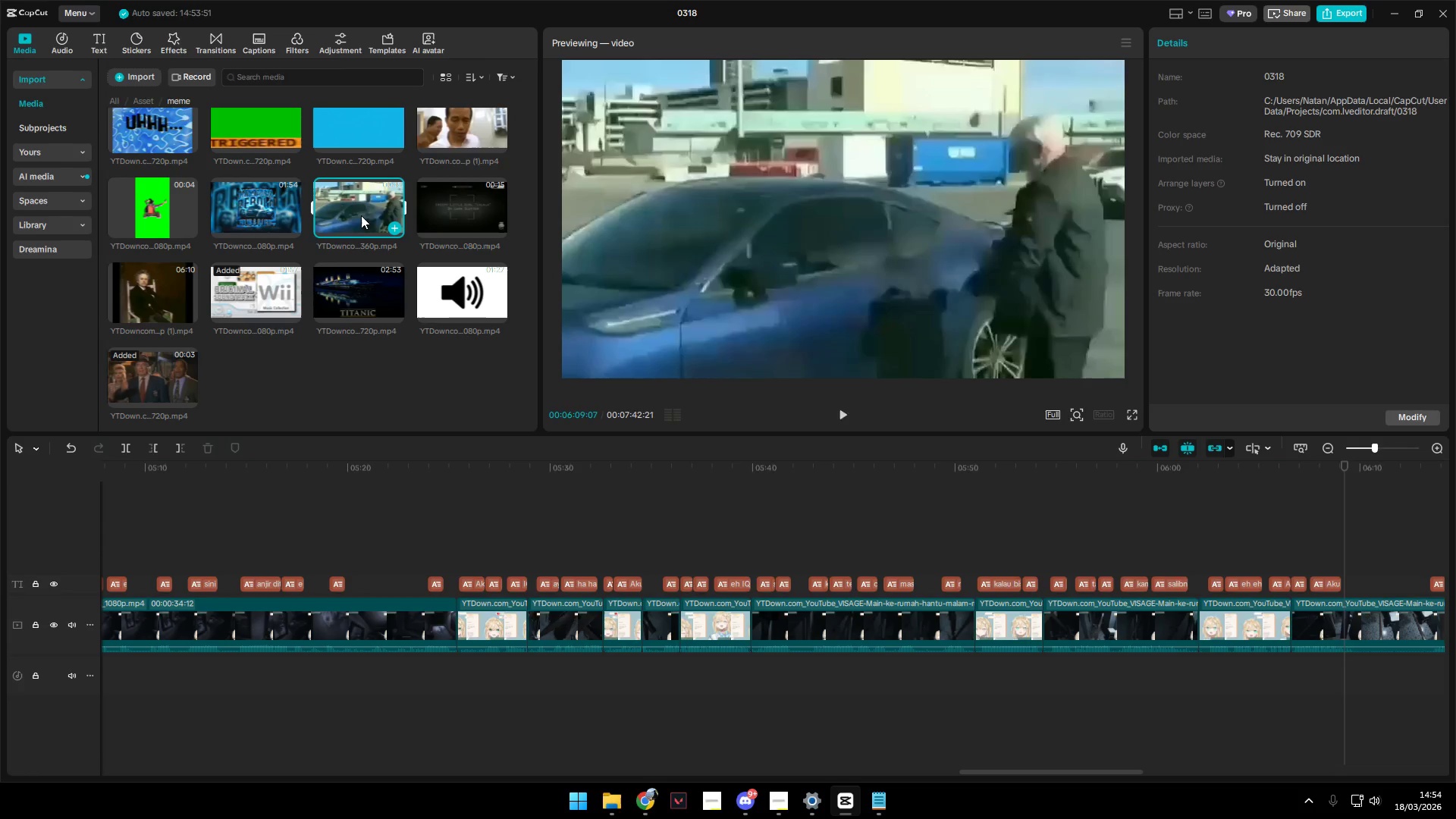 
scroll: coordinate [385, 218], scroll_direction: up, amount: 3.0
 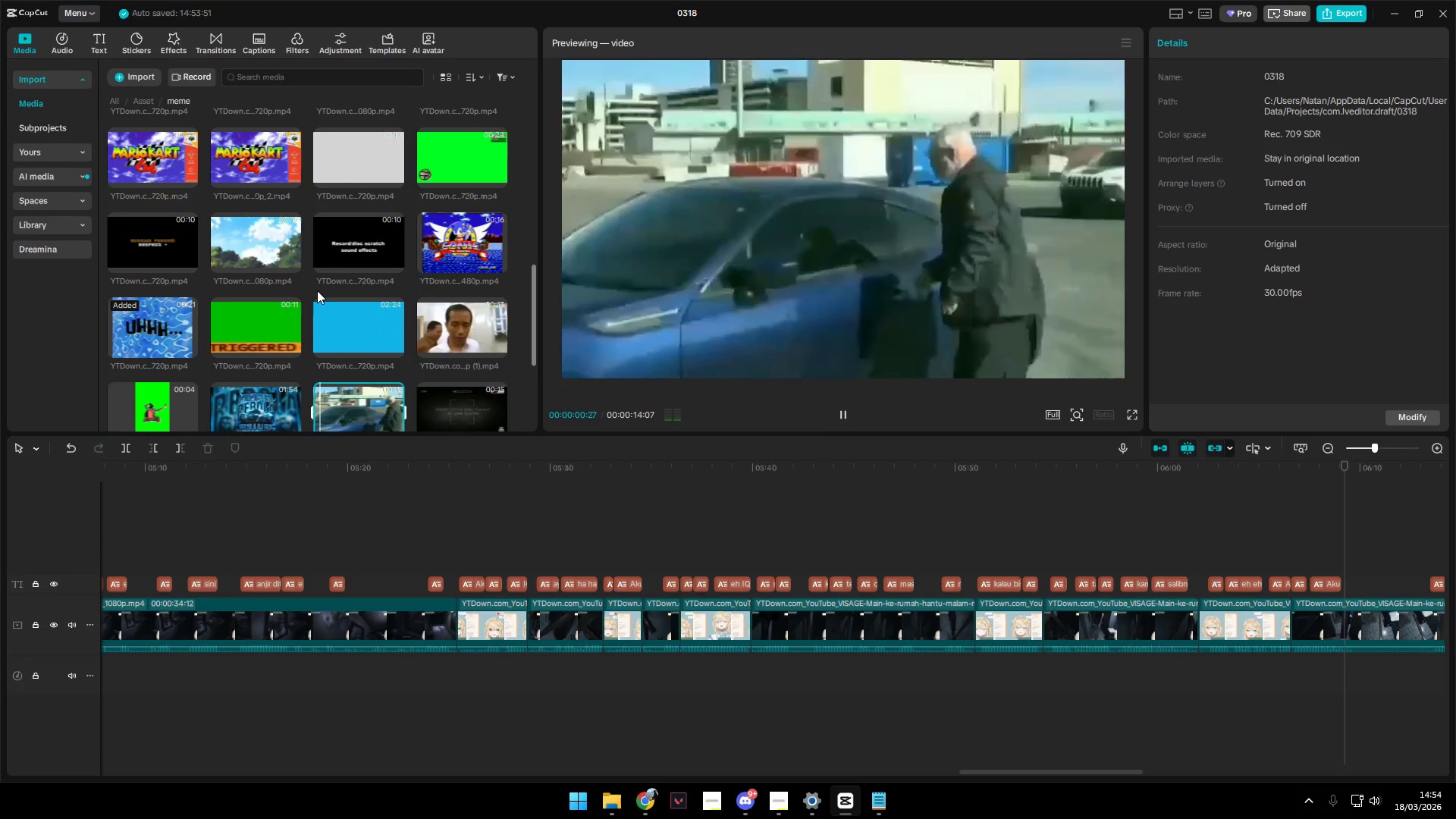 
left_click([253, 247])
 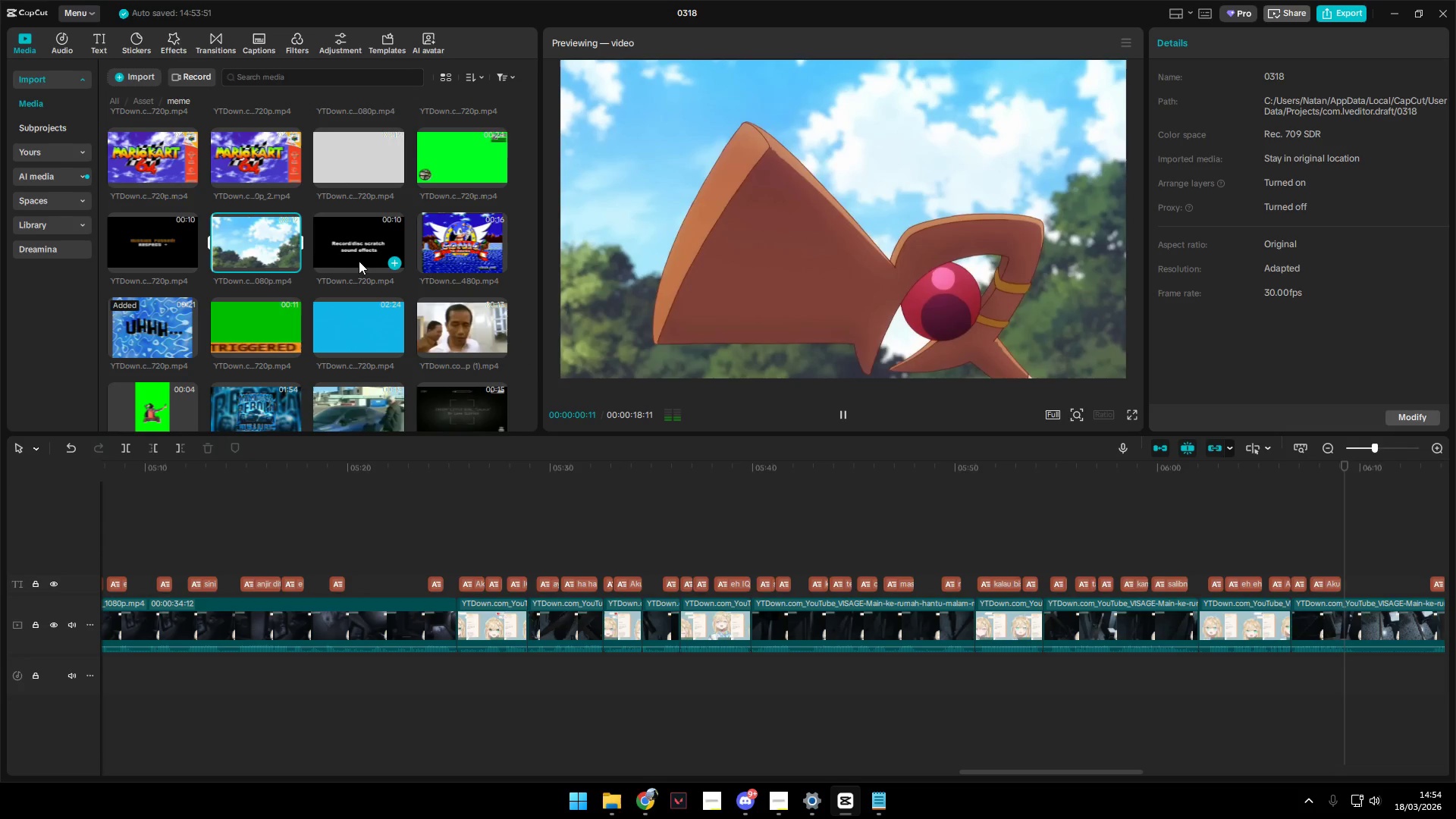 
scroll: coordinate [360, 262], scroll_direction: up, amount: 14.0
 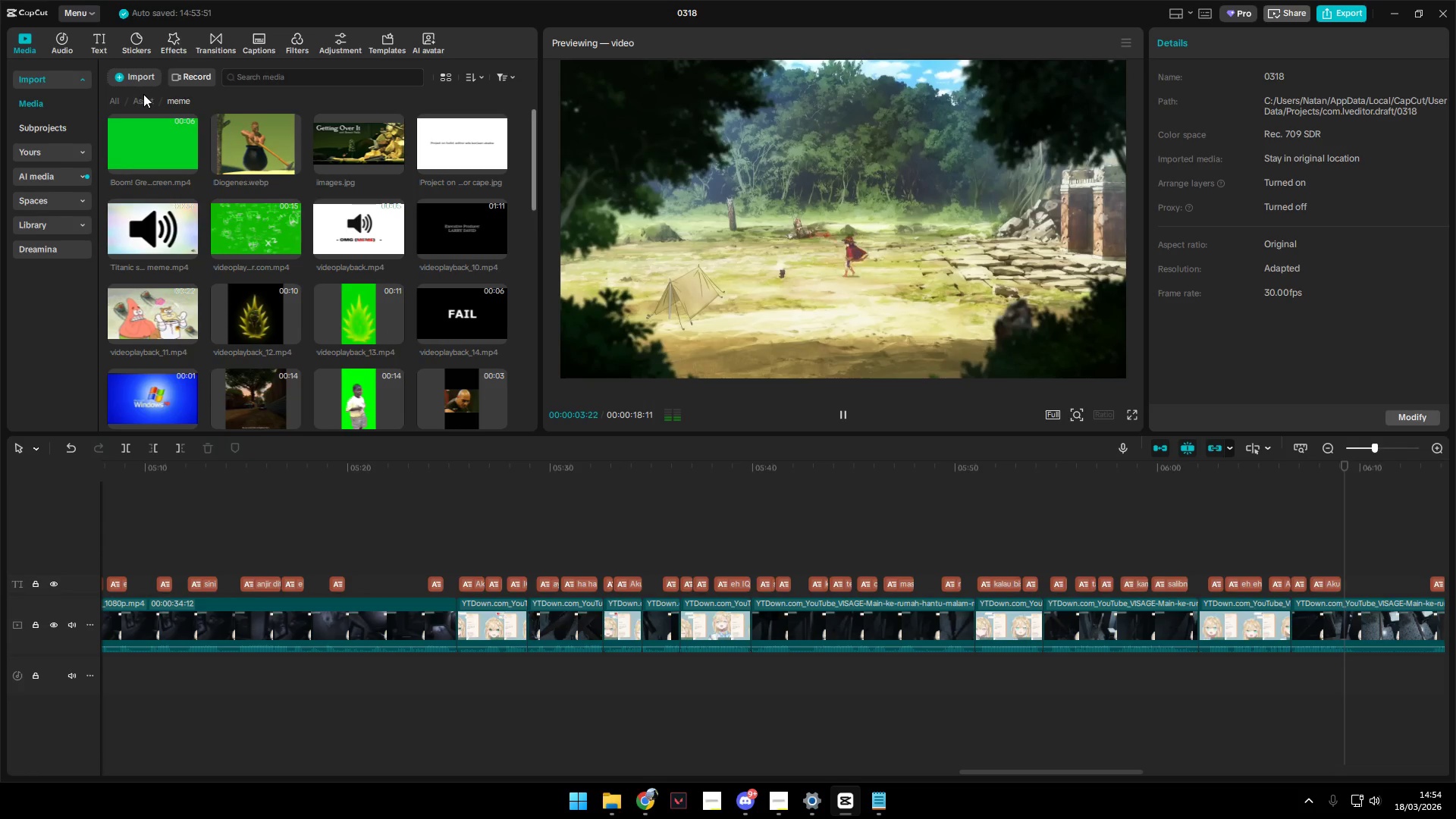 
double_click([146, 100])
 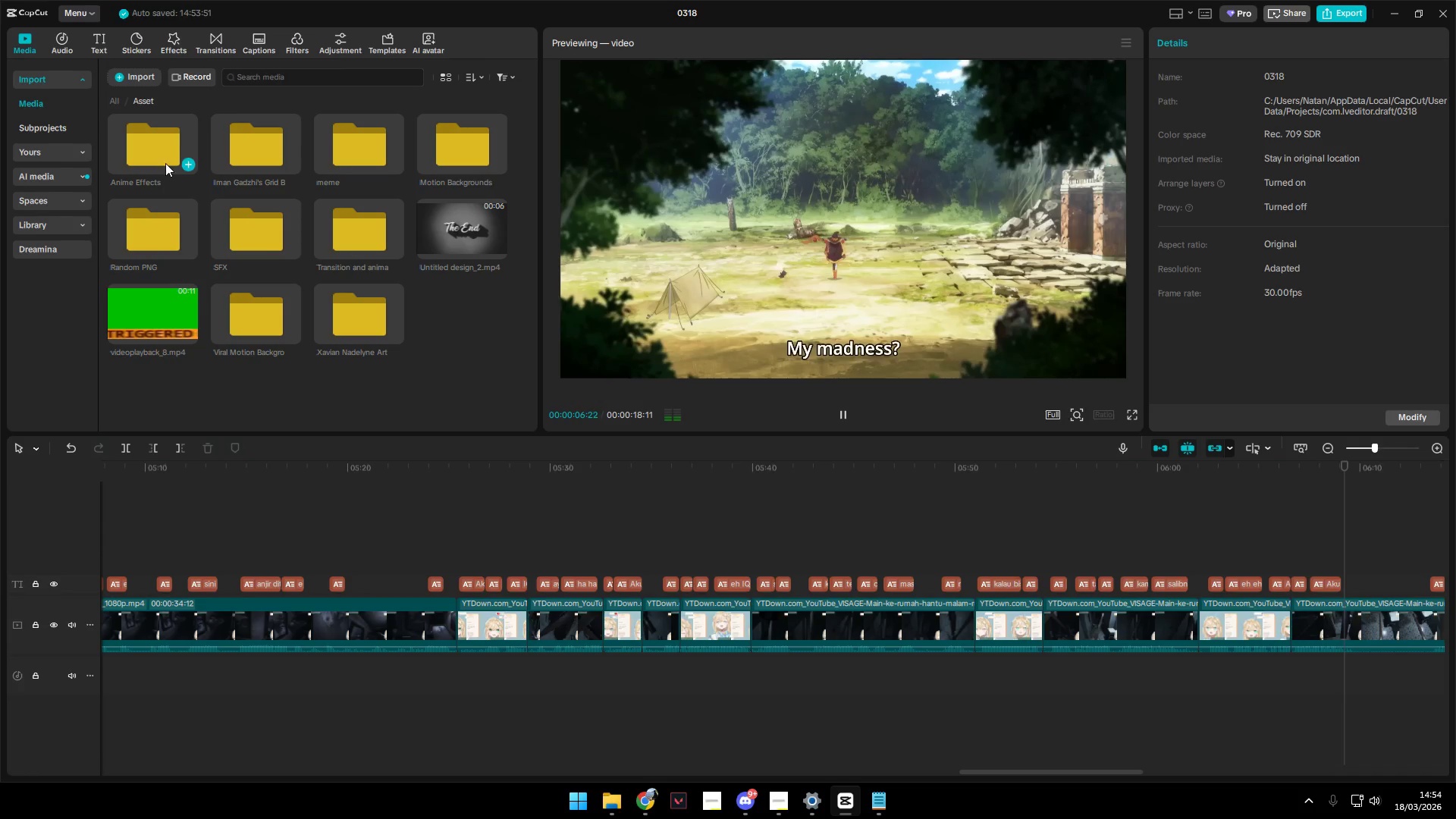 
left_click([264, 140])
 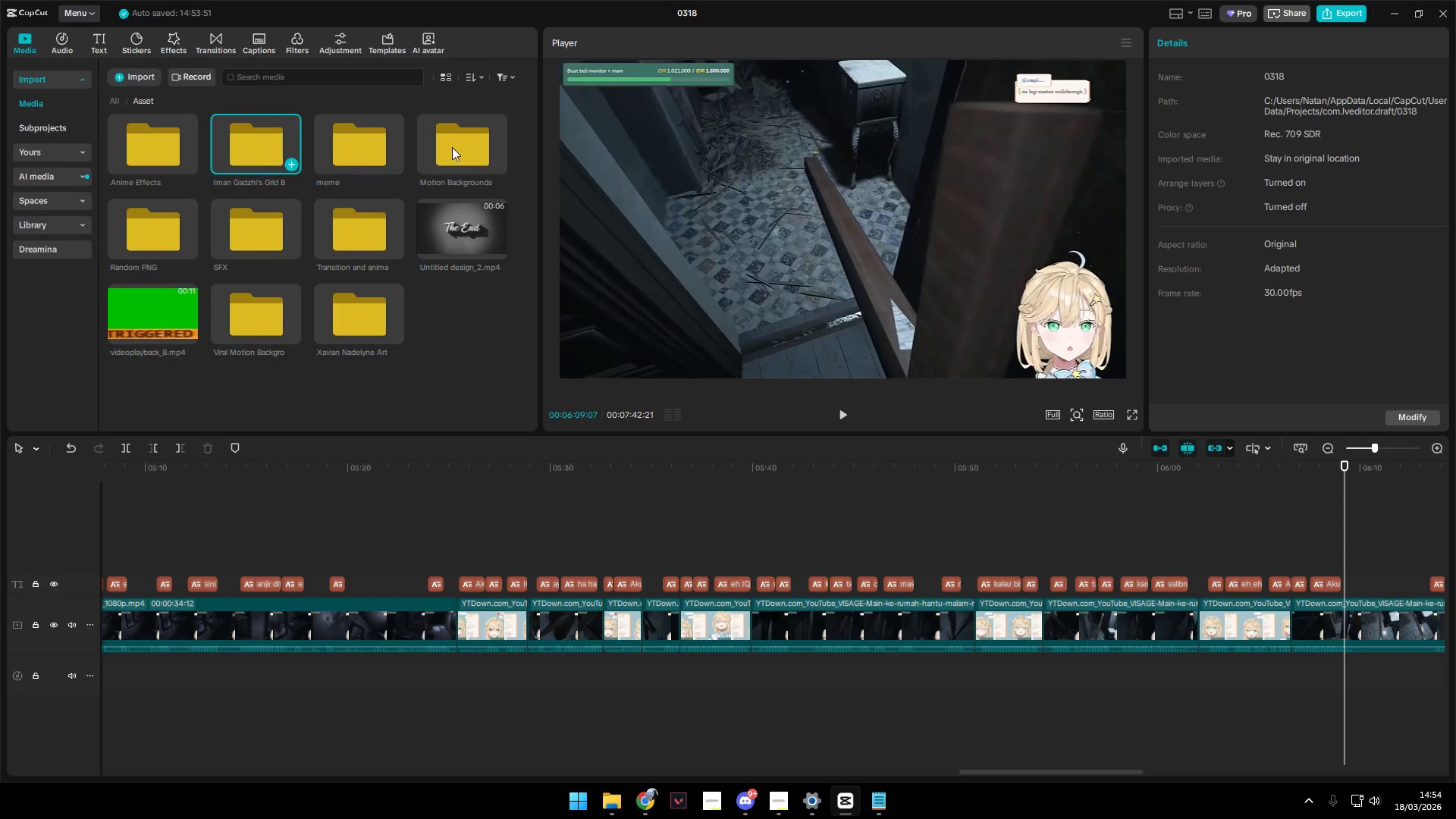 
double_click([468, 151])
 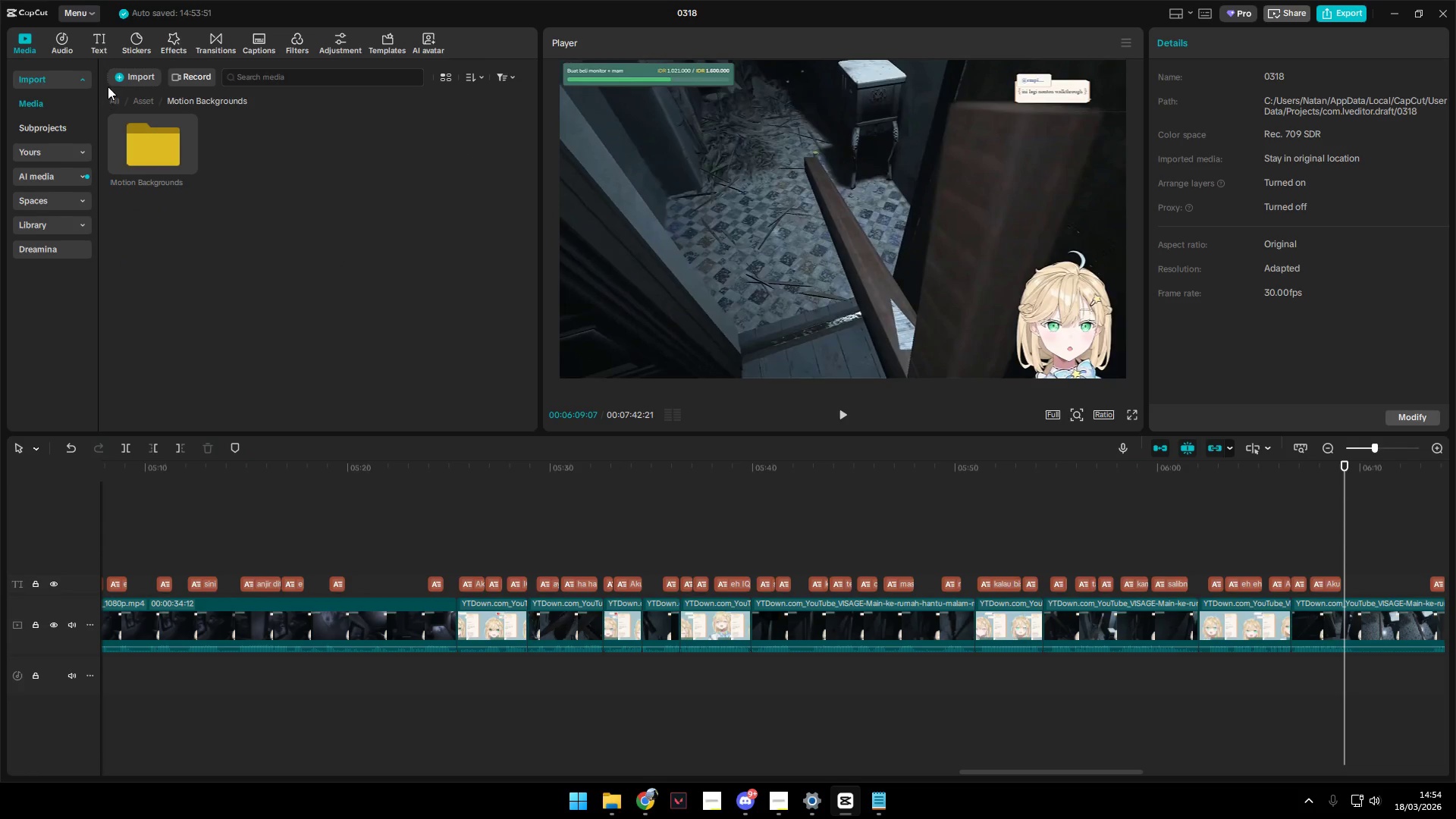 
left_click([140, 99])
 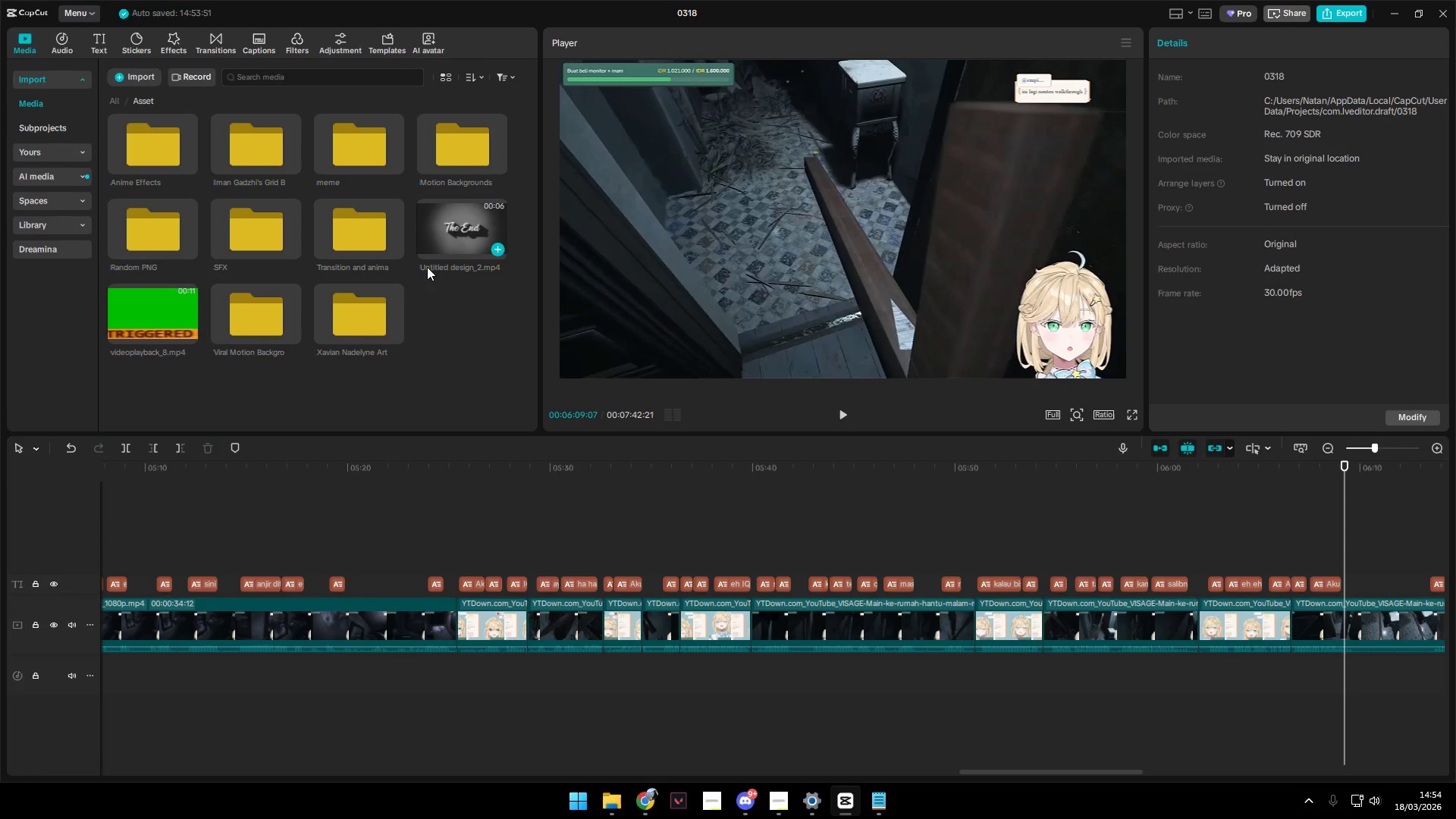 
left_click([256, 312])
 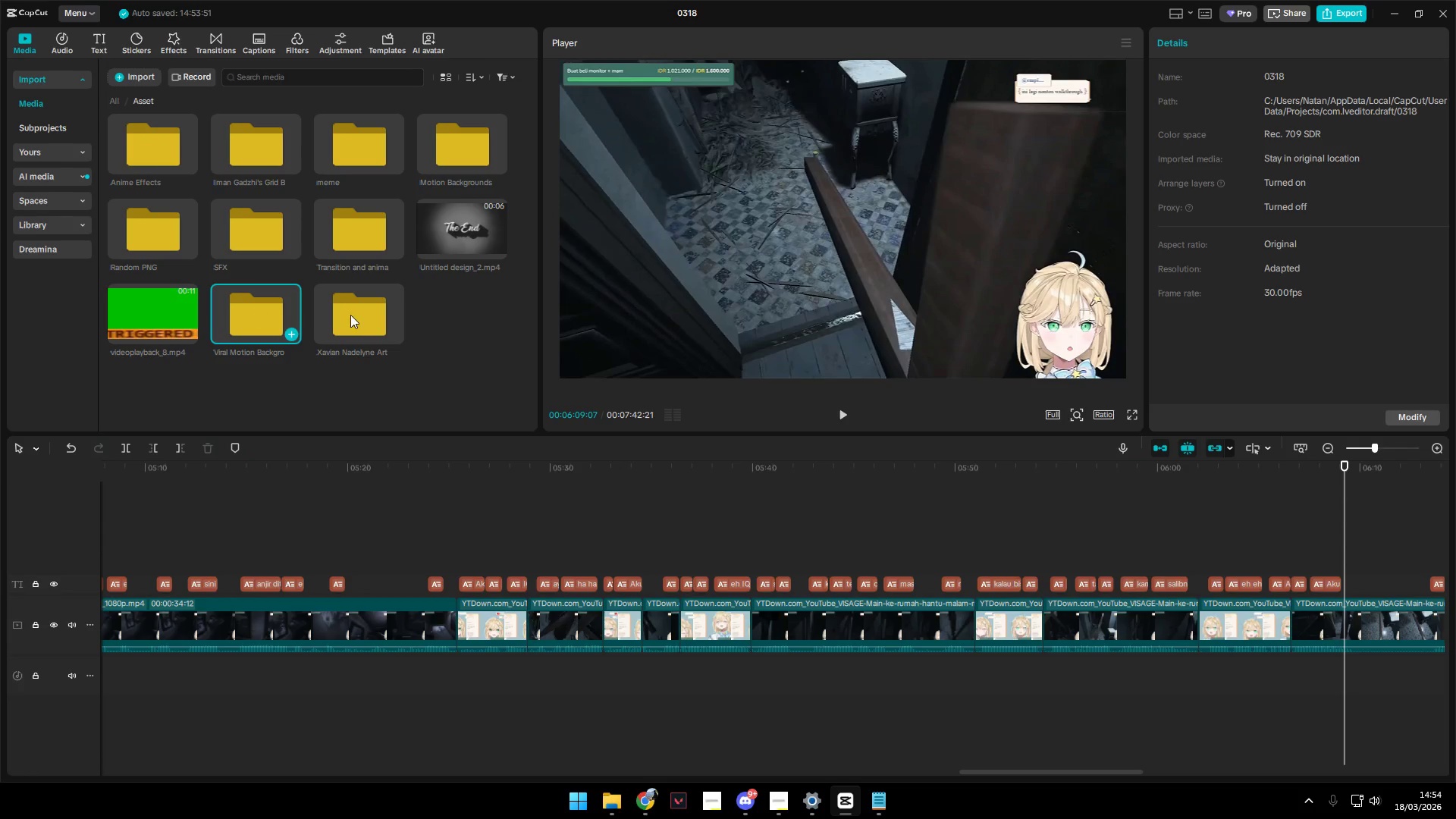 
double_click([358, 315])
 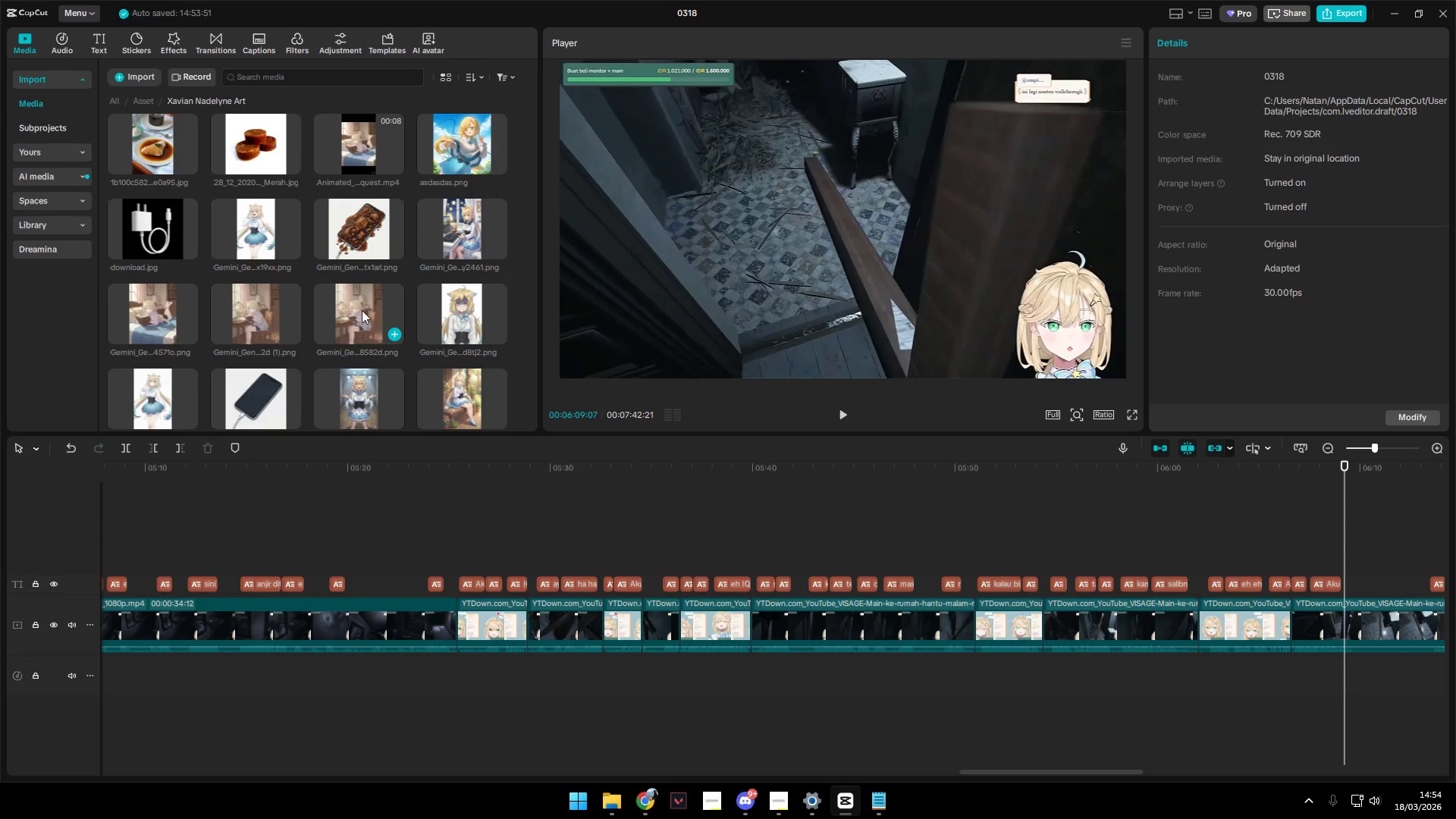 
scroll: coordinate [365, 302], scroll_direction: down, amount: 1.0
 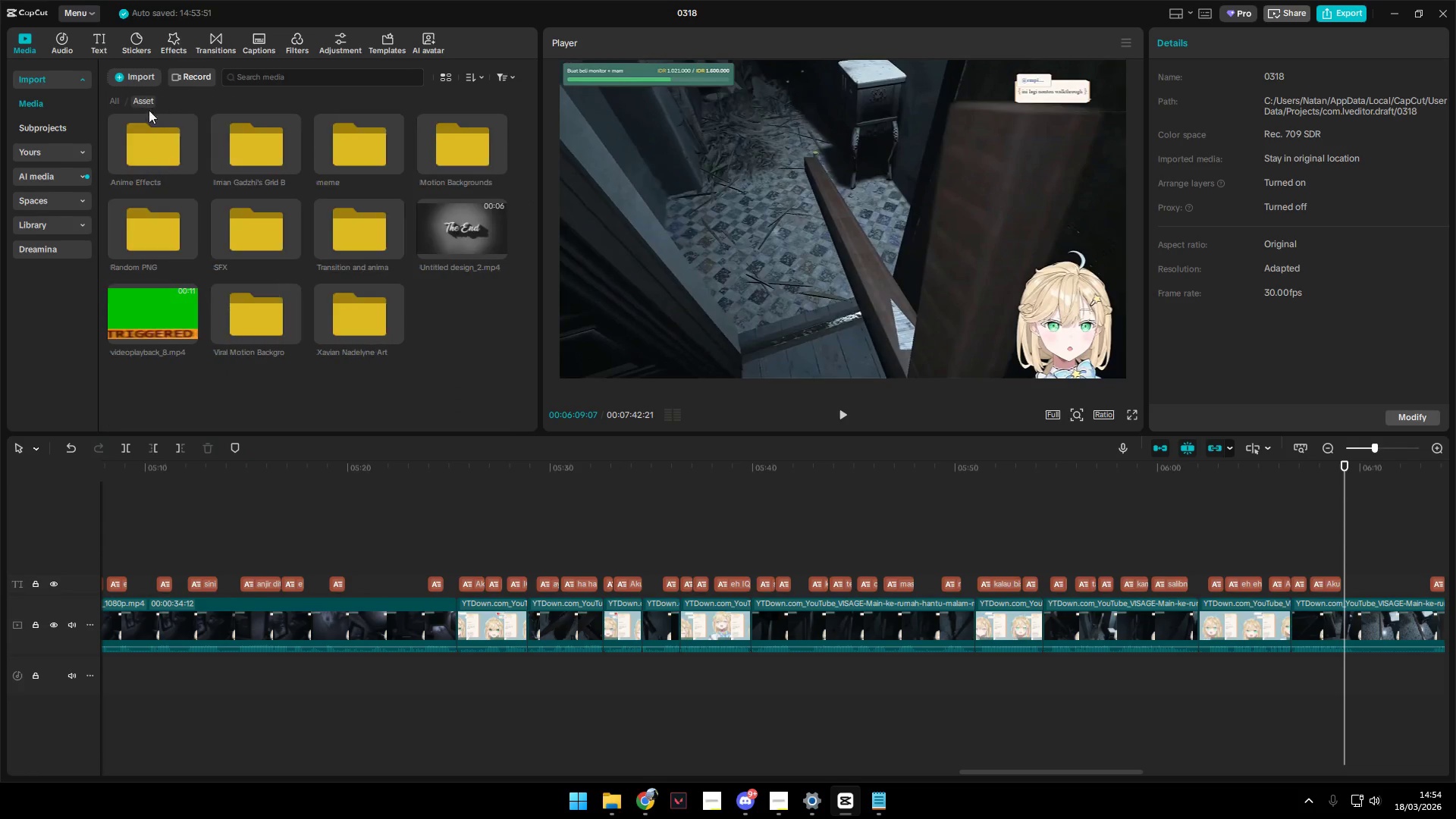 
double_click([174, 164])
 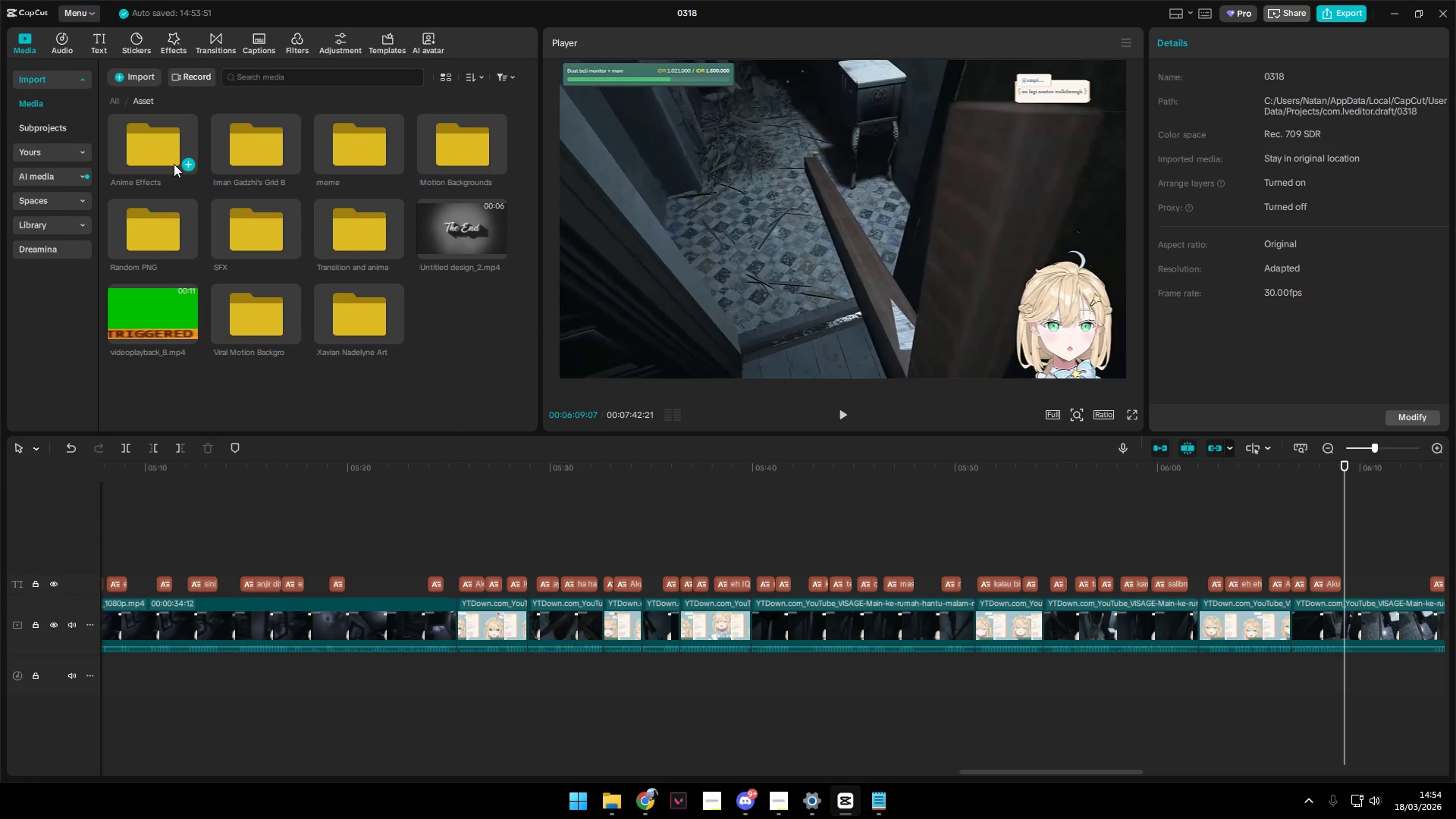 
triple_click([174, 164])
 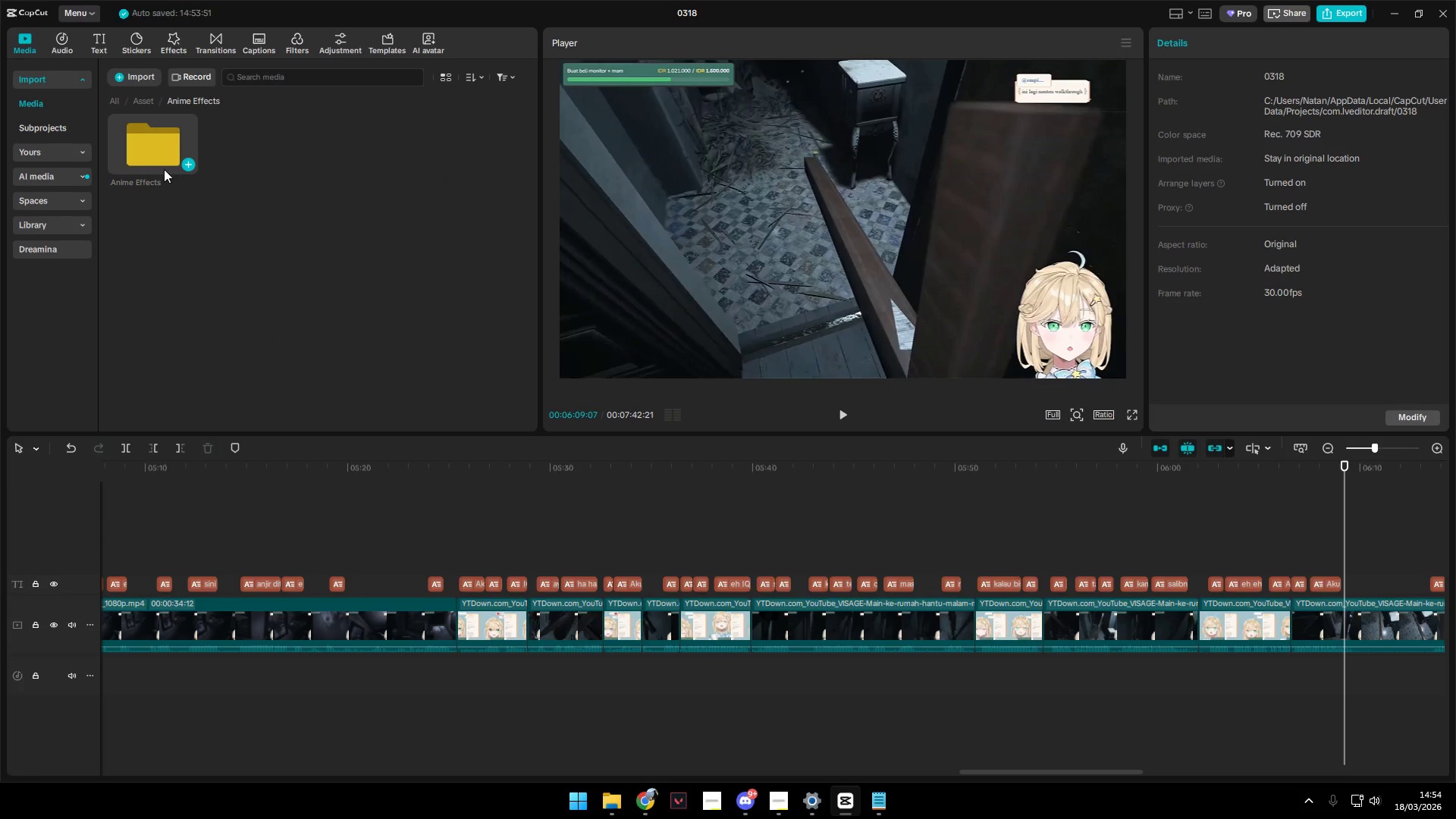 
double_click([152, 153])
 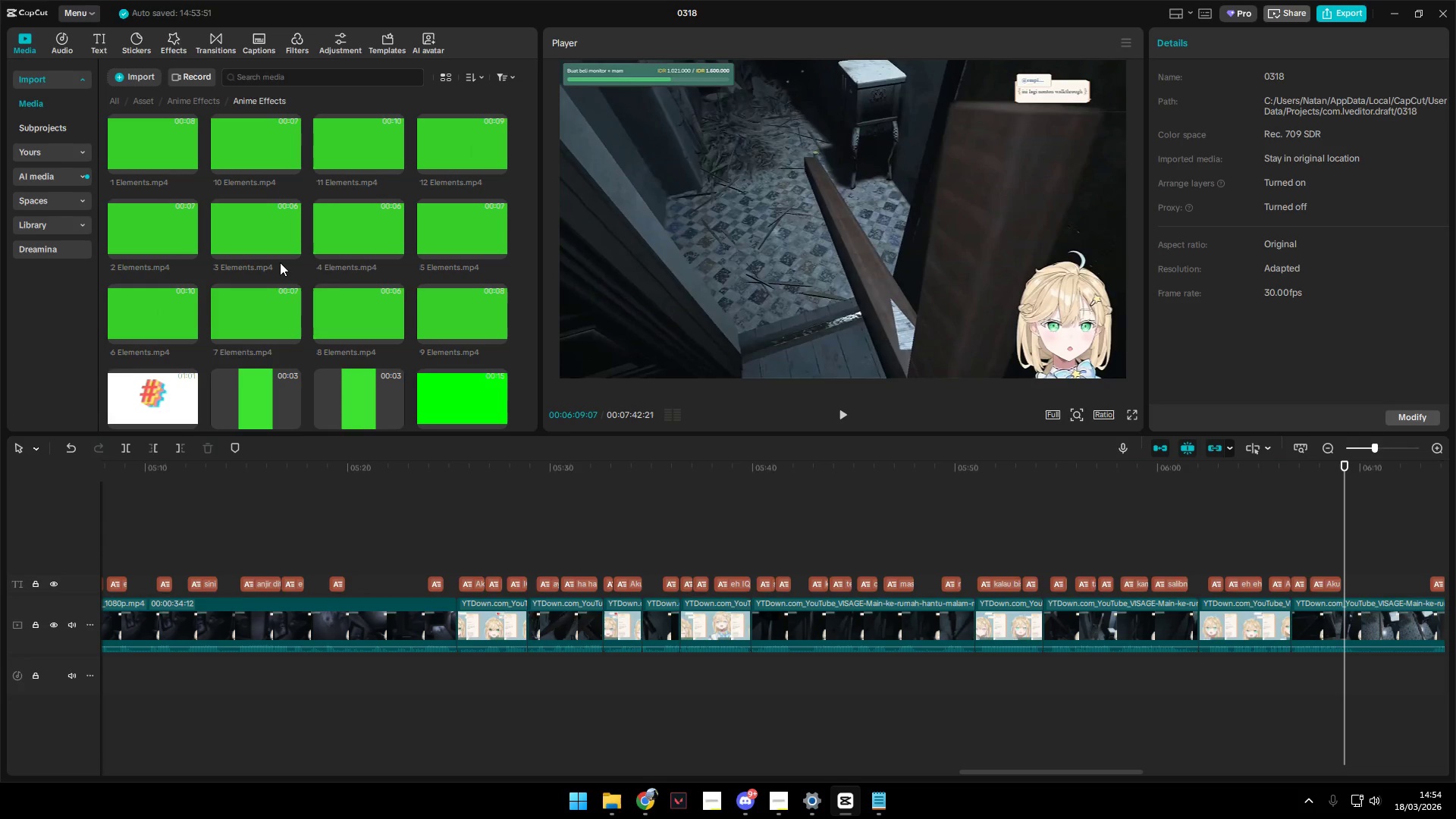 
scroll: coordinate [281, 262], scroll_direction: down, amount: 9.0
 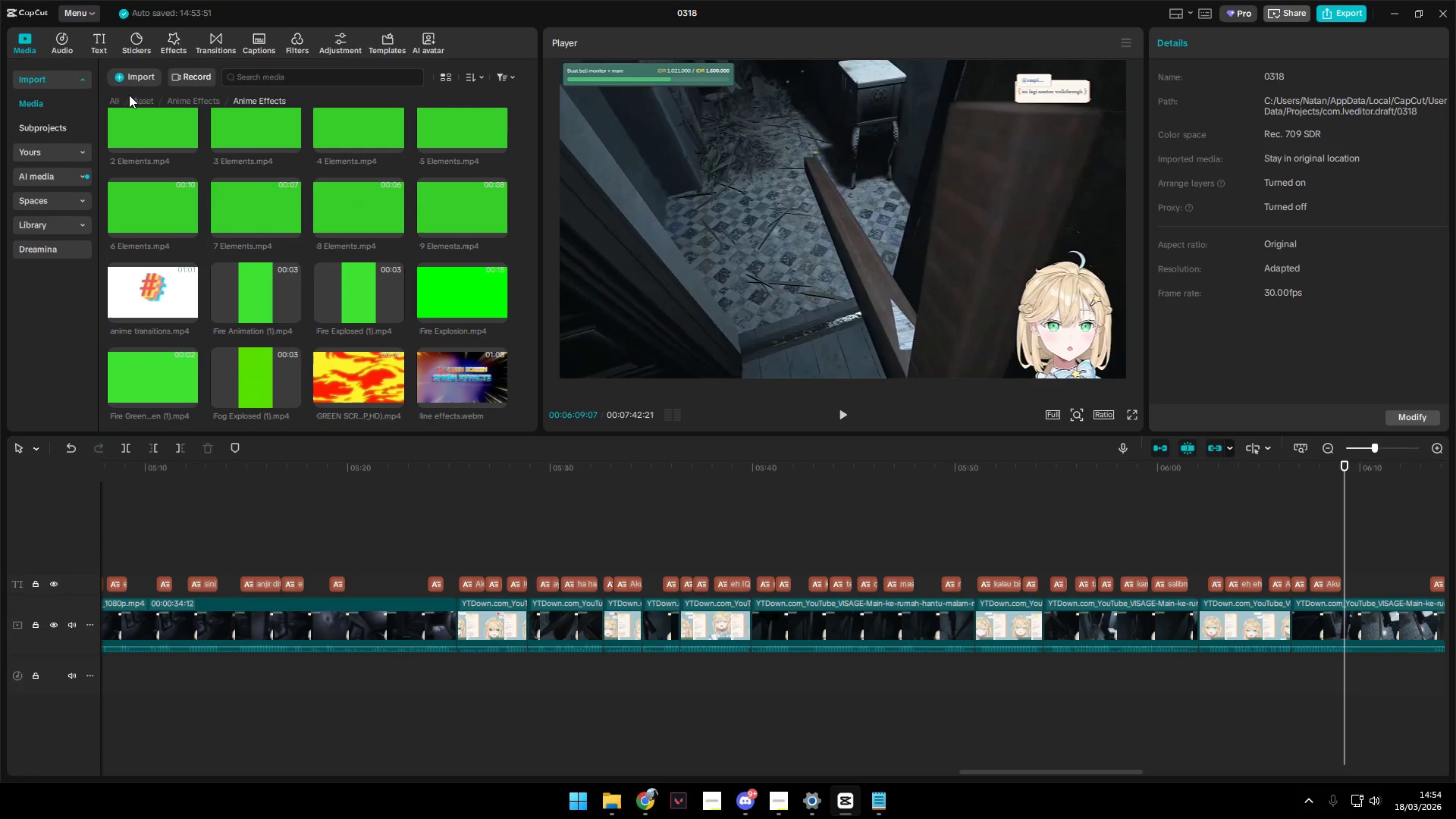 
left_click([143, 97])
 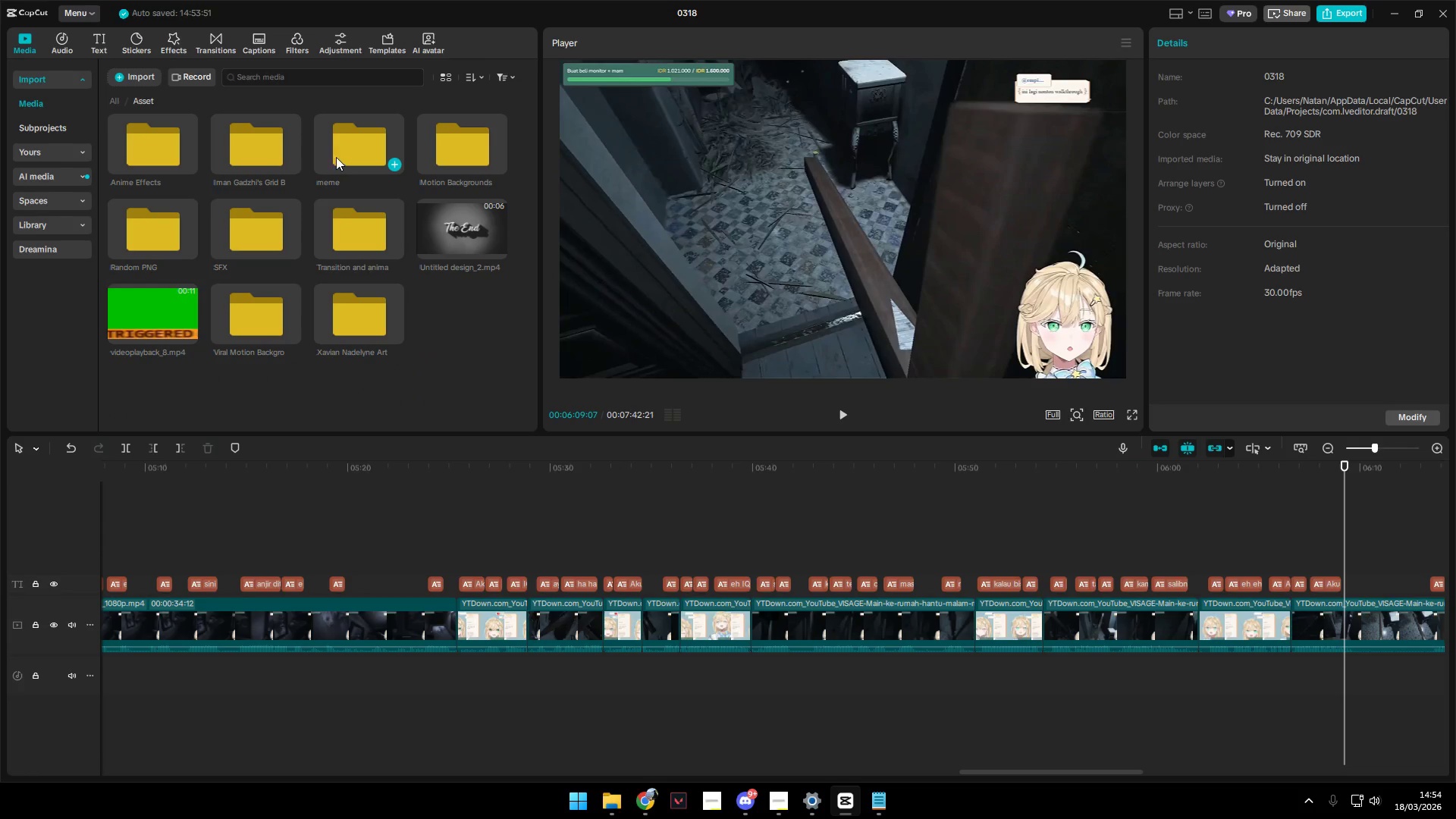 
double_click([347, 153])
 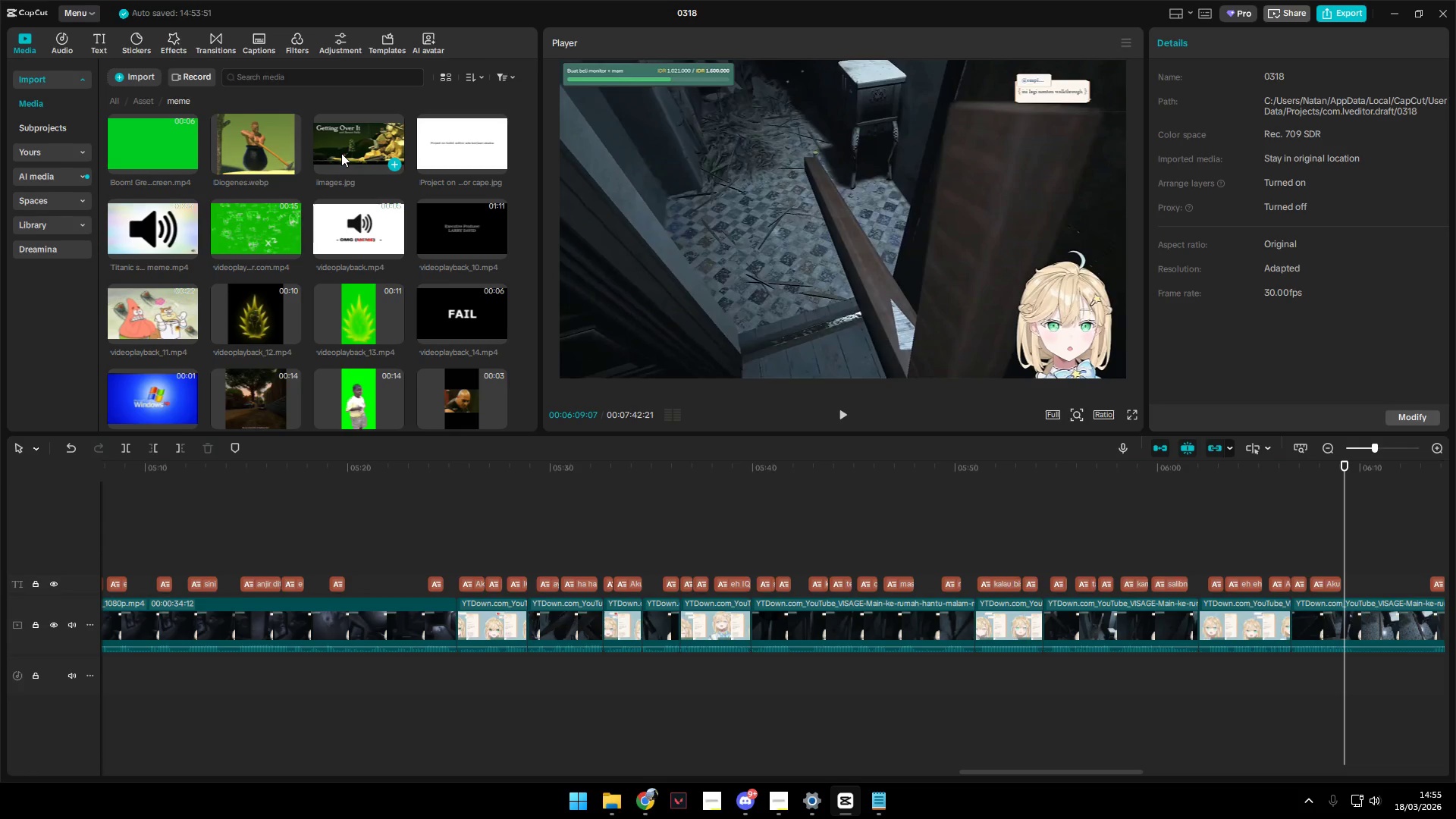 
wait(22.81)
 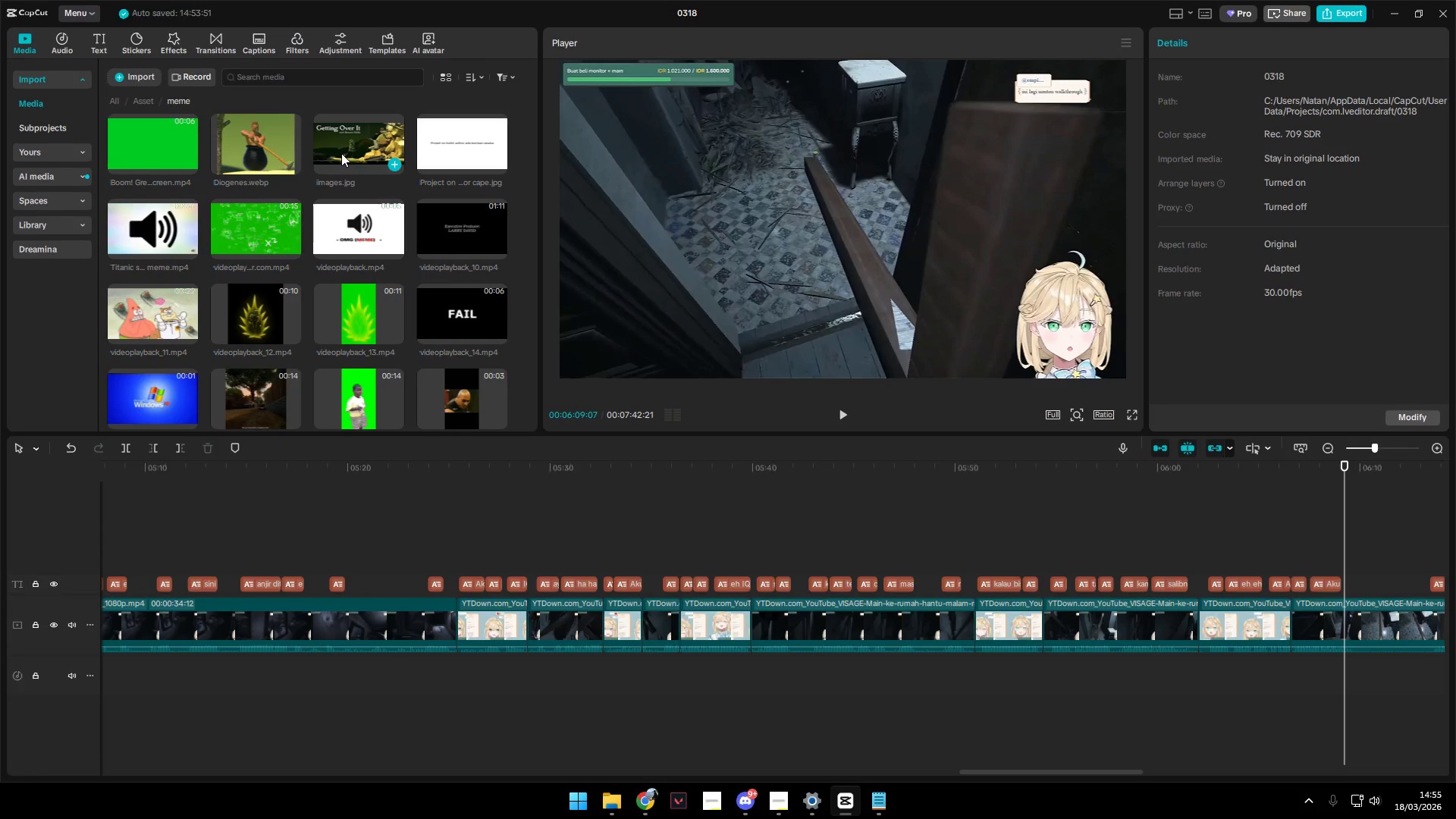 
scroll: coordinate [316, 187], scroll_direction: down, amount: 9.0
 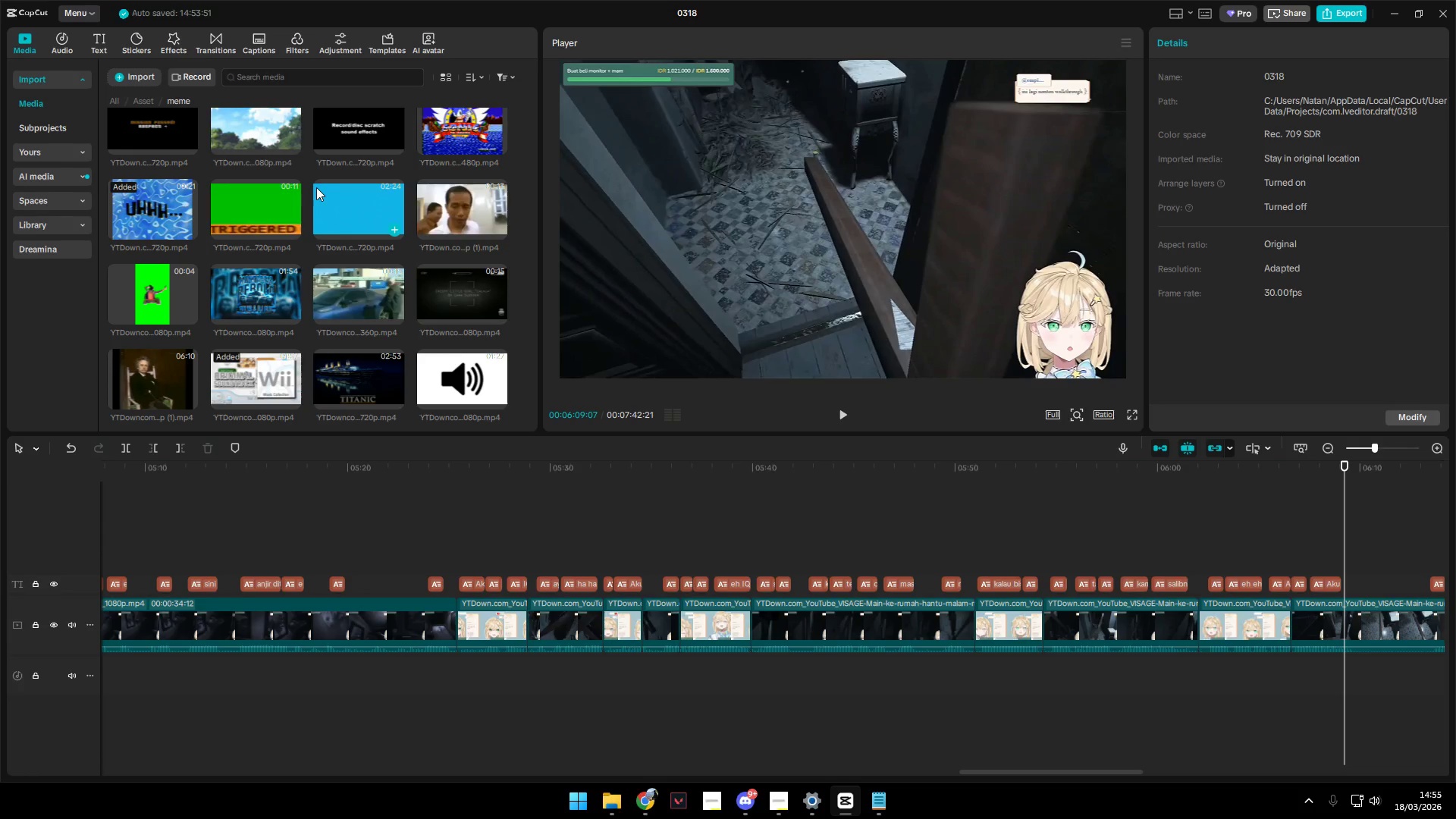 
wait(13.99)
 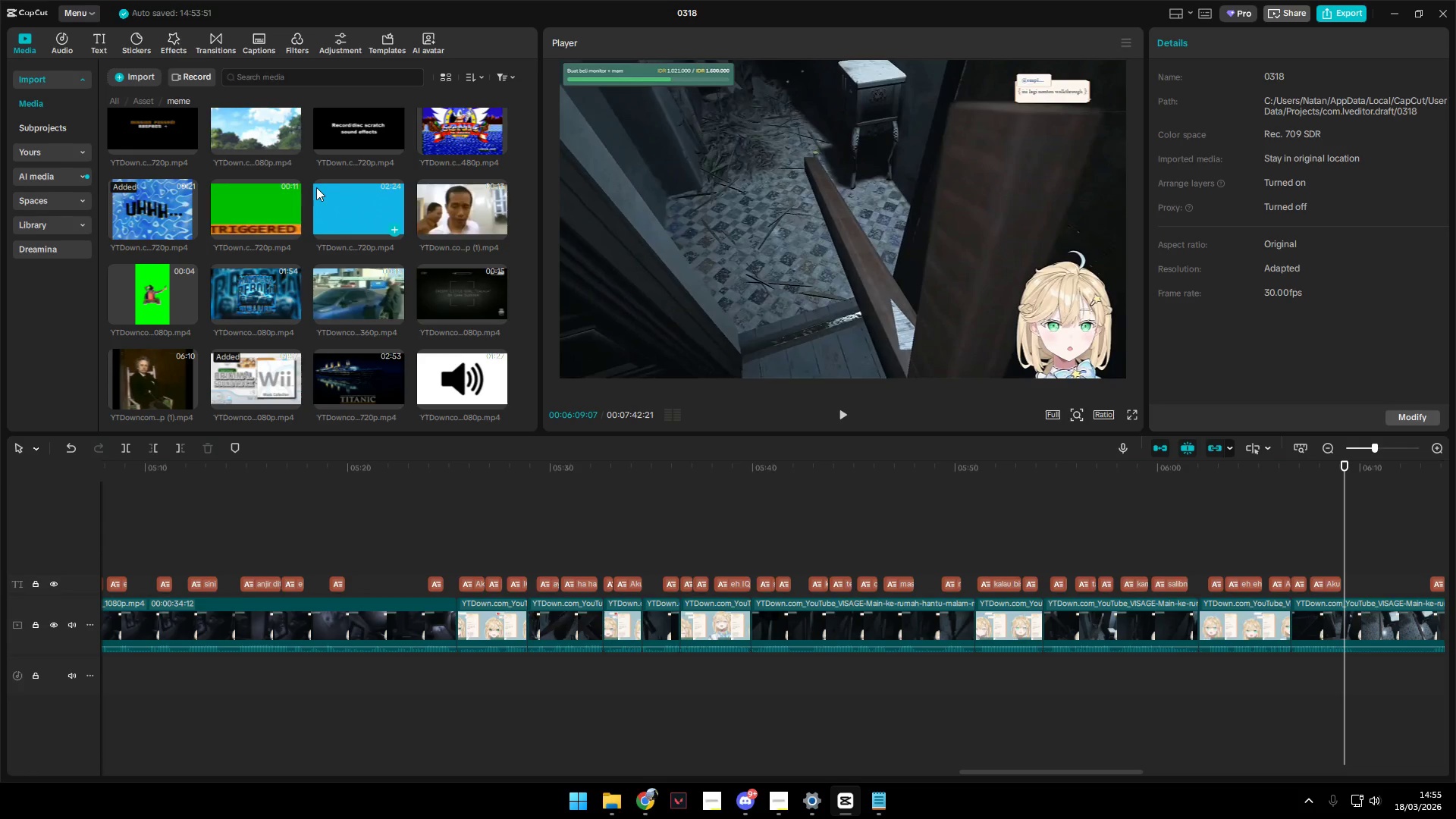 
scroll: coordinate [416, 202], scroll_direction: down, amount: 7.0
 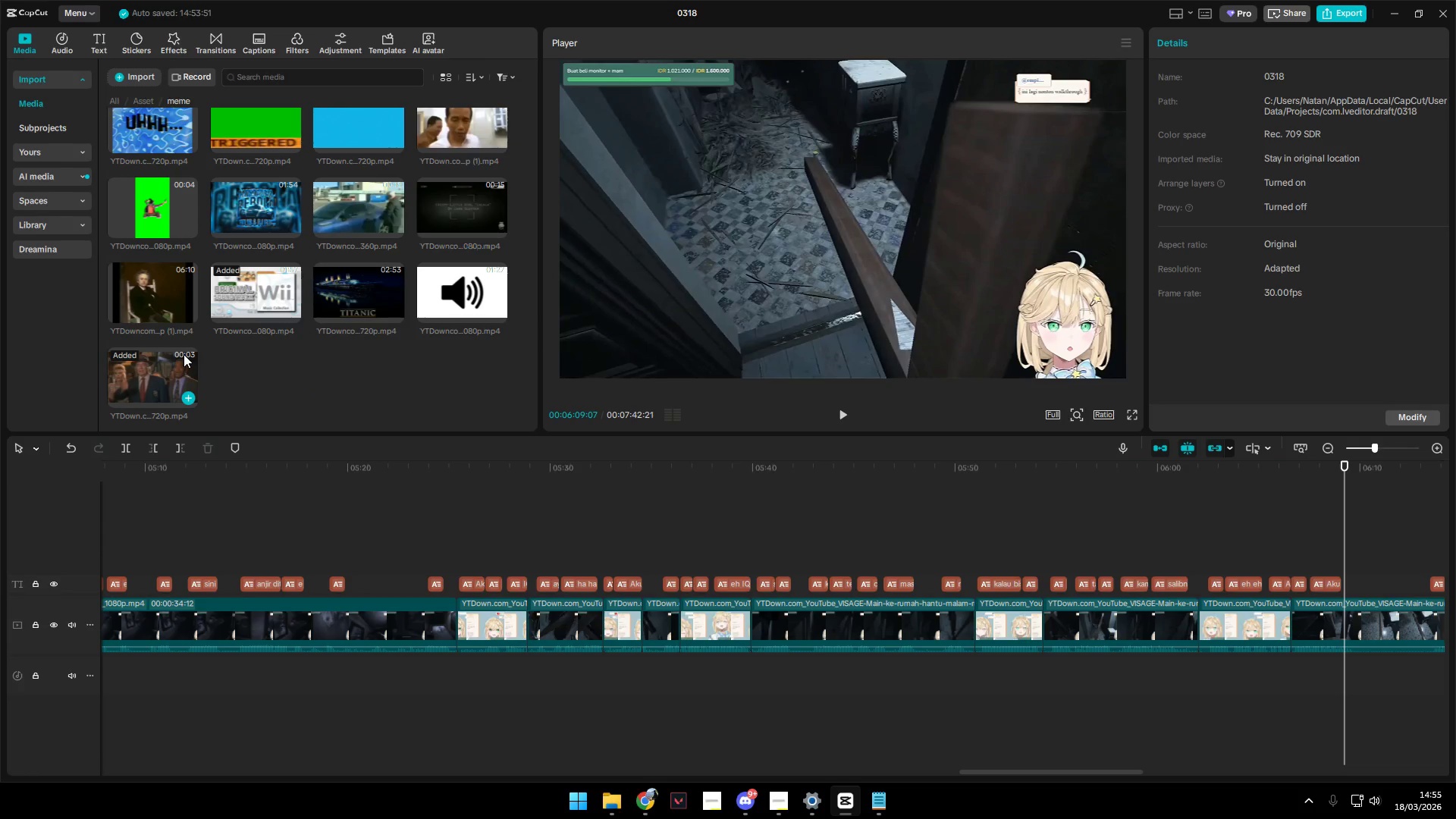 
scroll: coordinate [264, 356], scroll_direction: up, amount: 5.0
 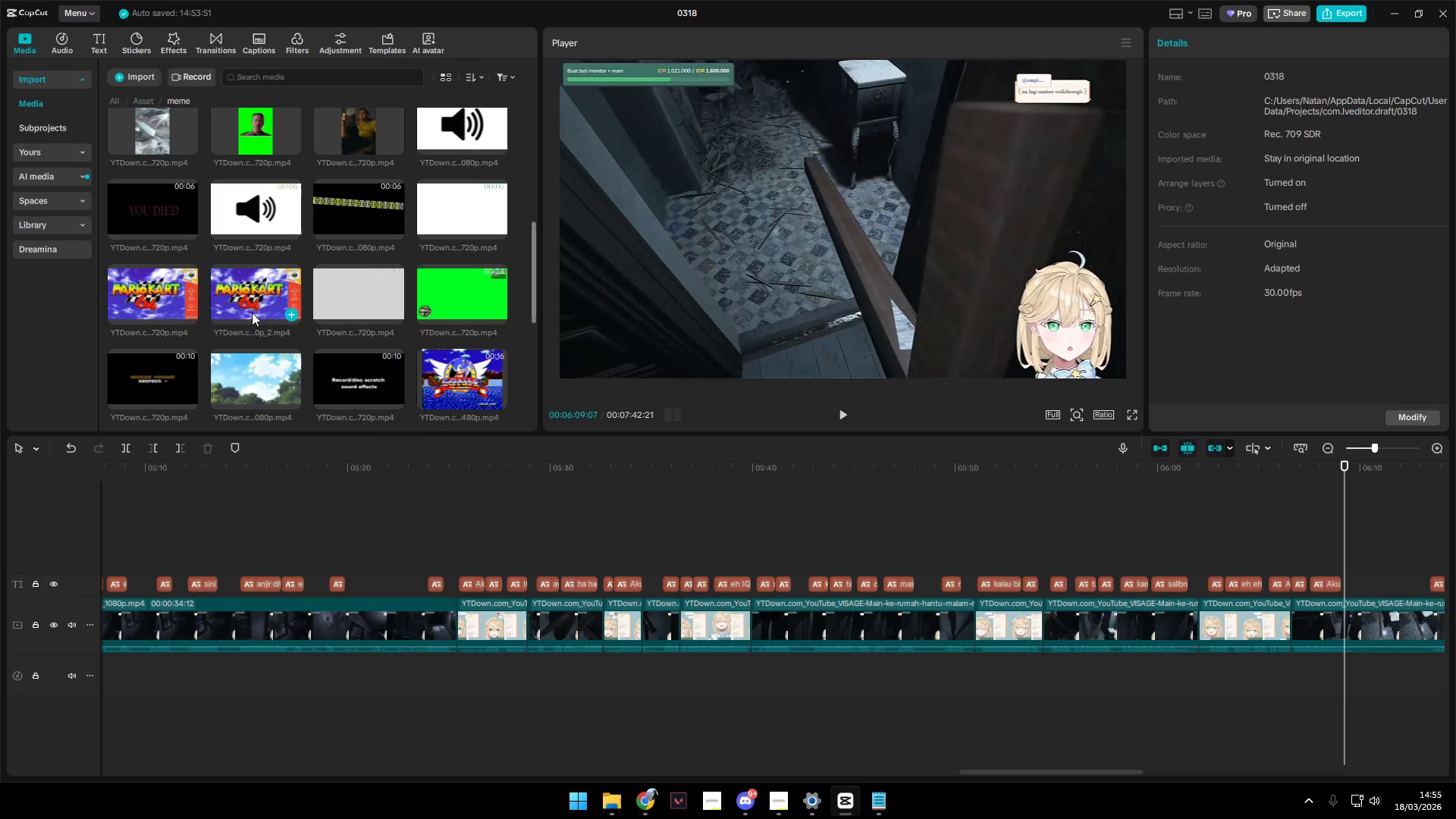 
left_click([248, 295])
 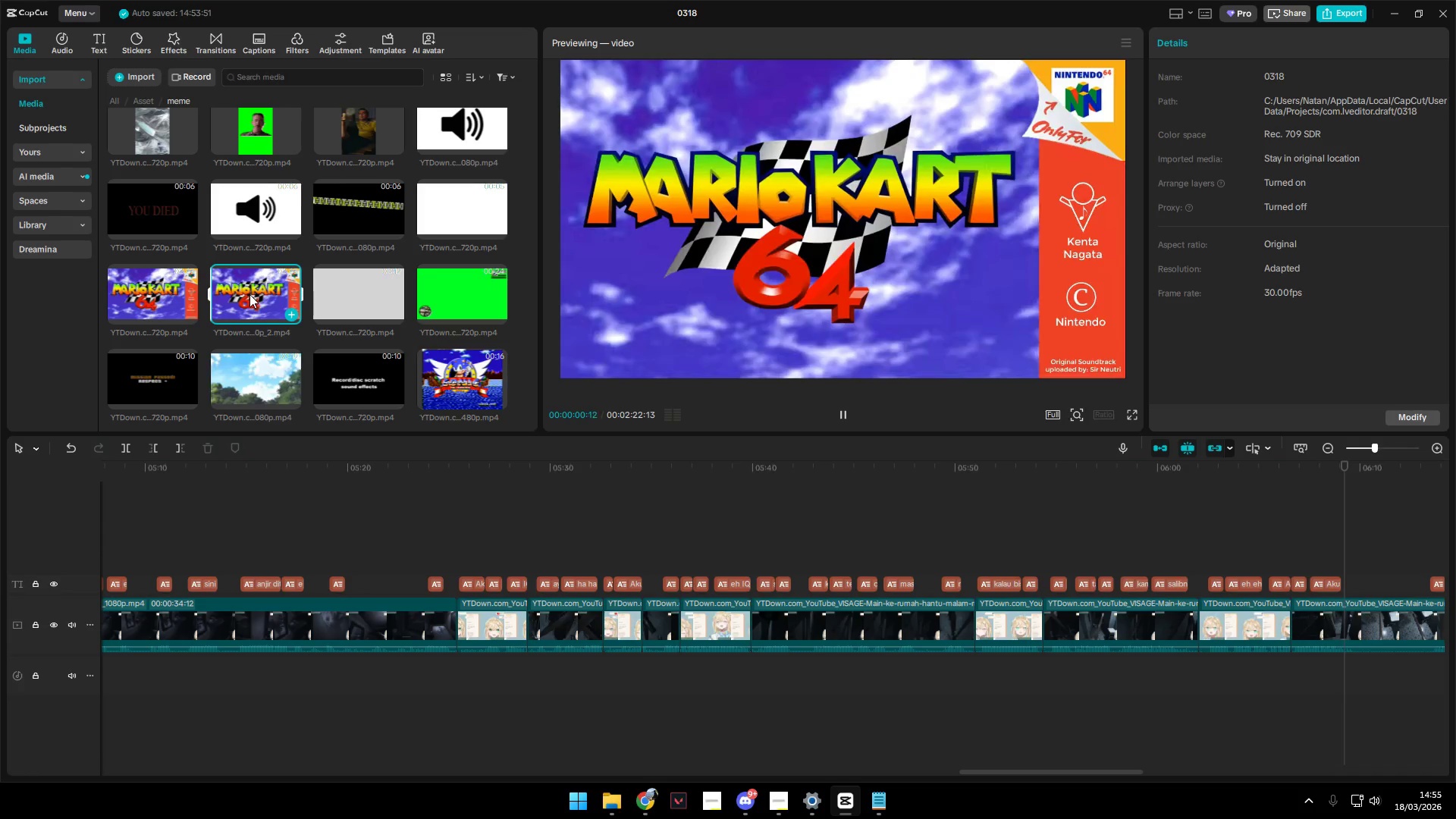 
left_click([264, 276])
 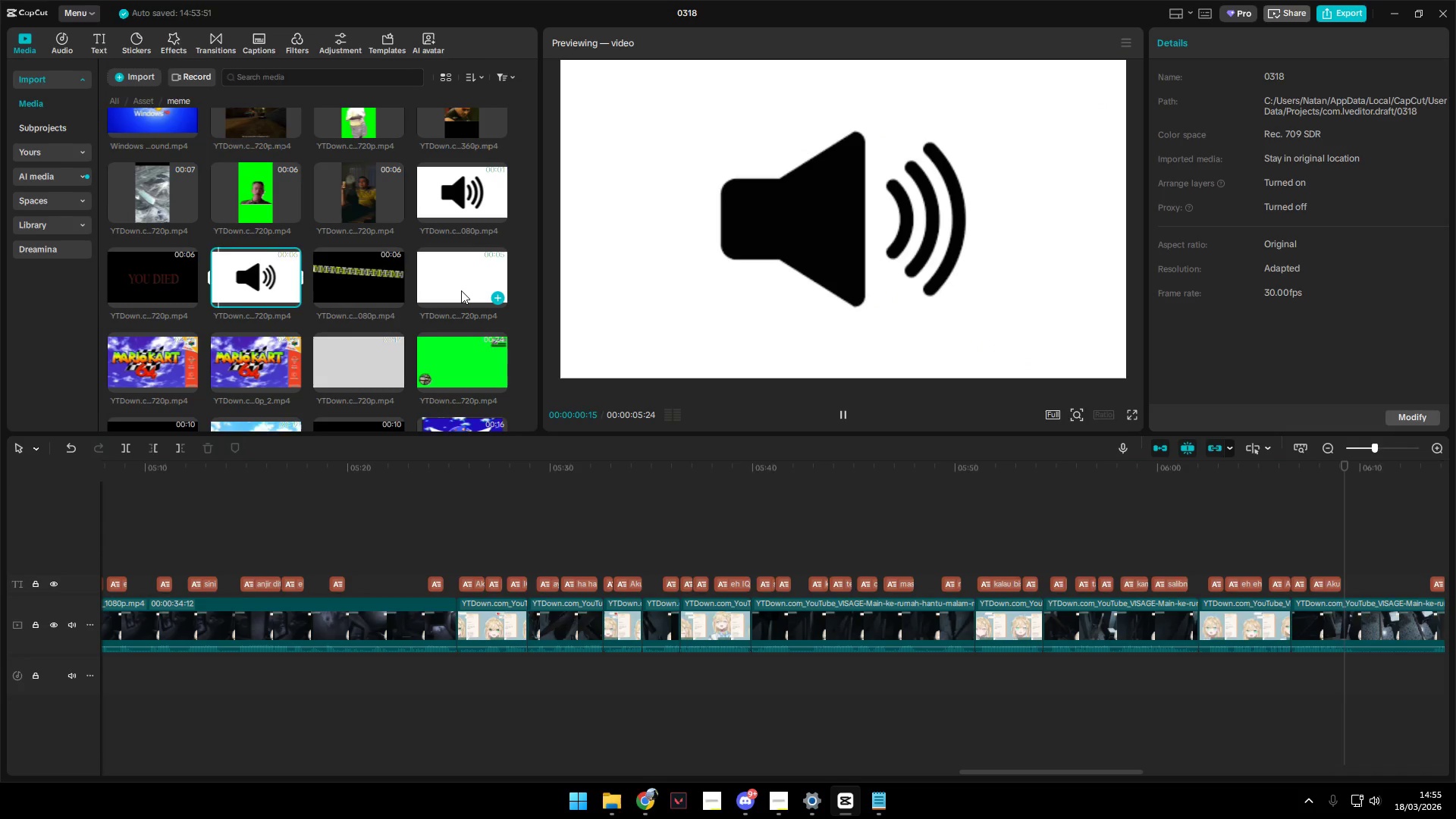 
scroll: coordinate [251, 294], scroll_direction: up, amount: 1.0
 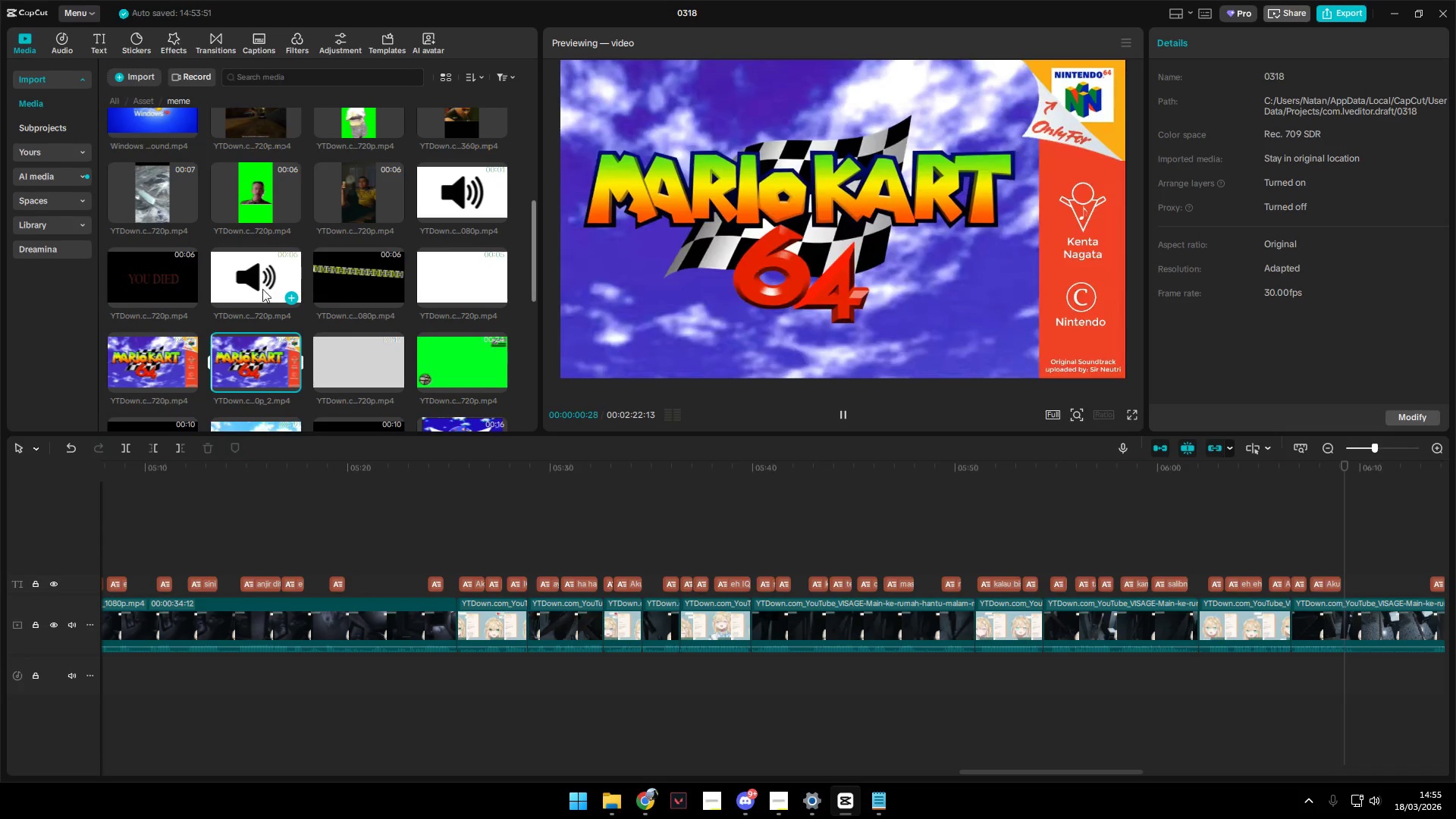 
left_click([461, 290])
 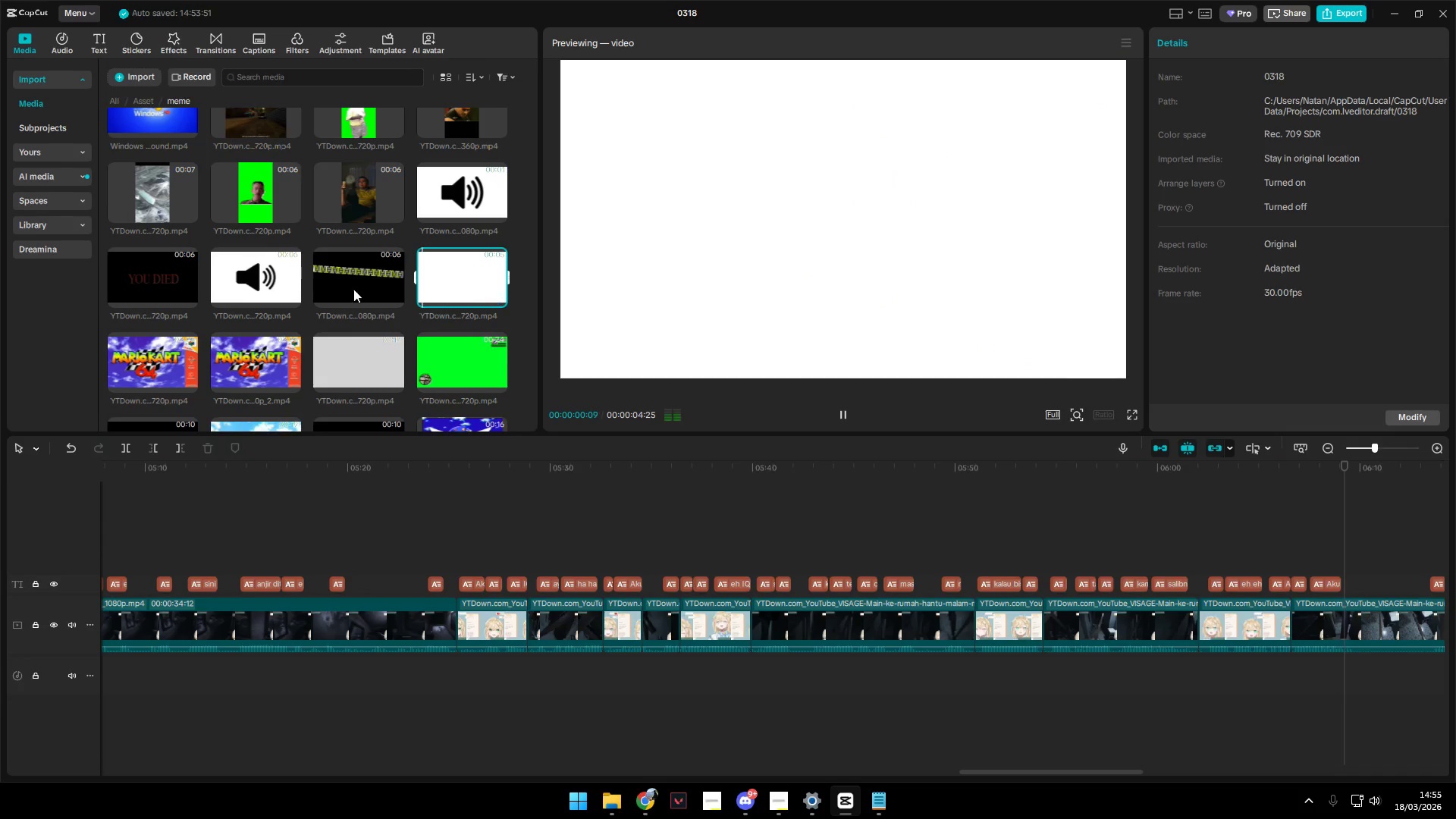 
left_click([141, 285])
 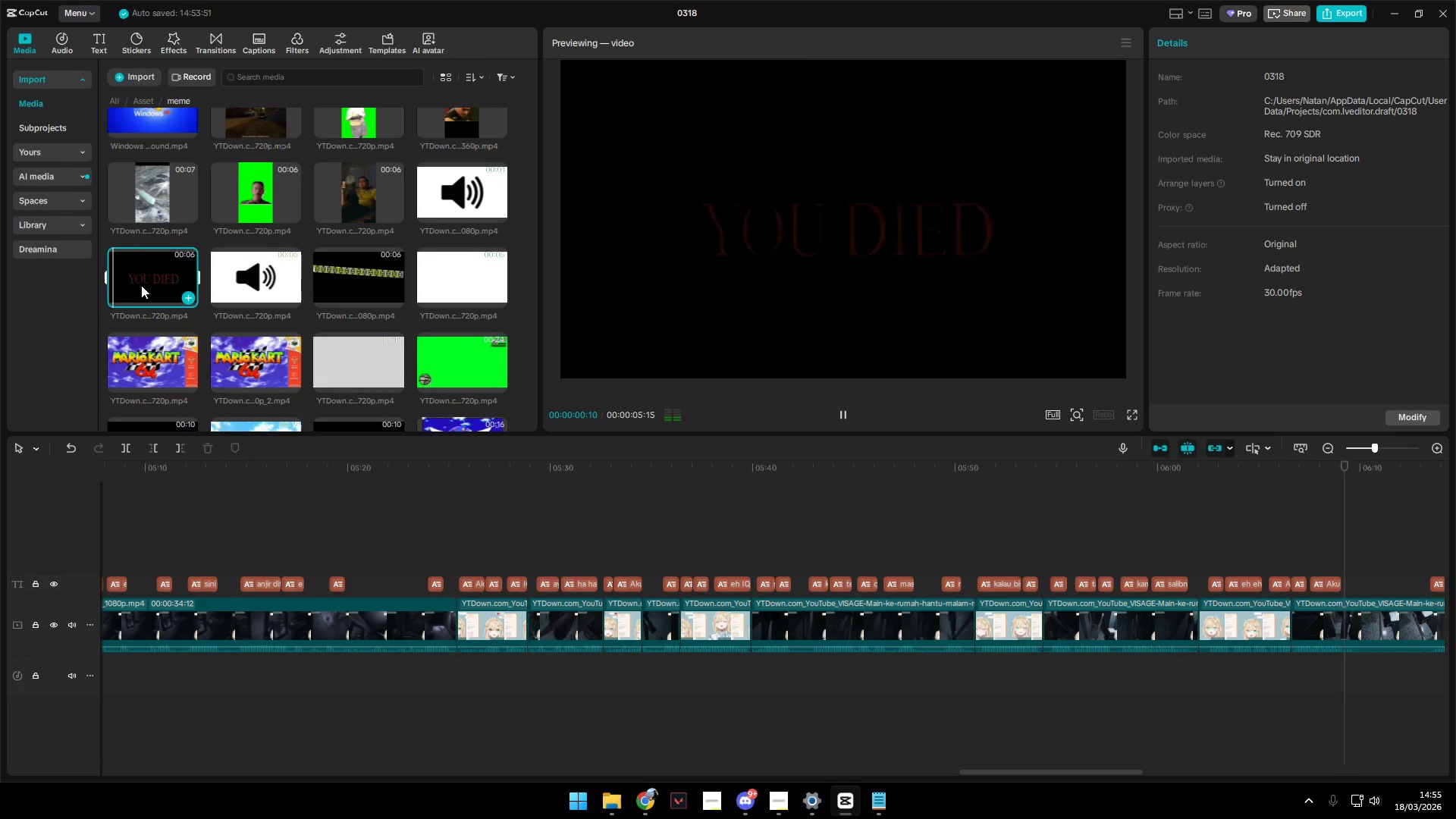 
left_click([141, 285])
 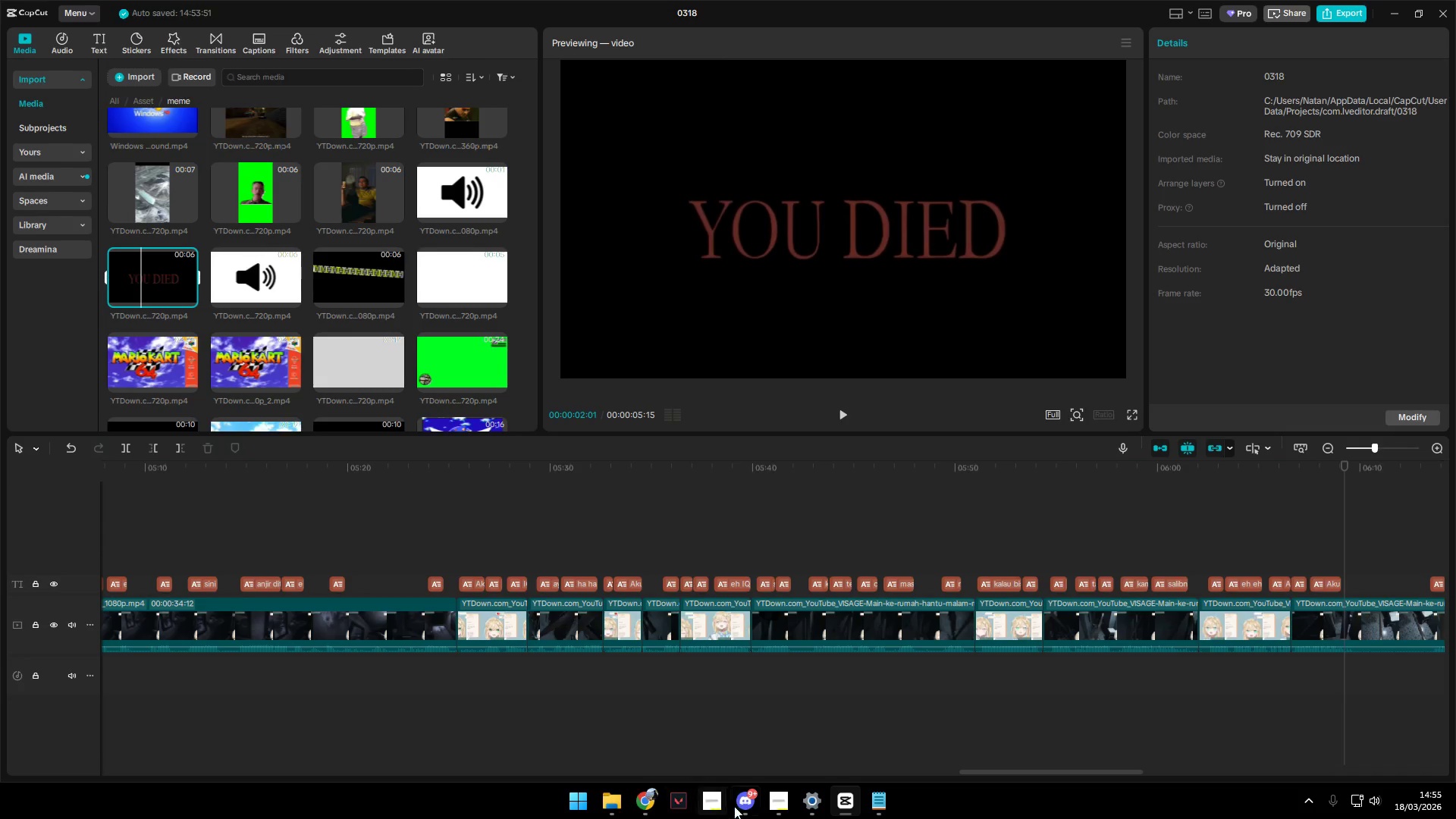 
left_click([617, 806])
 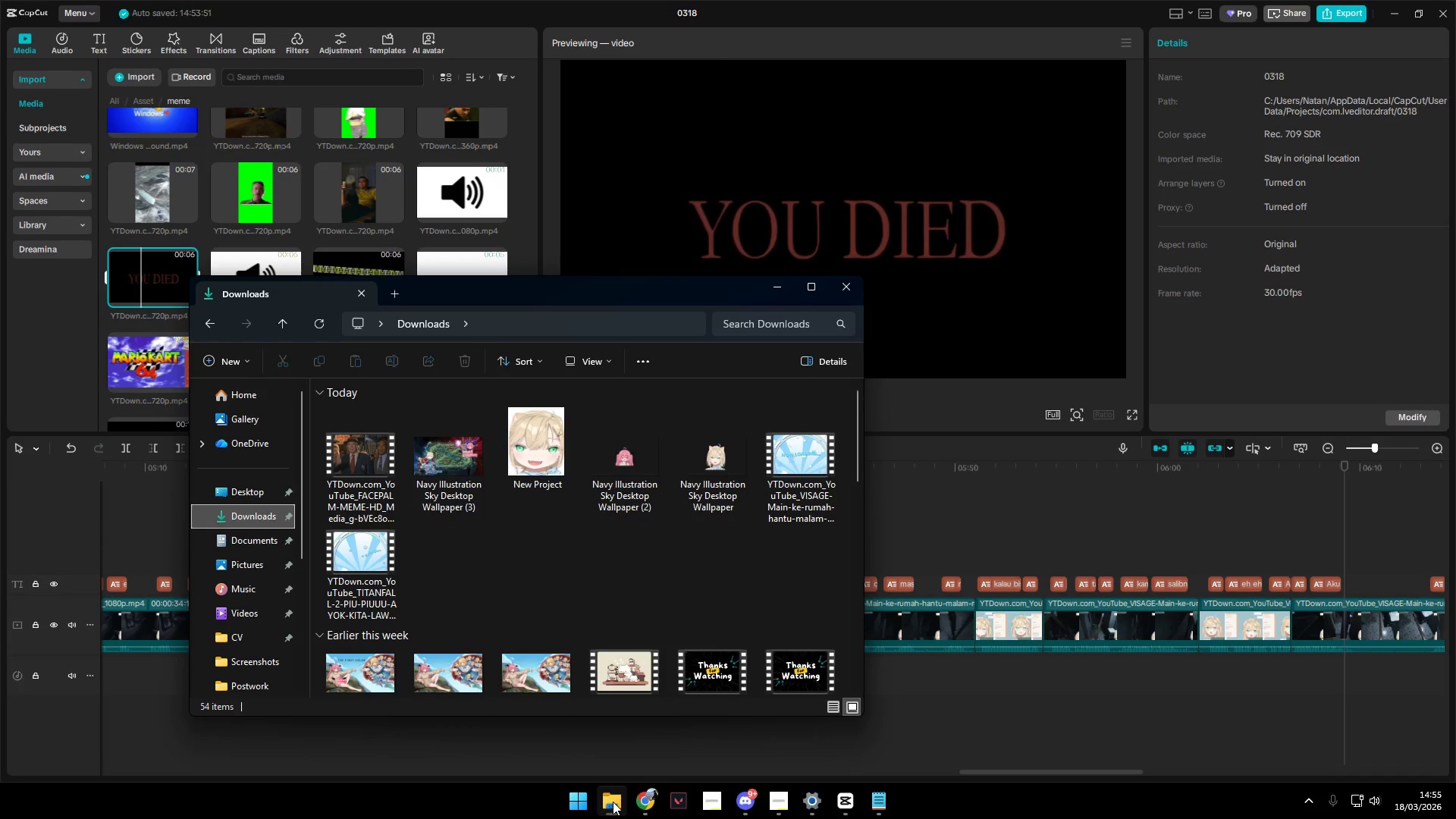 
left_click([615, 806])
 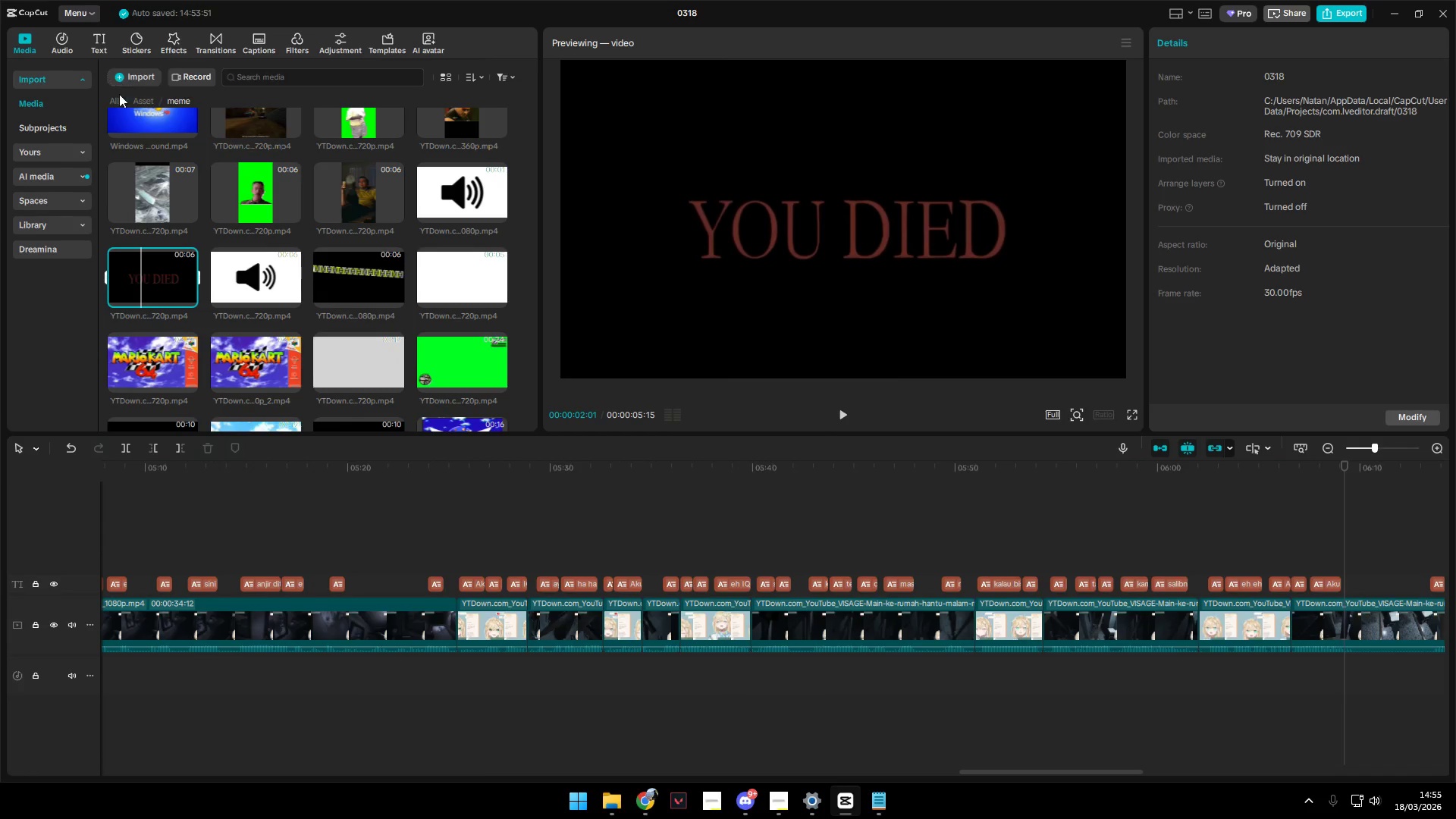 
left_click([134, 98])
 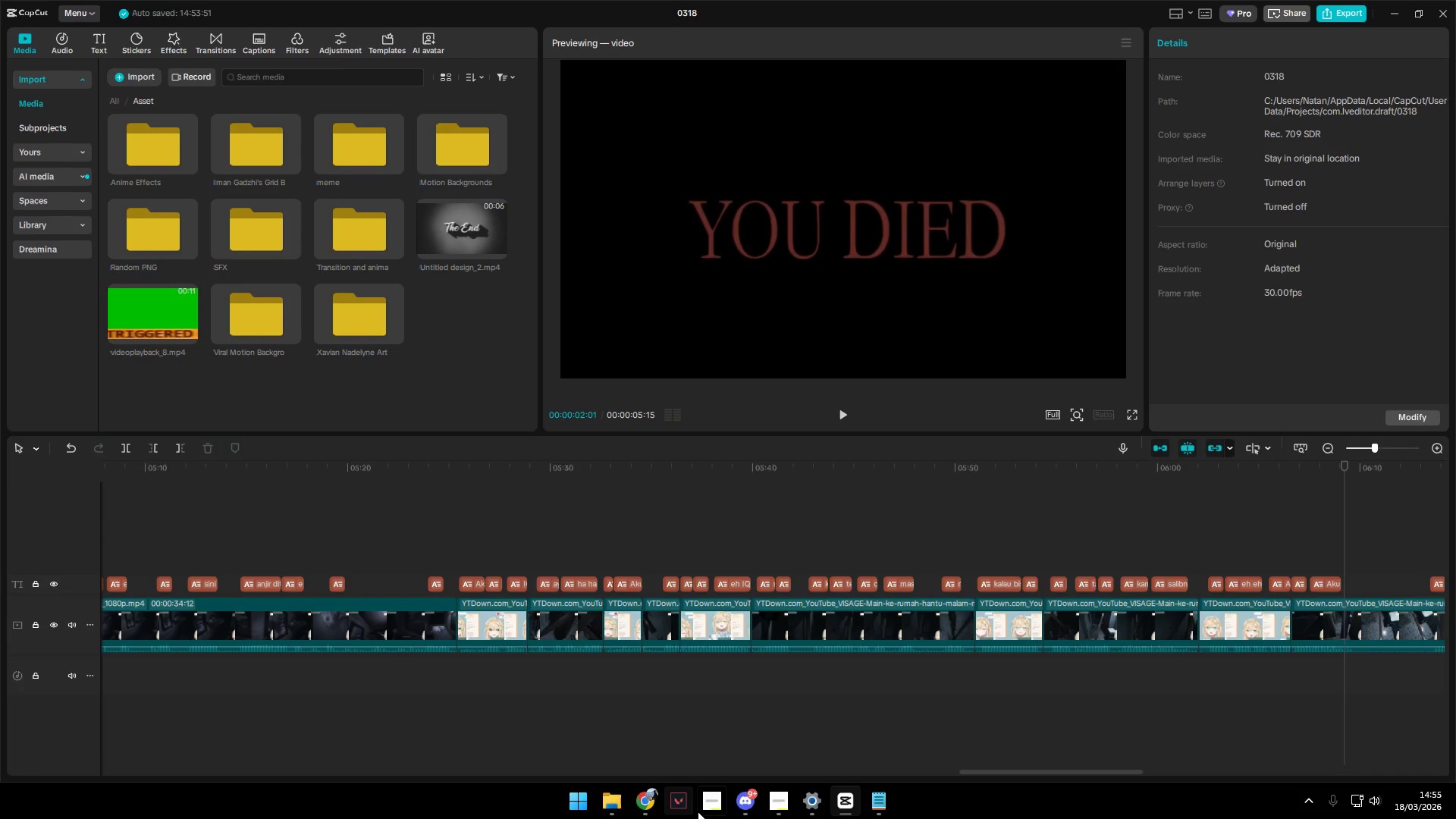 
left_click([656, 806])
 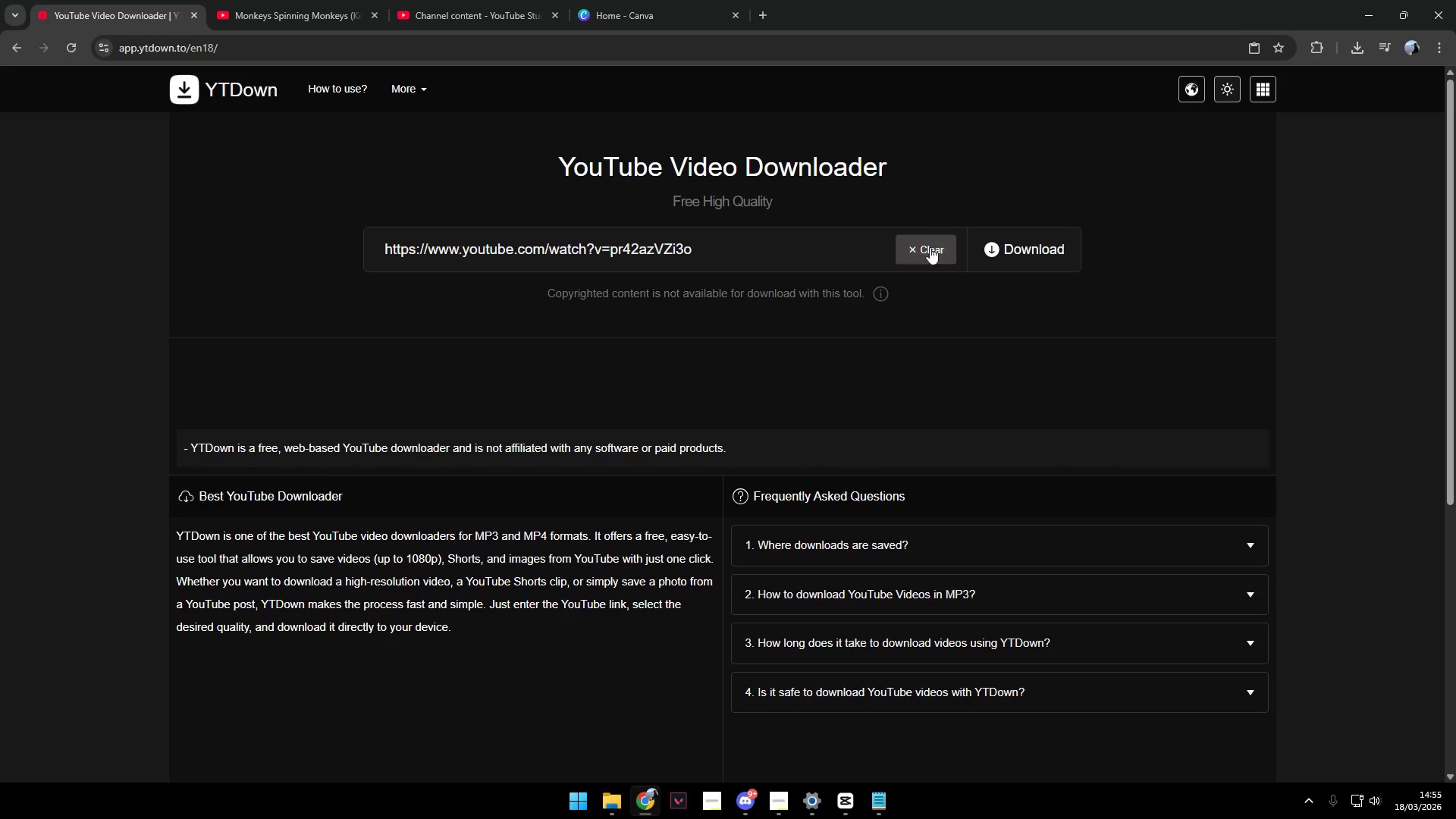 
left_click([1003, 246])
 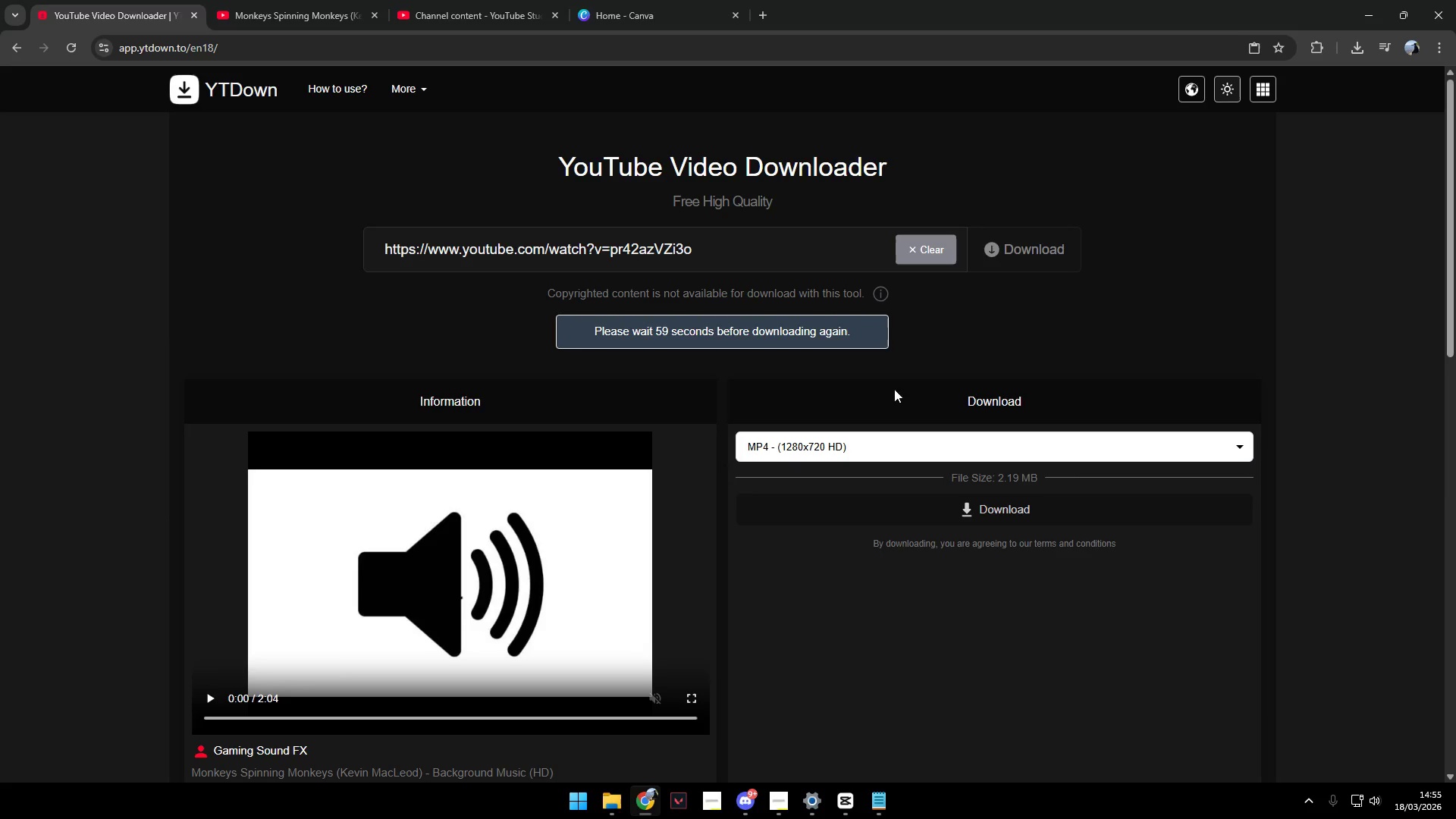 
left_click([907, 444])
 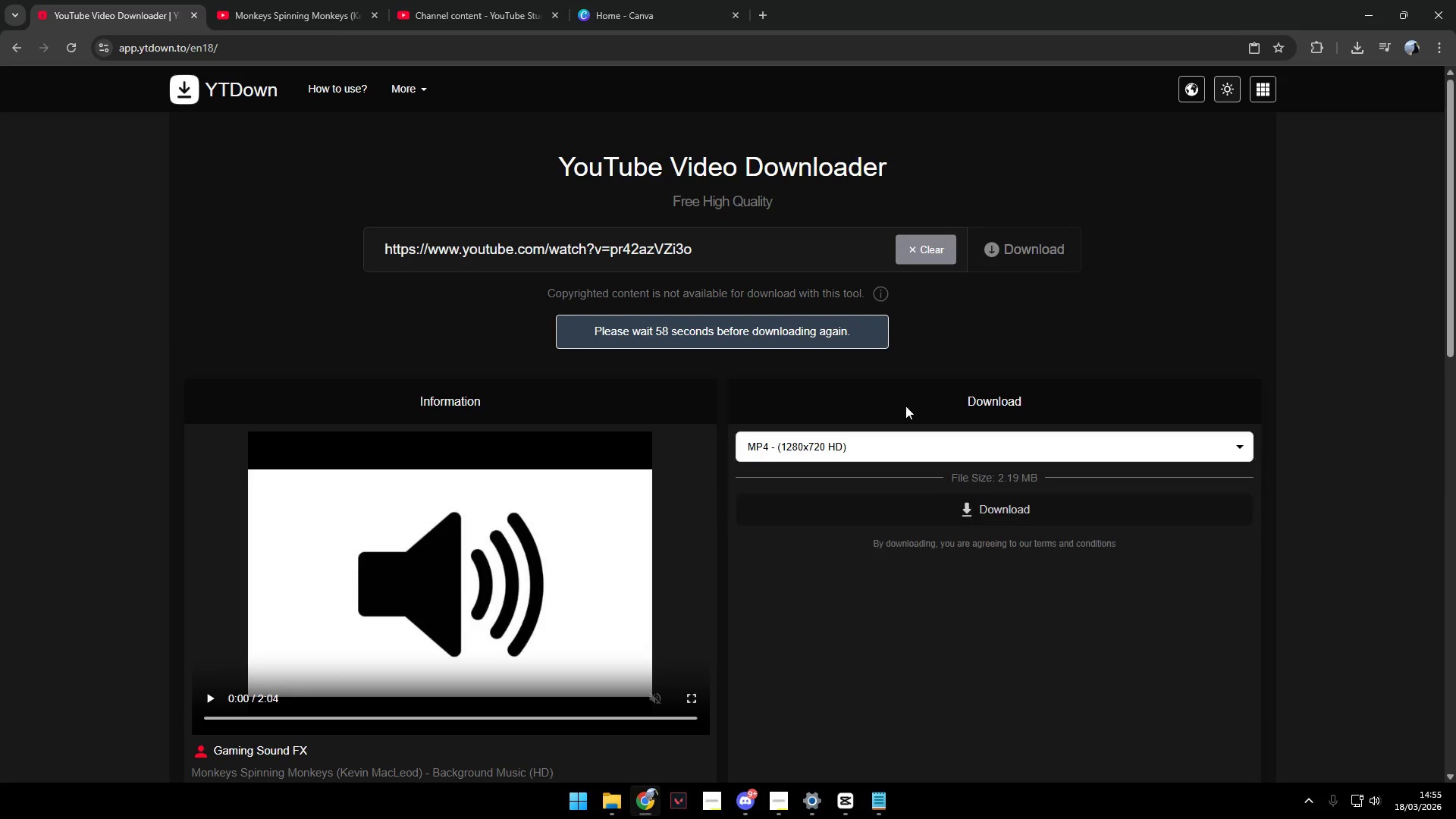 
double_click([941, 510])
 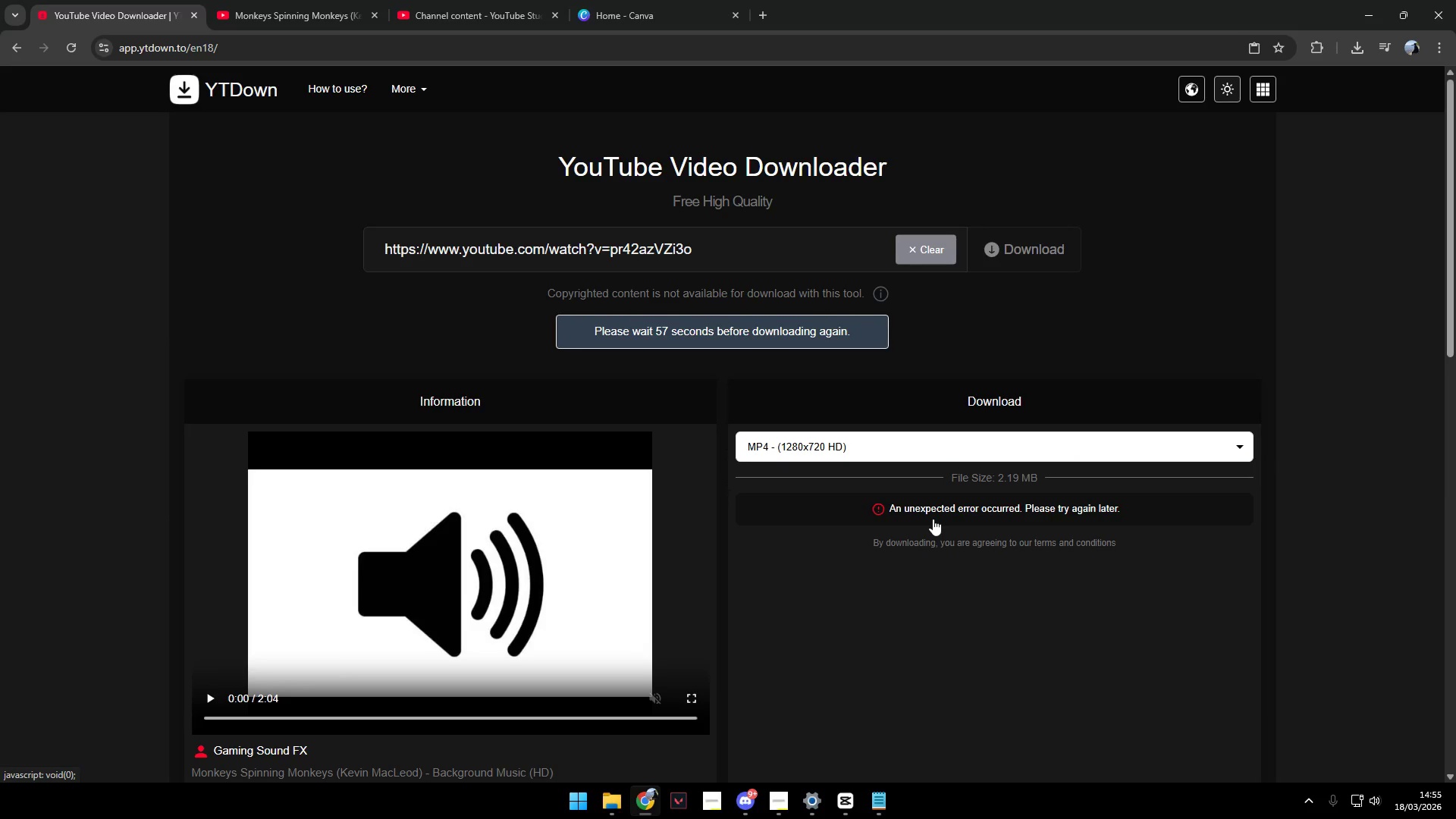 
left_click([909, 464])
 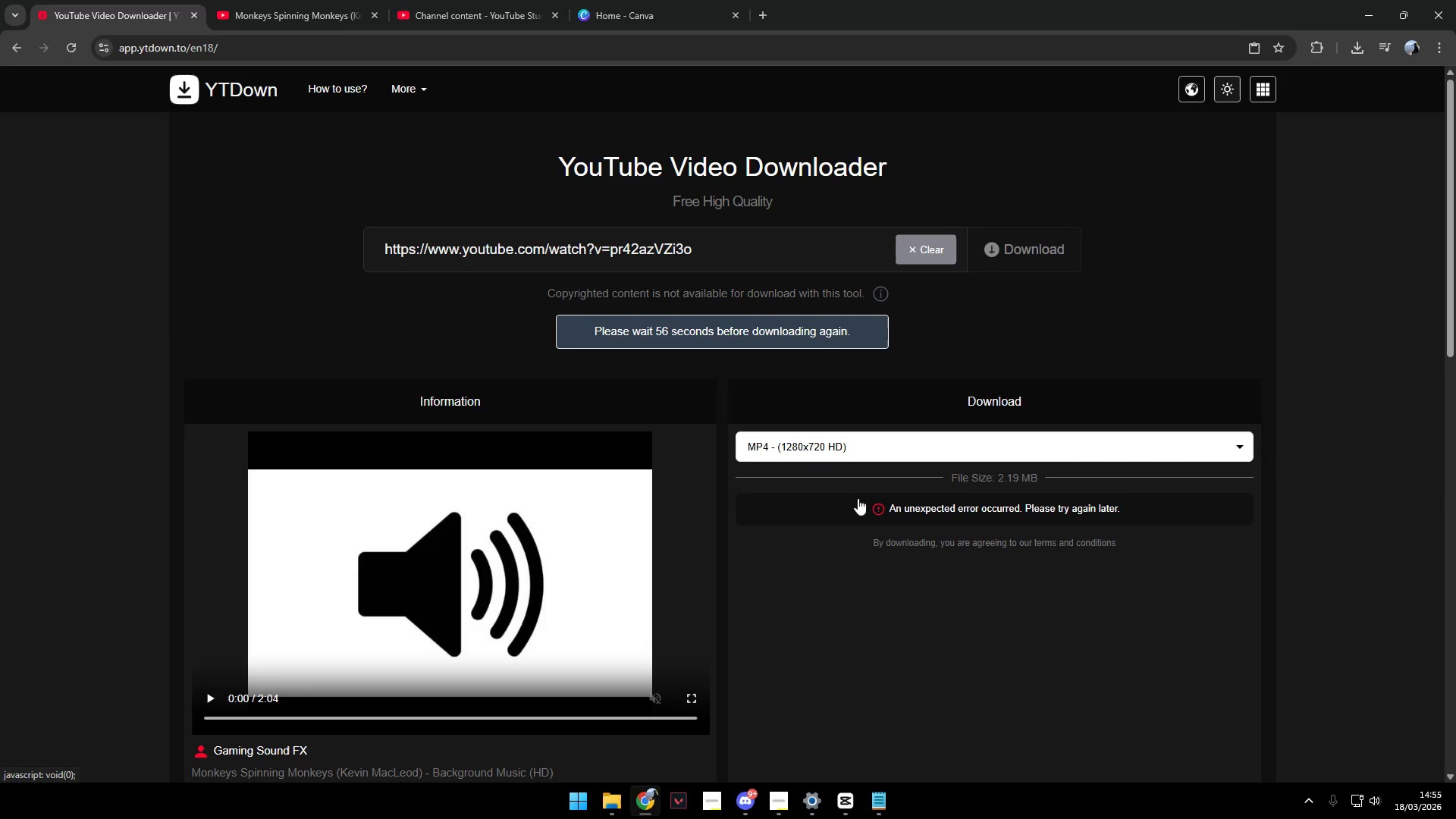 
left_click([857, 442])
 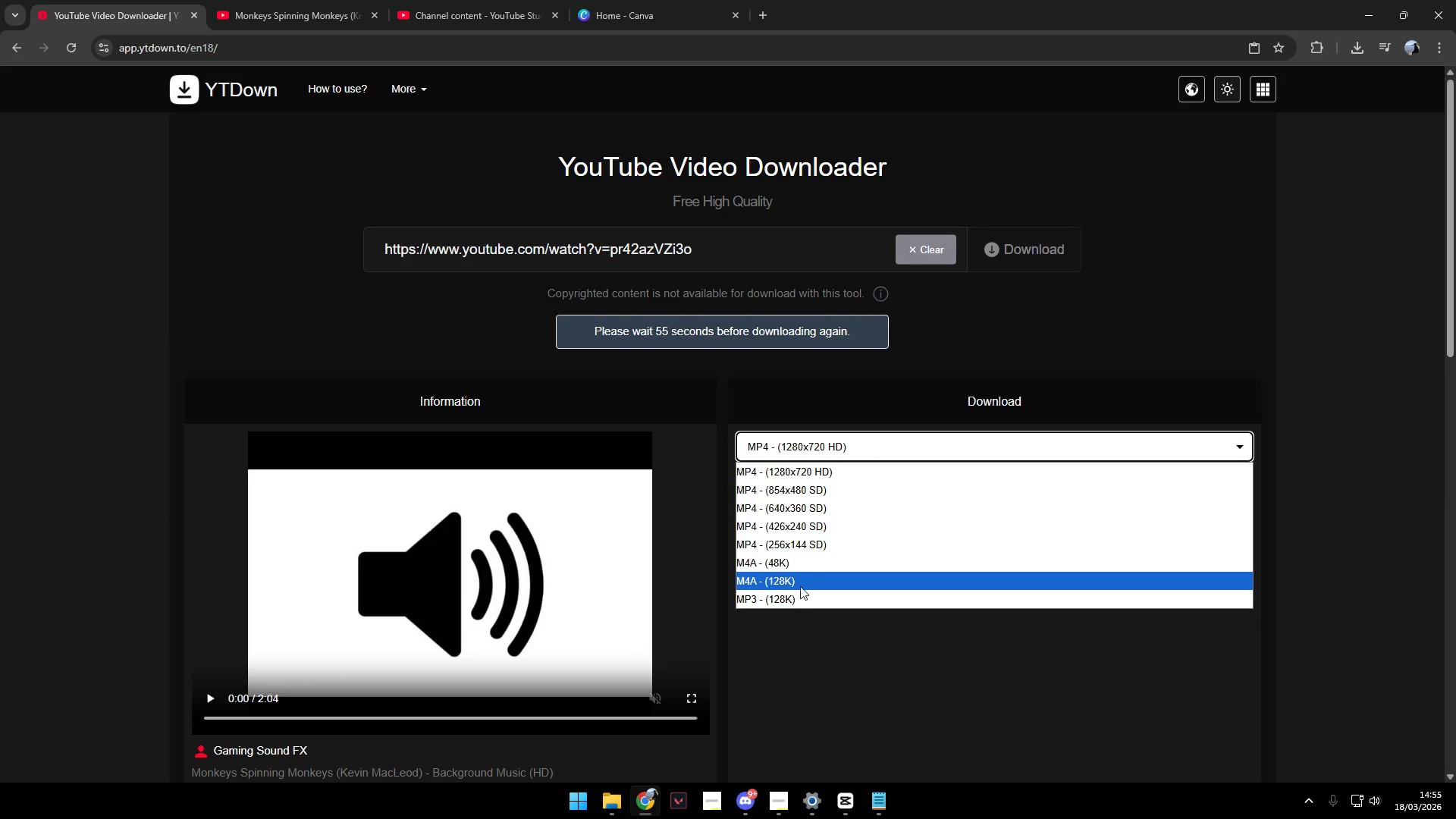 
left_click([798, 597])
 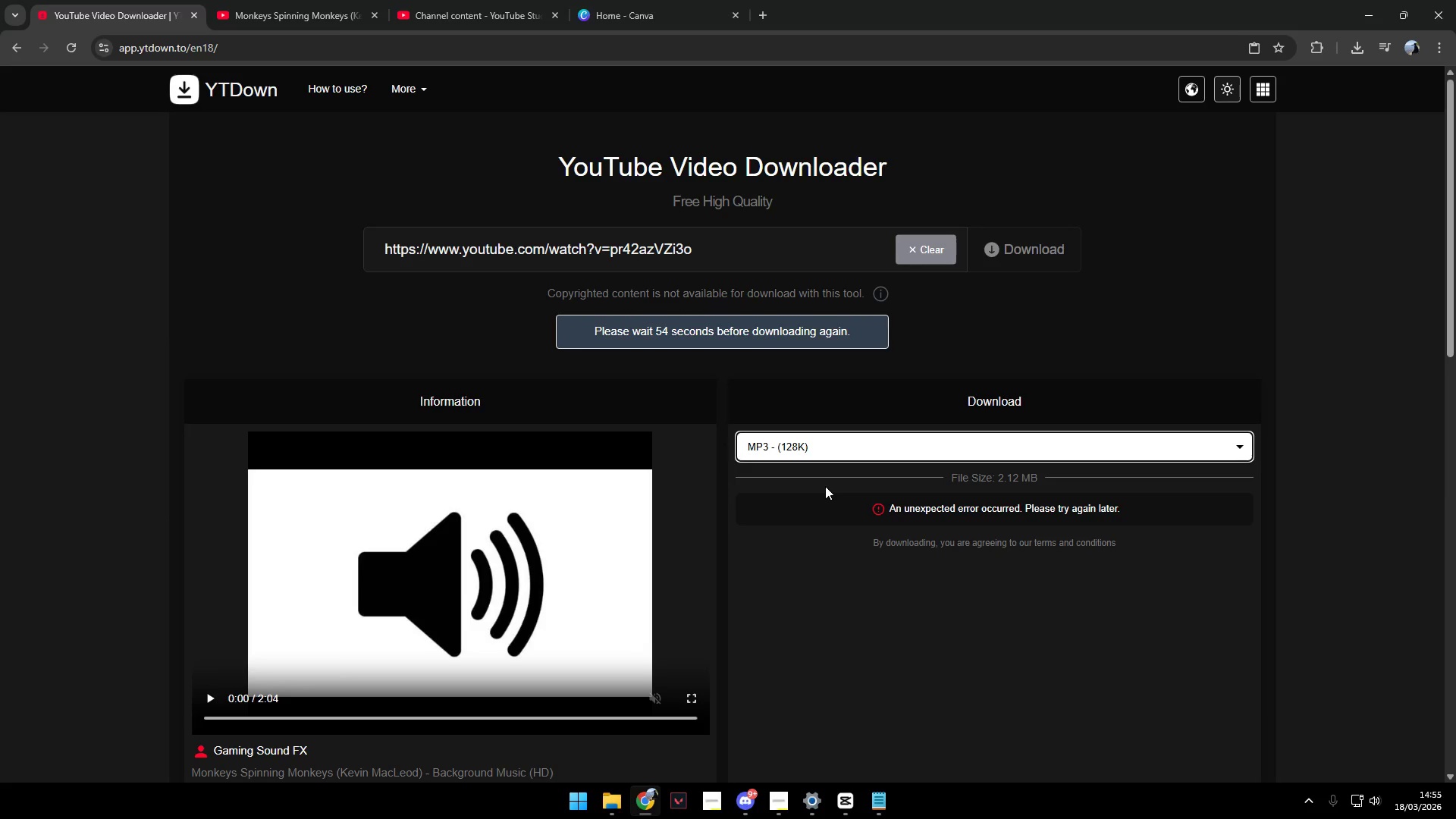 
left_click([824, 498])
 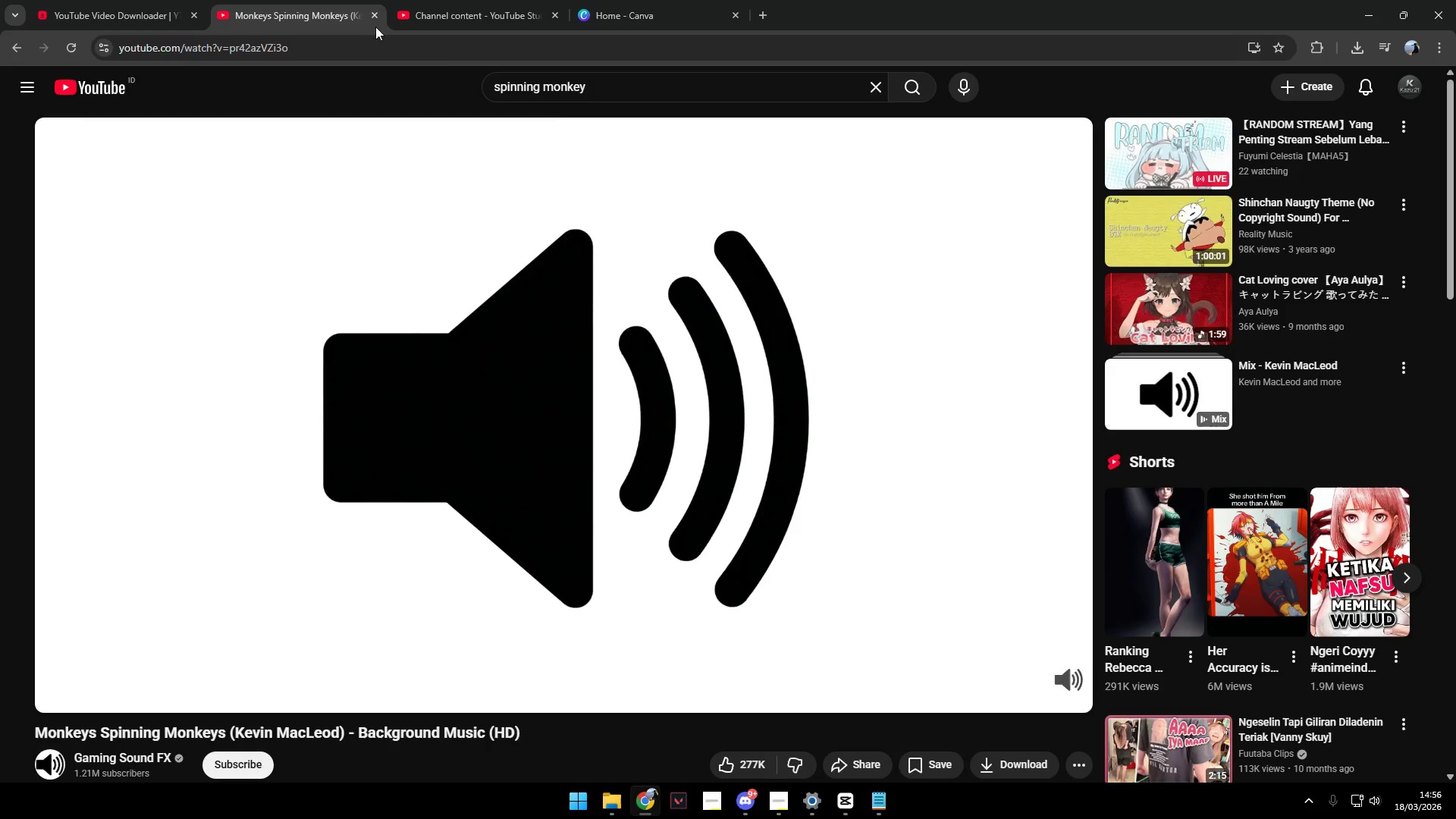 
left_click_drag(start_coordinate=[671, 91], to_coordinate=[340, 81])
 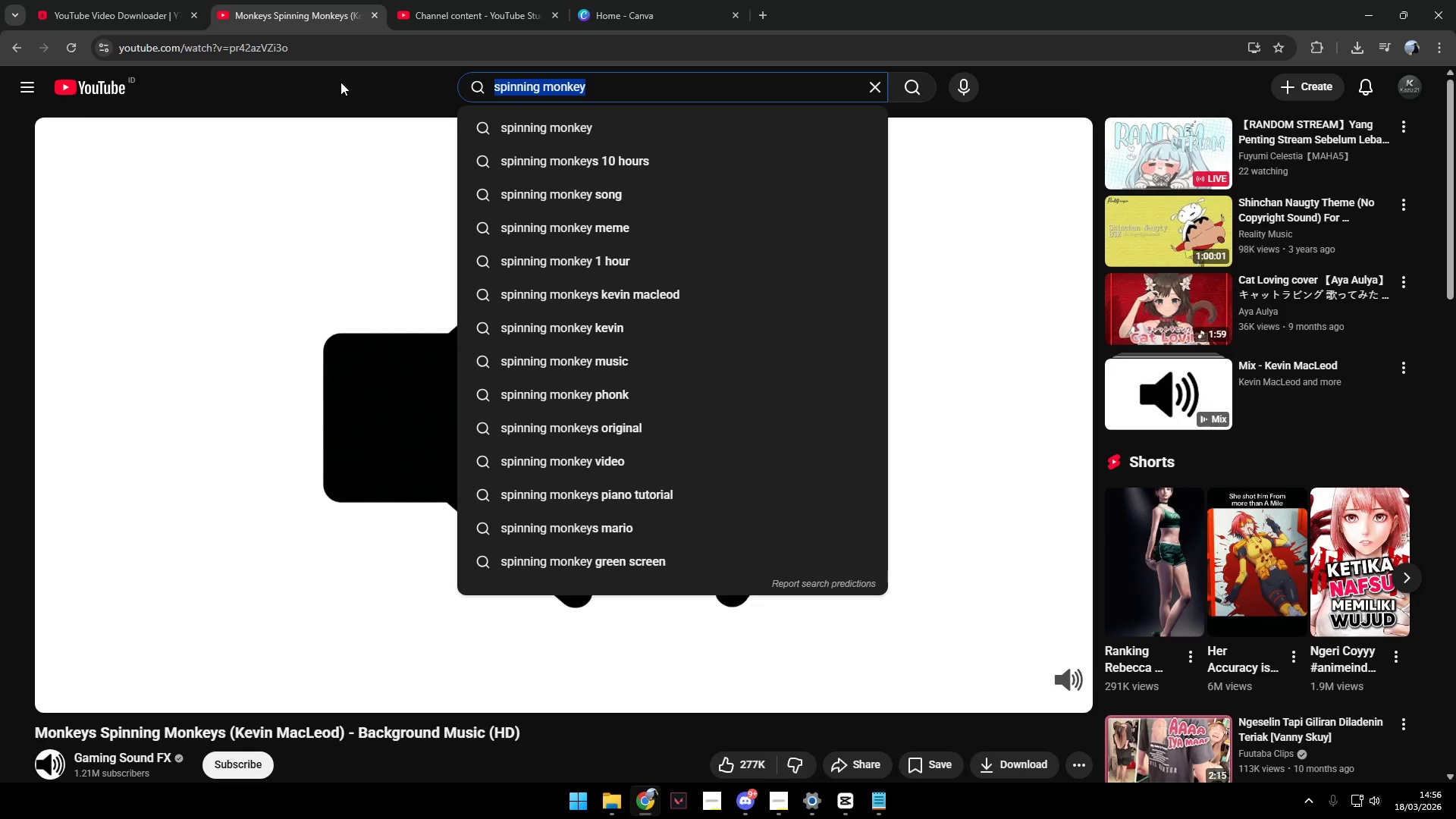 
type(boo)
key(Backspace)
key(Backspace)
type(roody quest)
 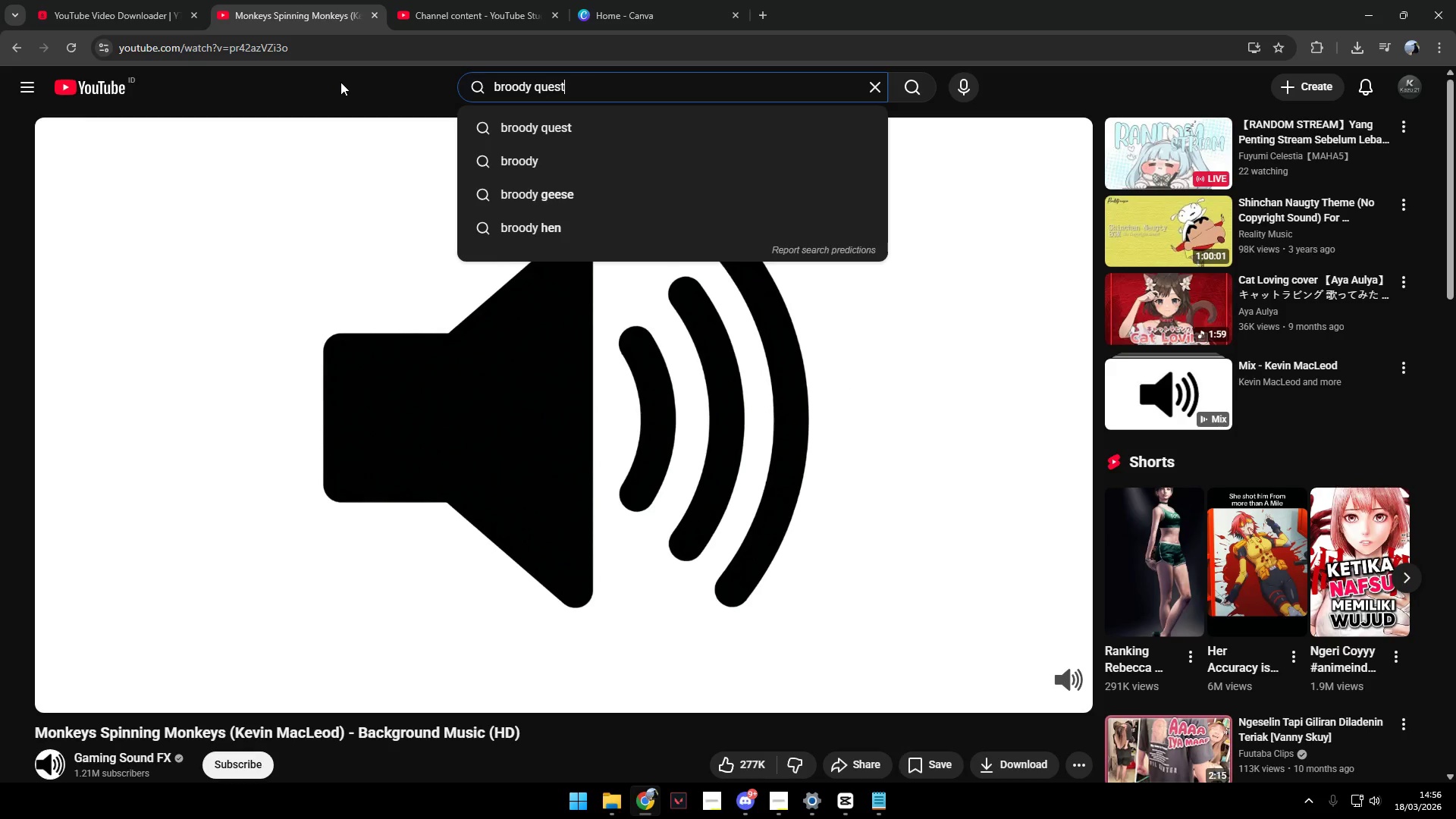 
key(Enter)
 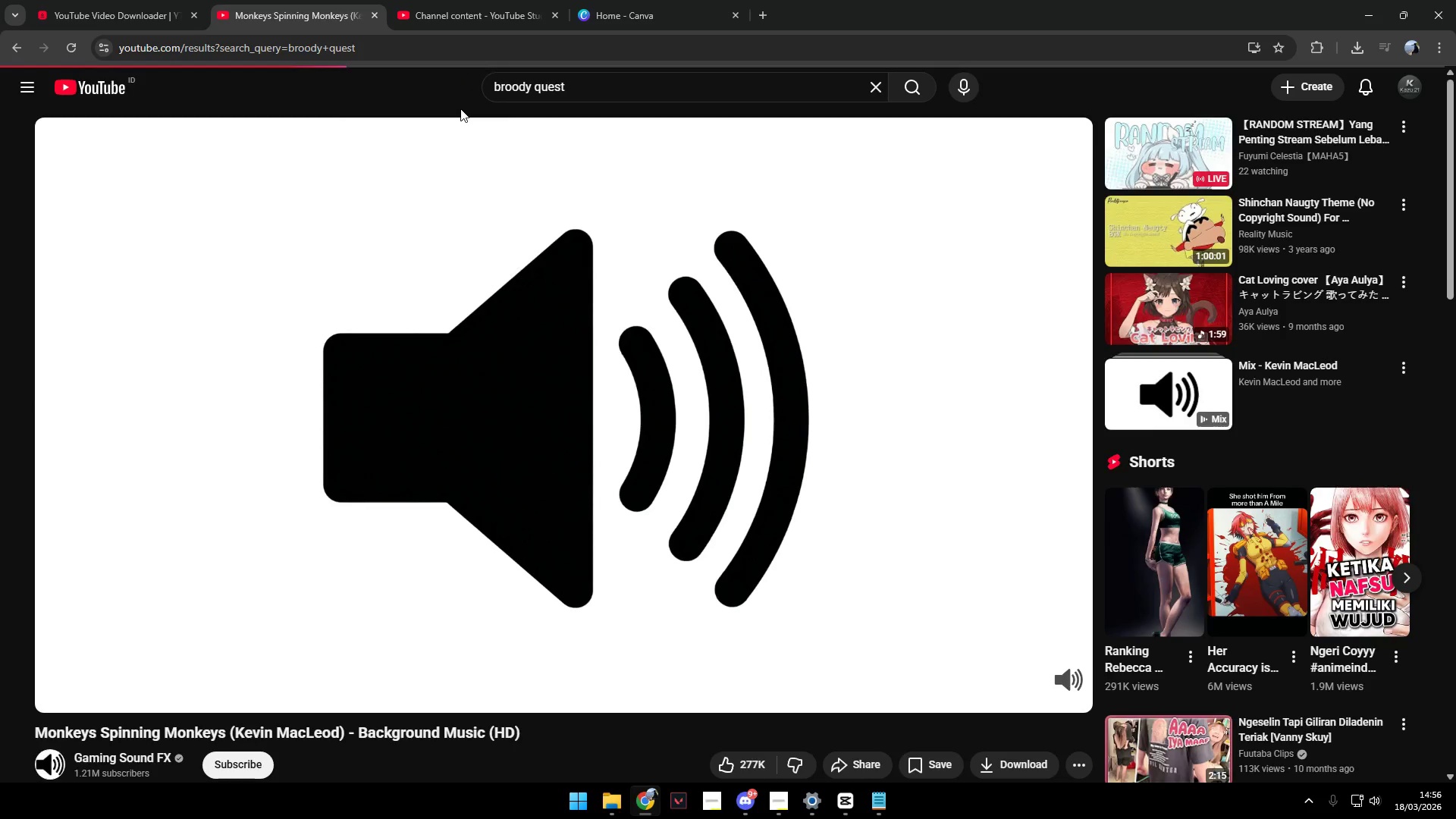 
left_click([460, 27])
 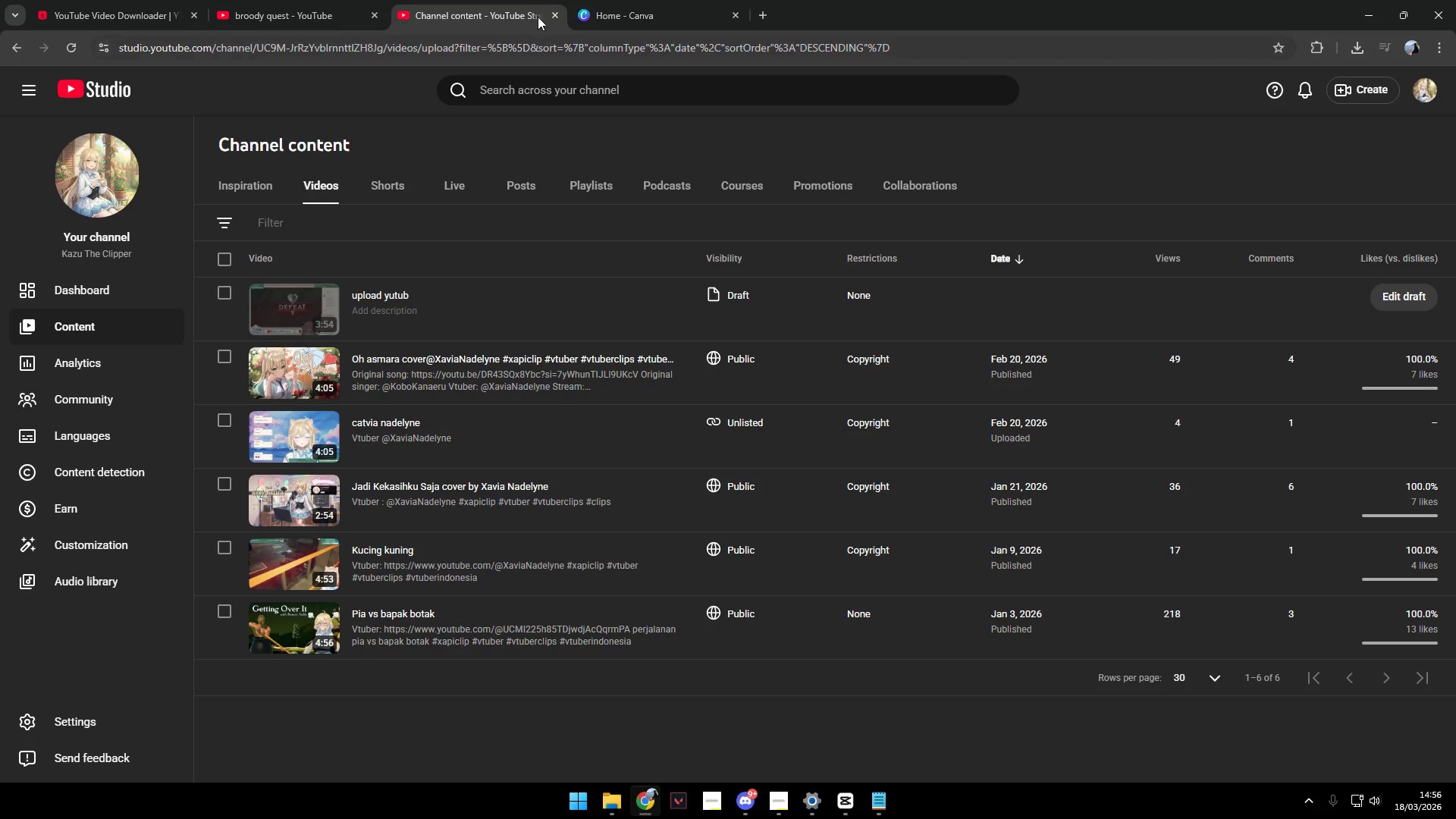 
left_click([551, 12])
 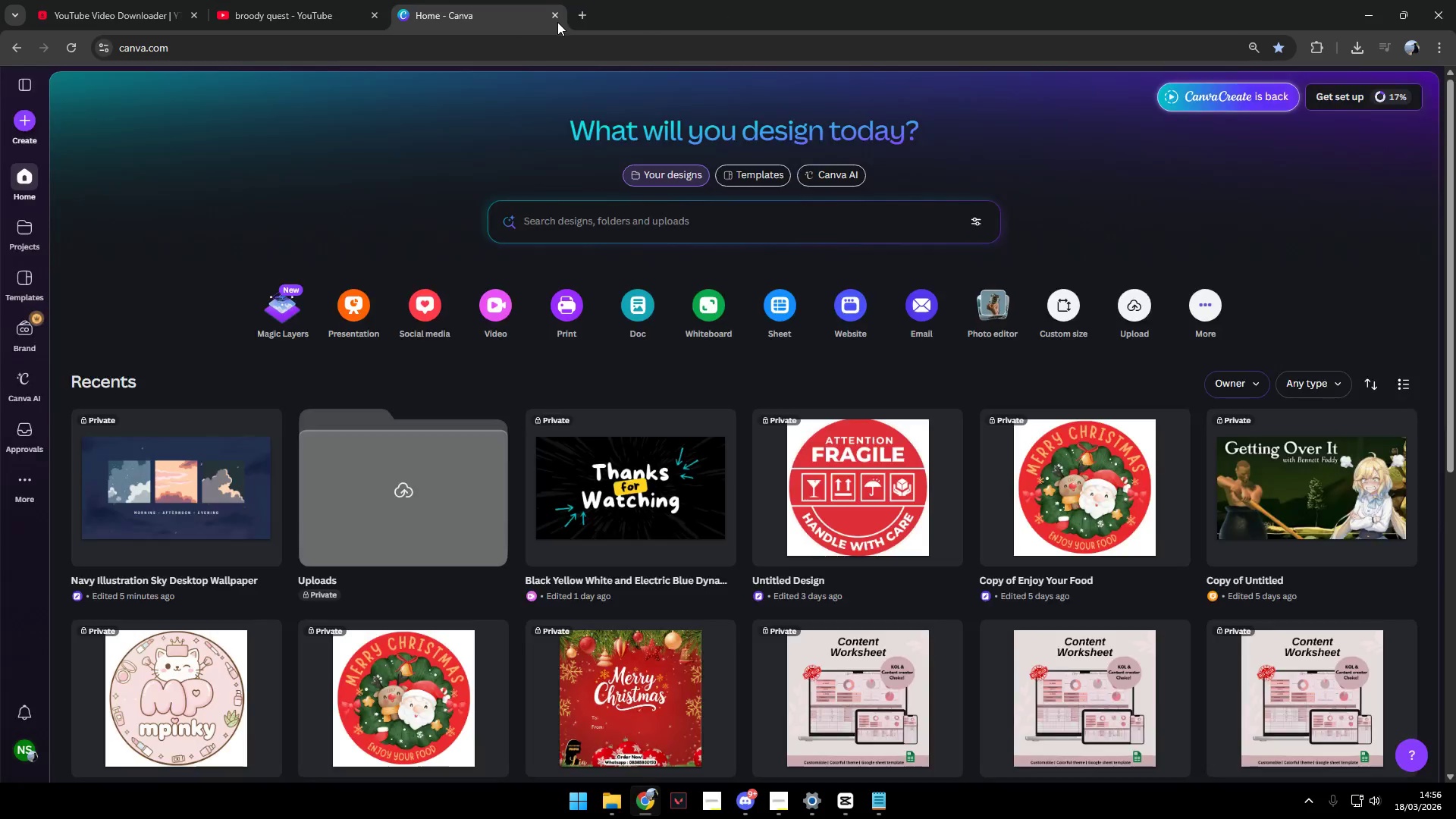 
left_click([585, 20])
 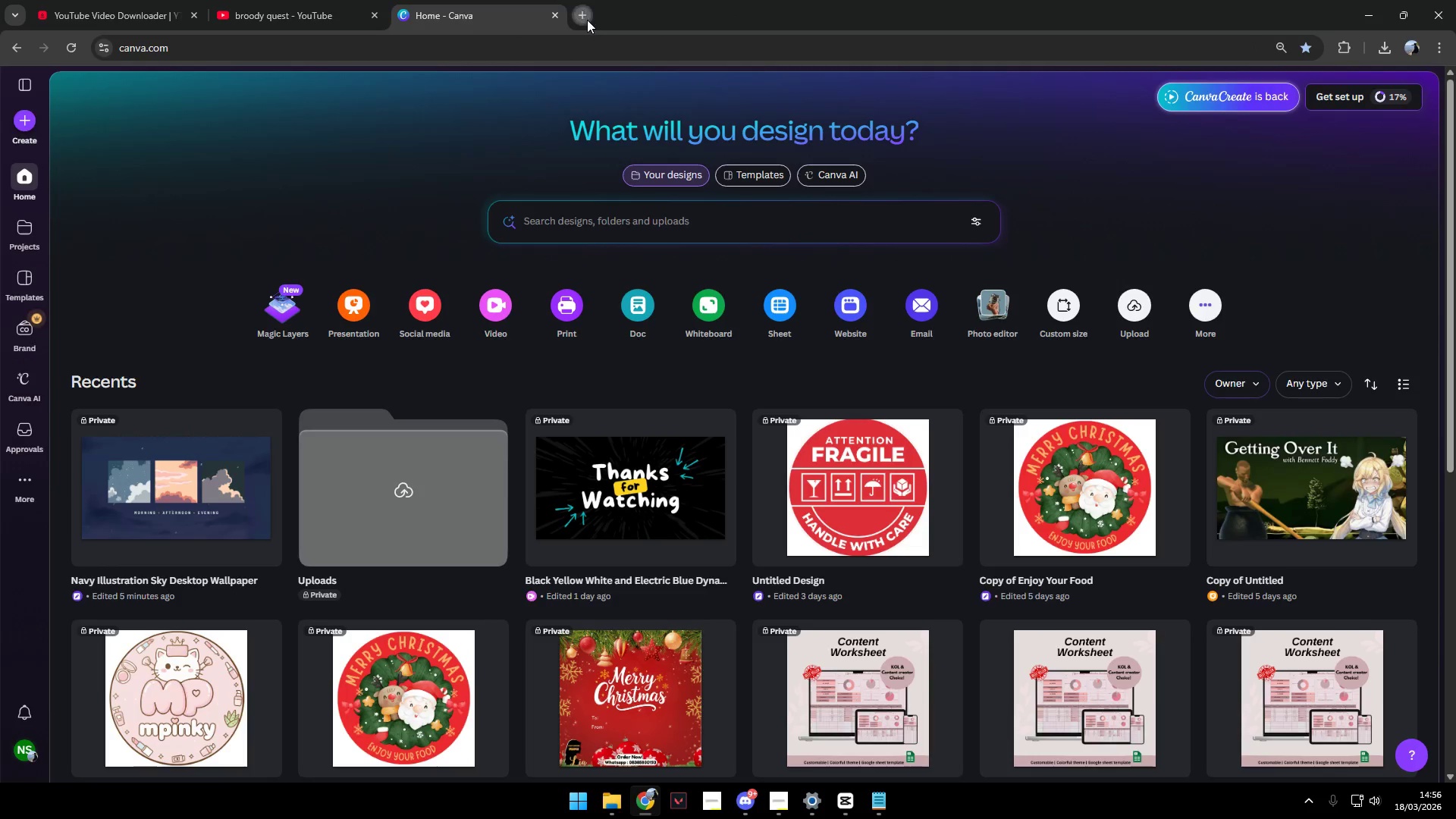 
type(save from  nety)
 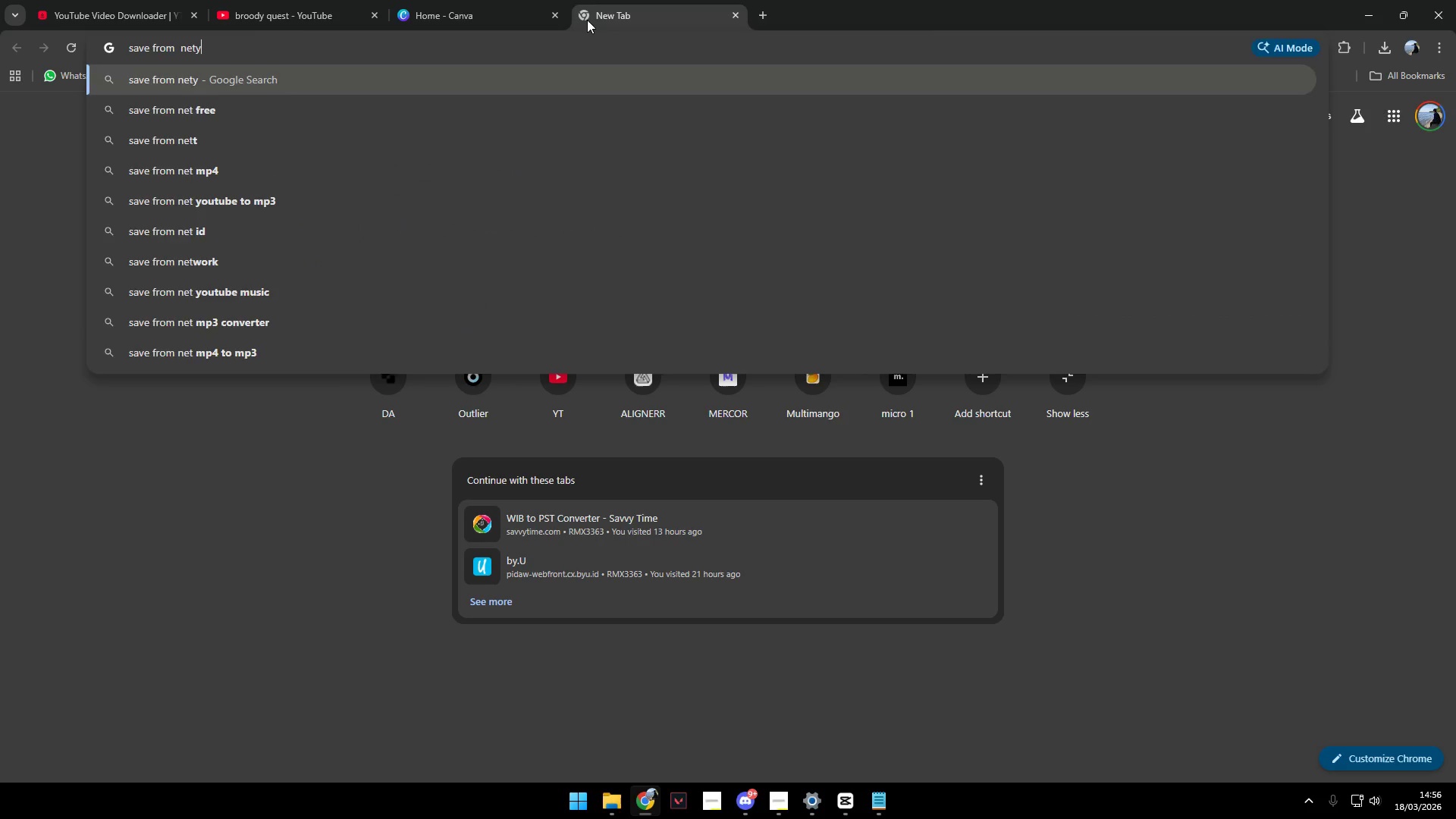 
key(Enter)
 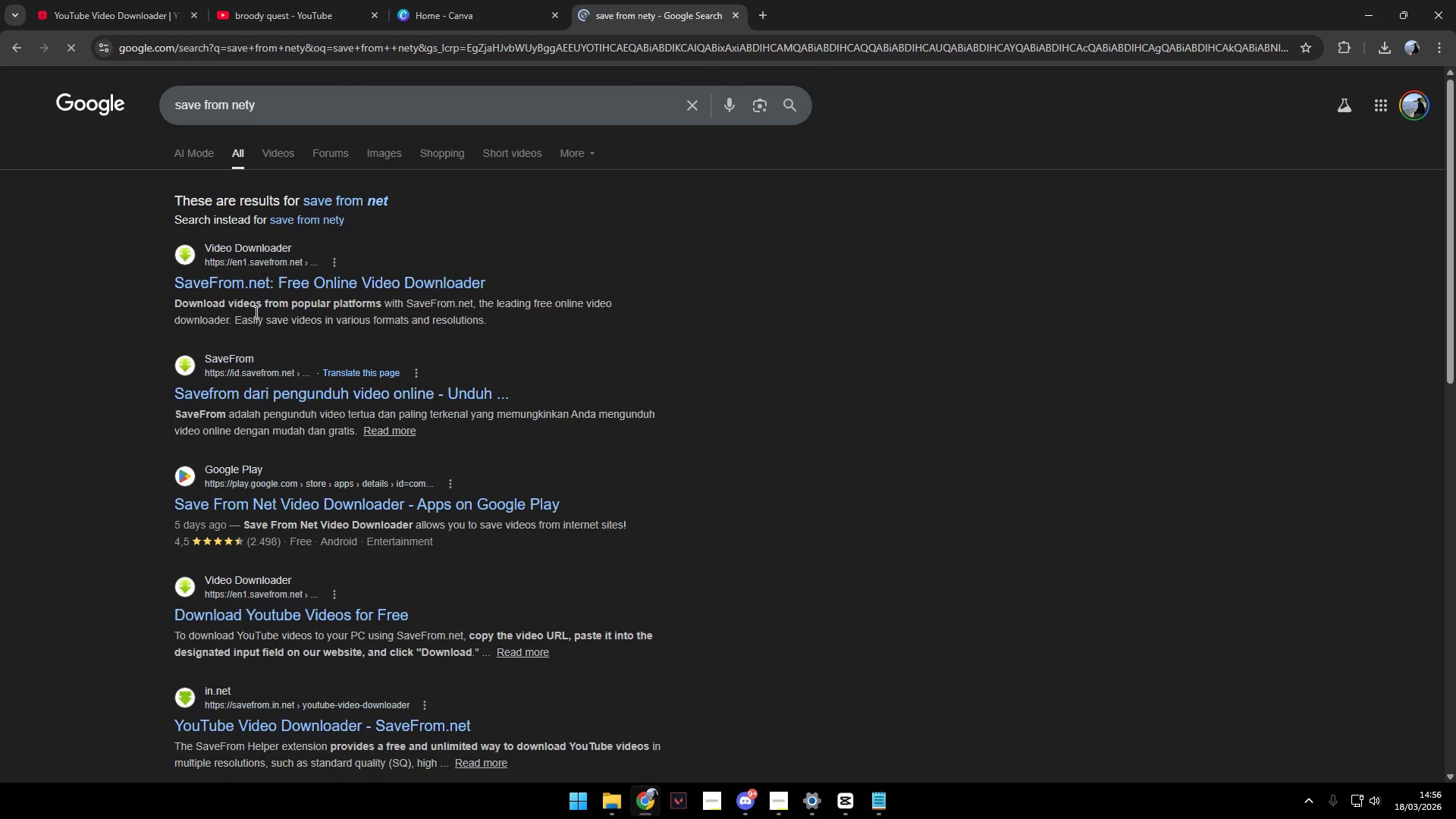 
left_click([269, 286])
 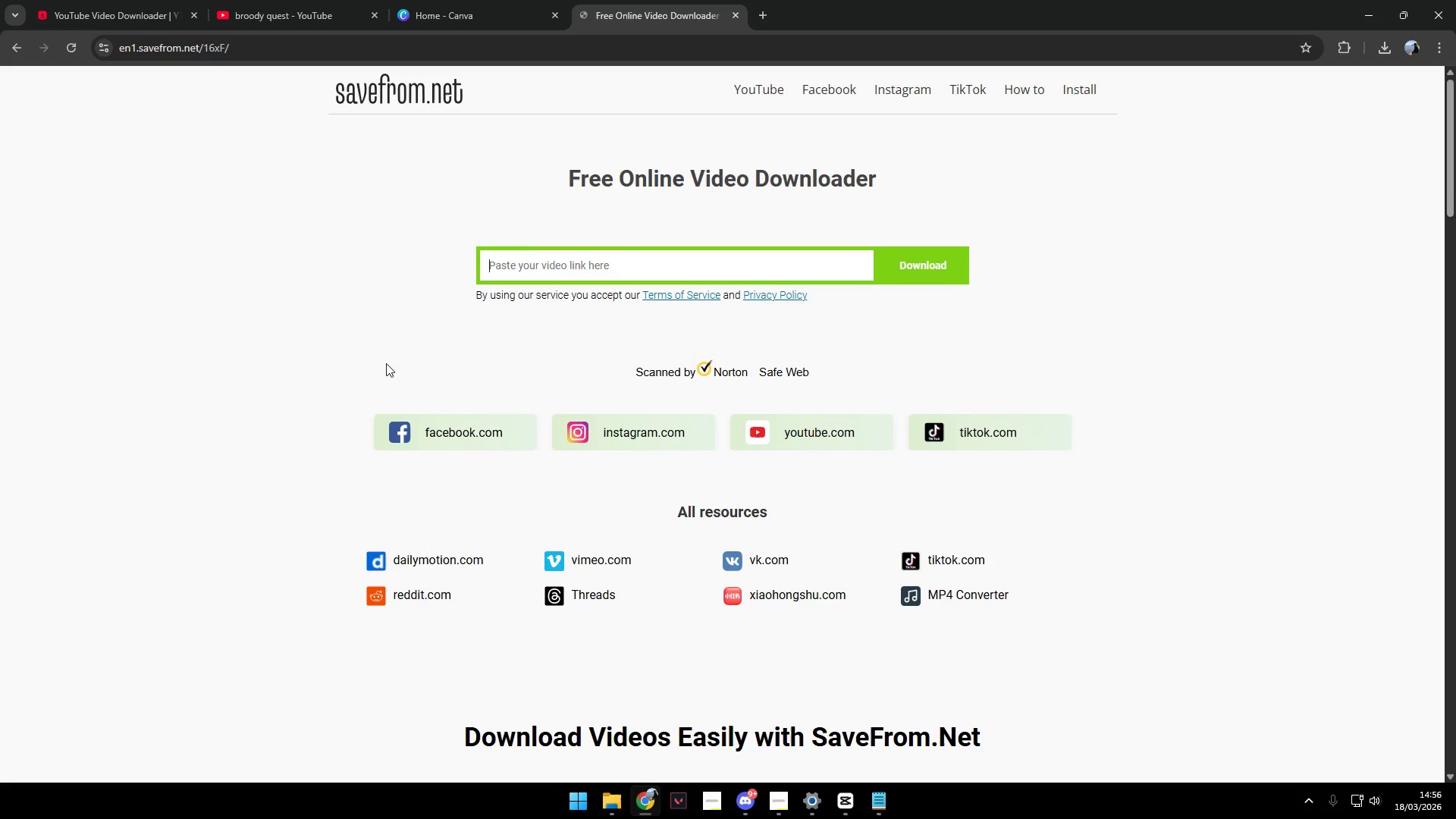 
left_click_drag(start_coordinate=[595, 266], to_coordinate=[595, 270])
 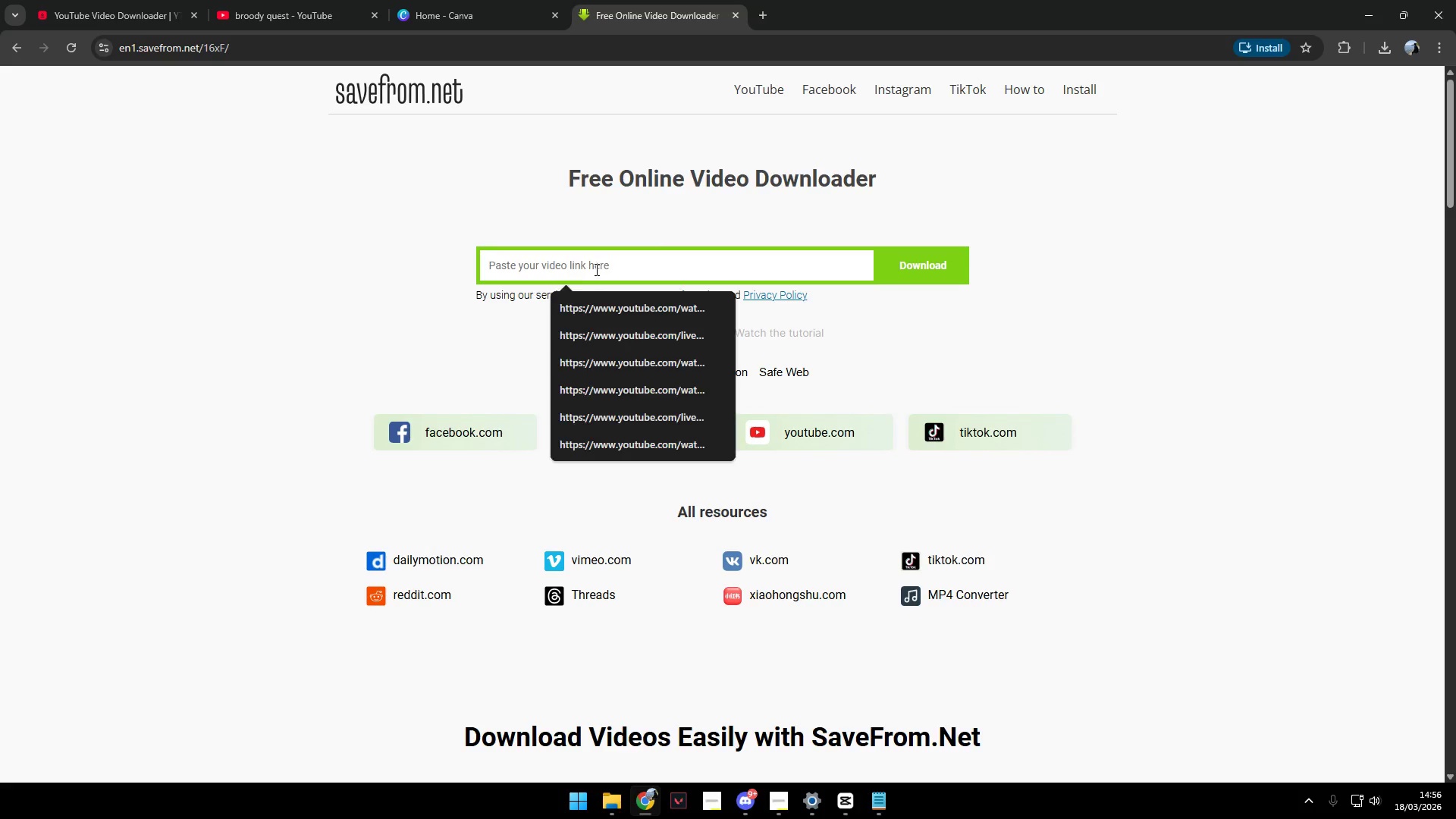 
key(Control+ControlLeft)
 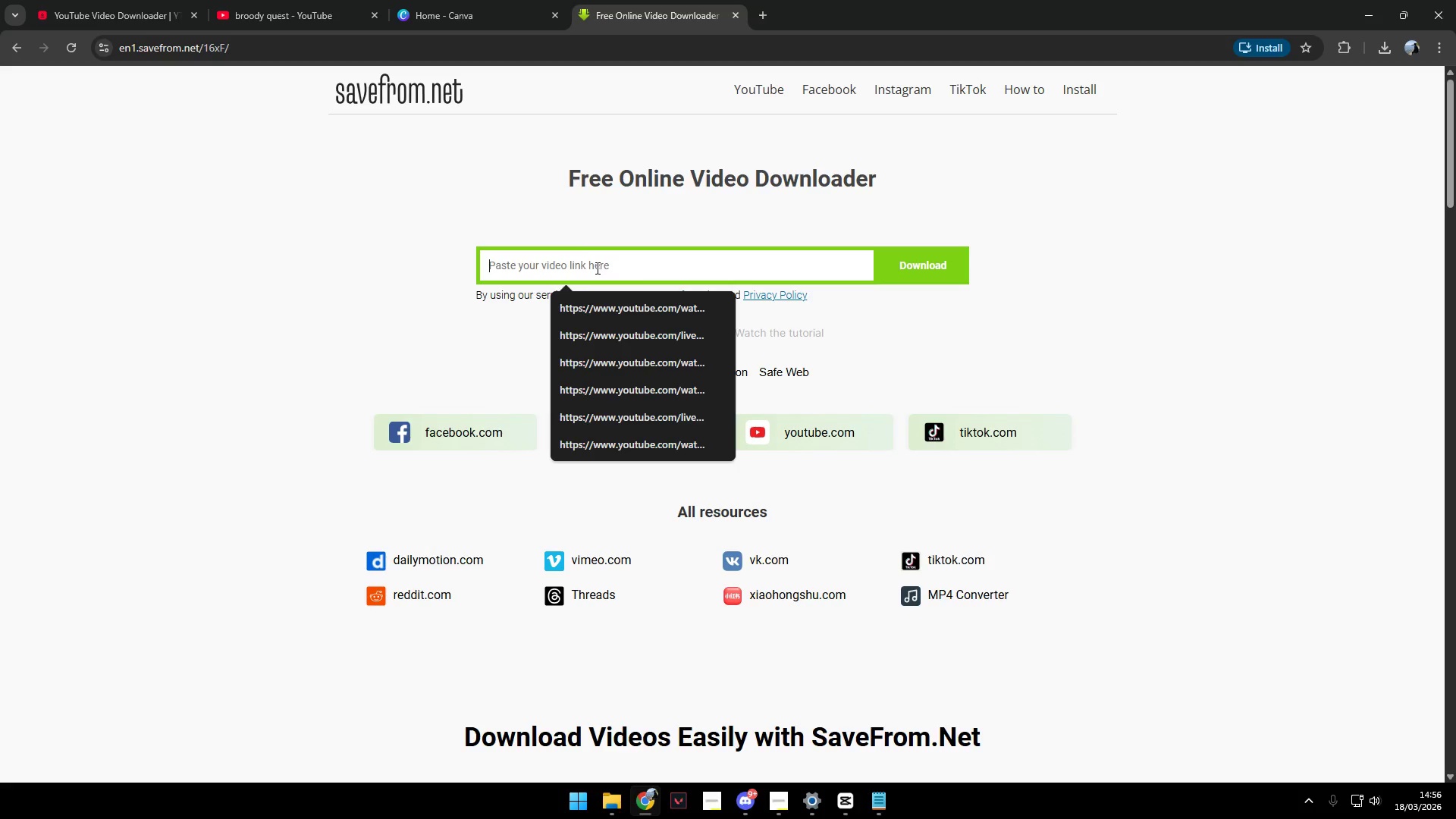 
key(Control+V)
 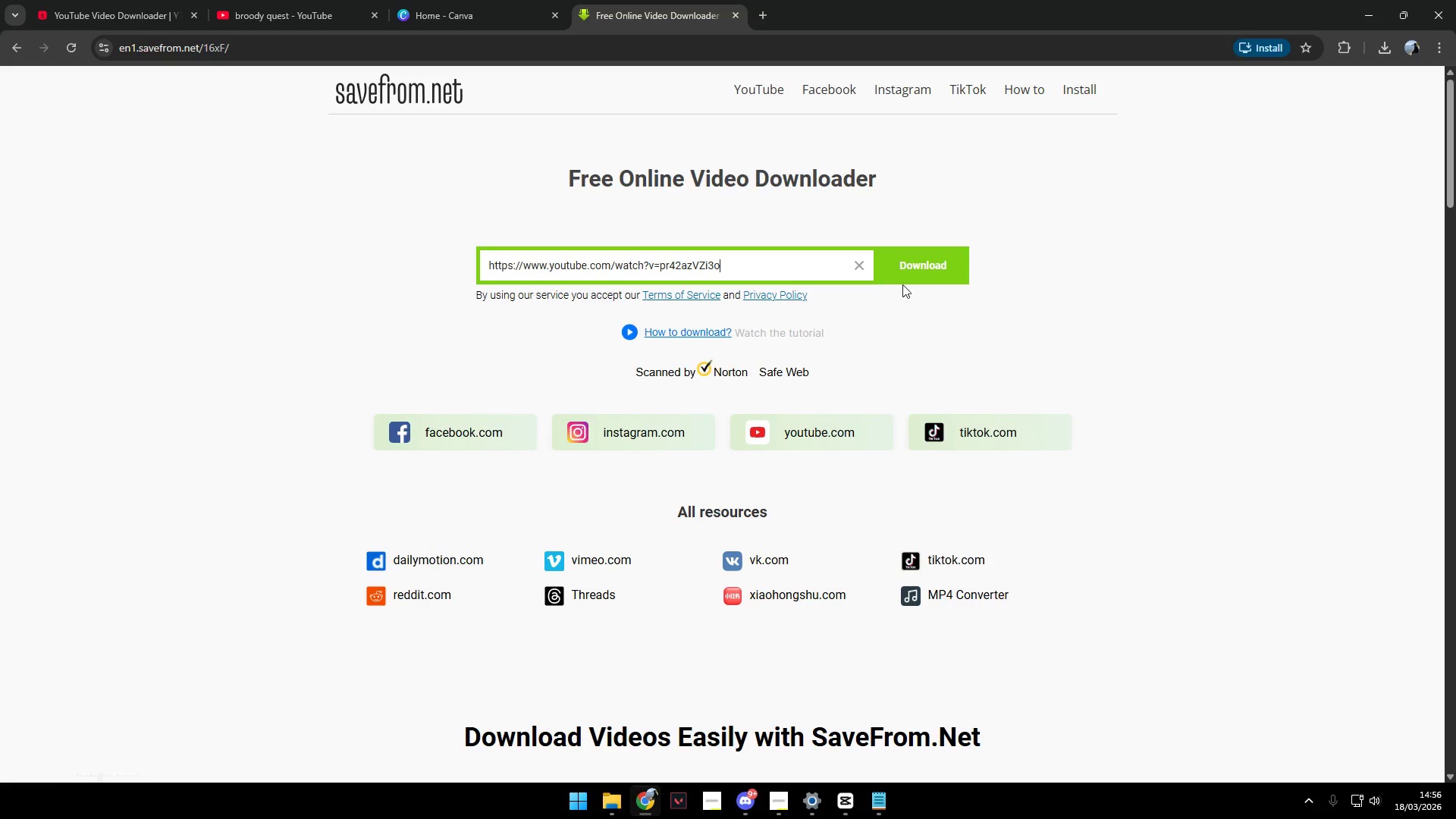 
left_click([899, 270])
 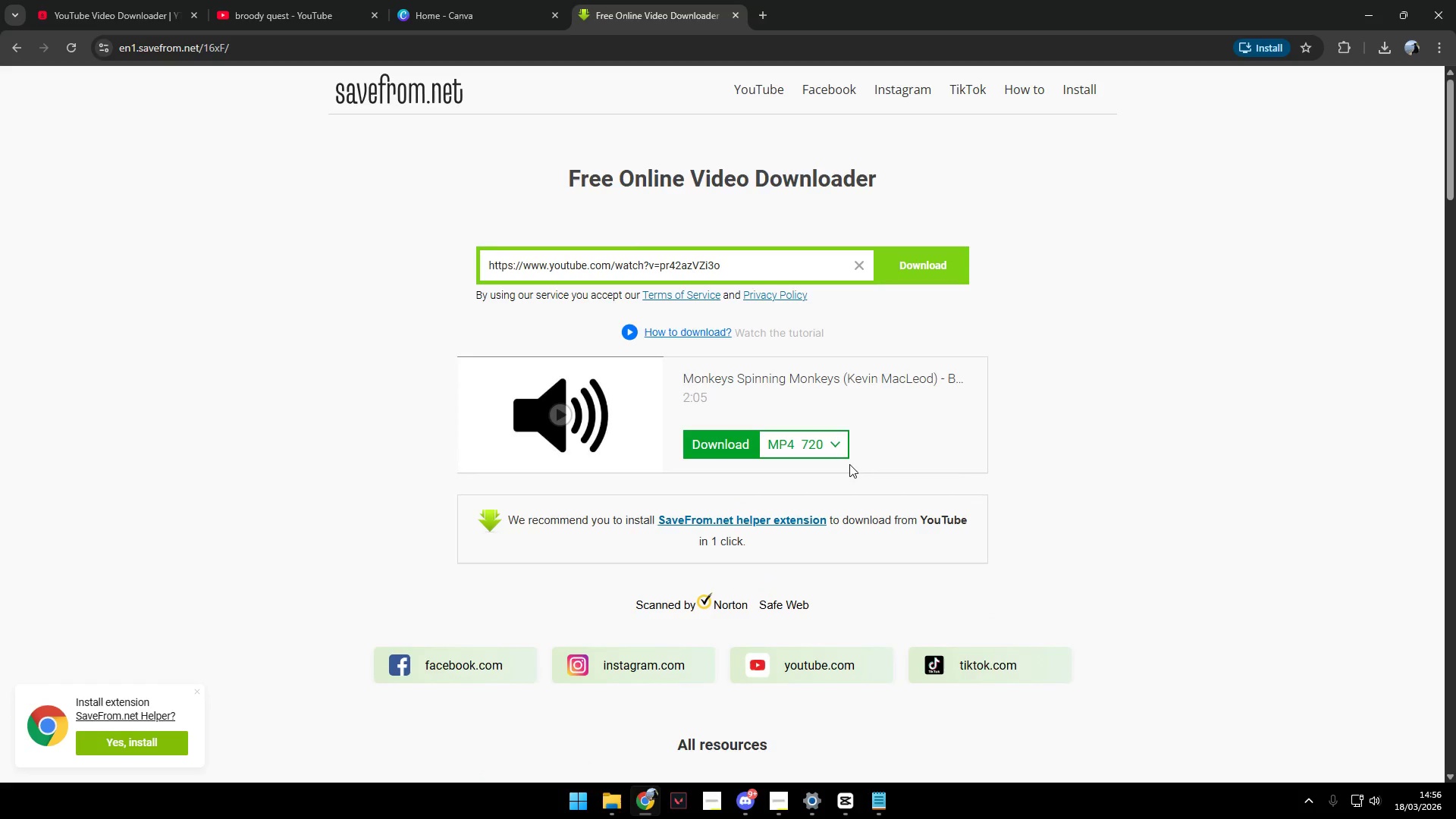 
left_click([742, 447])
 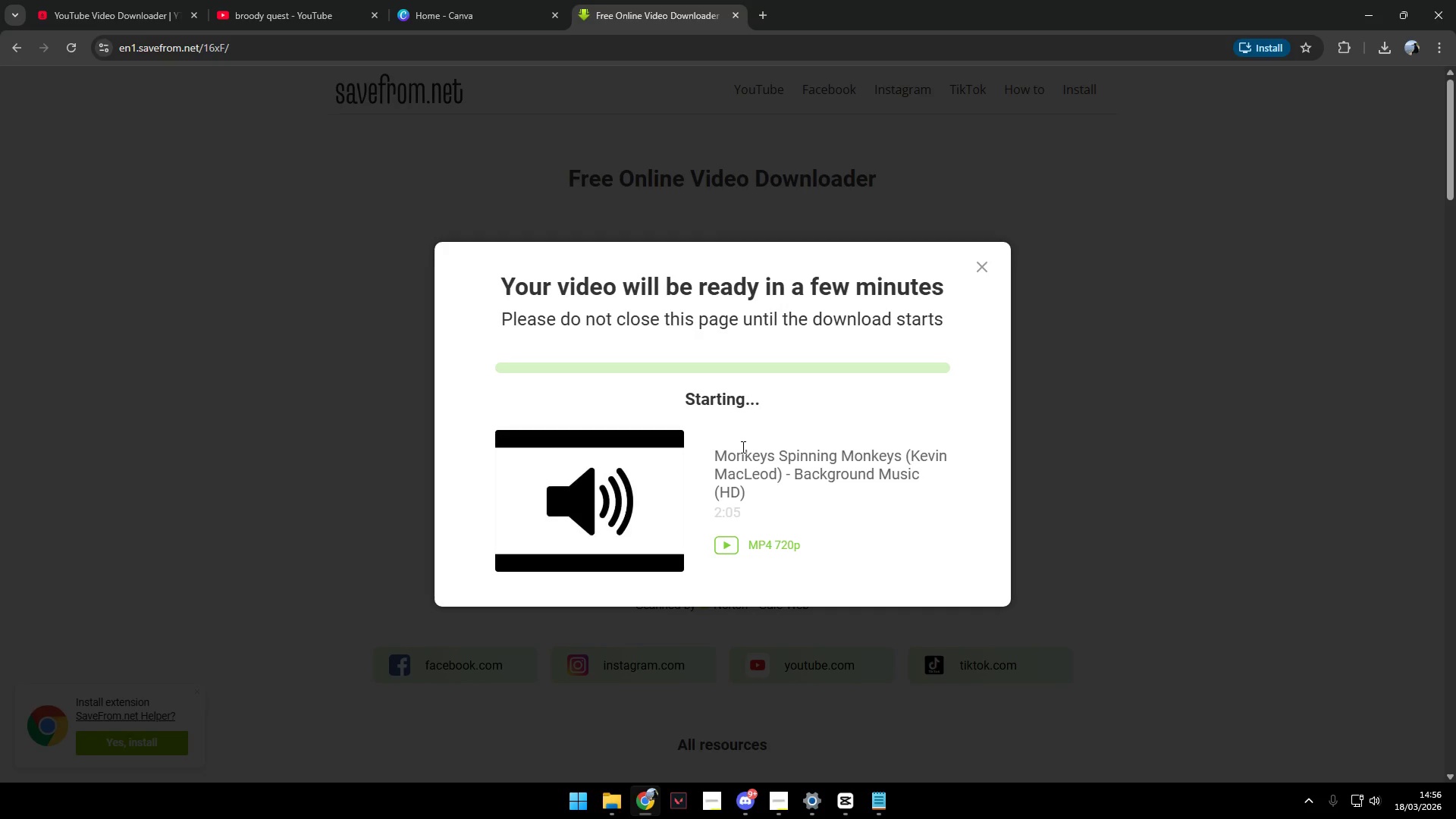 
left_click([745, 396])
 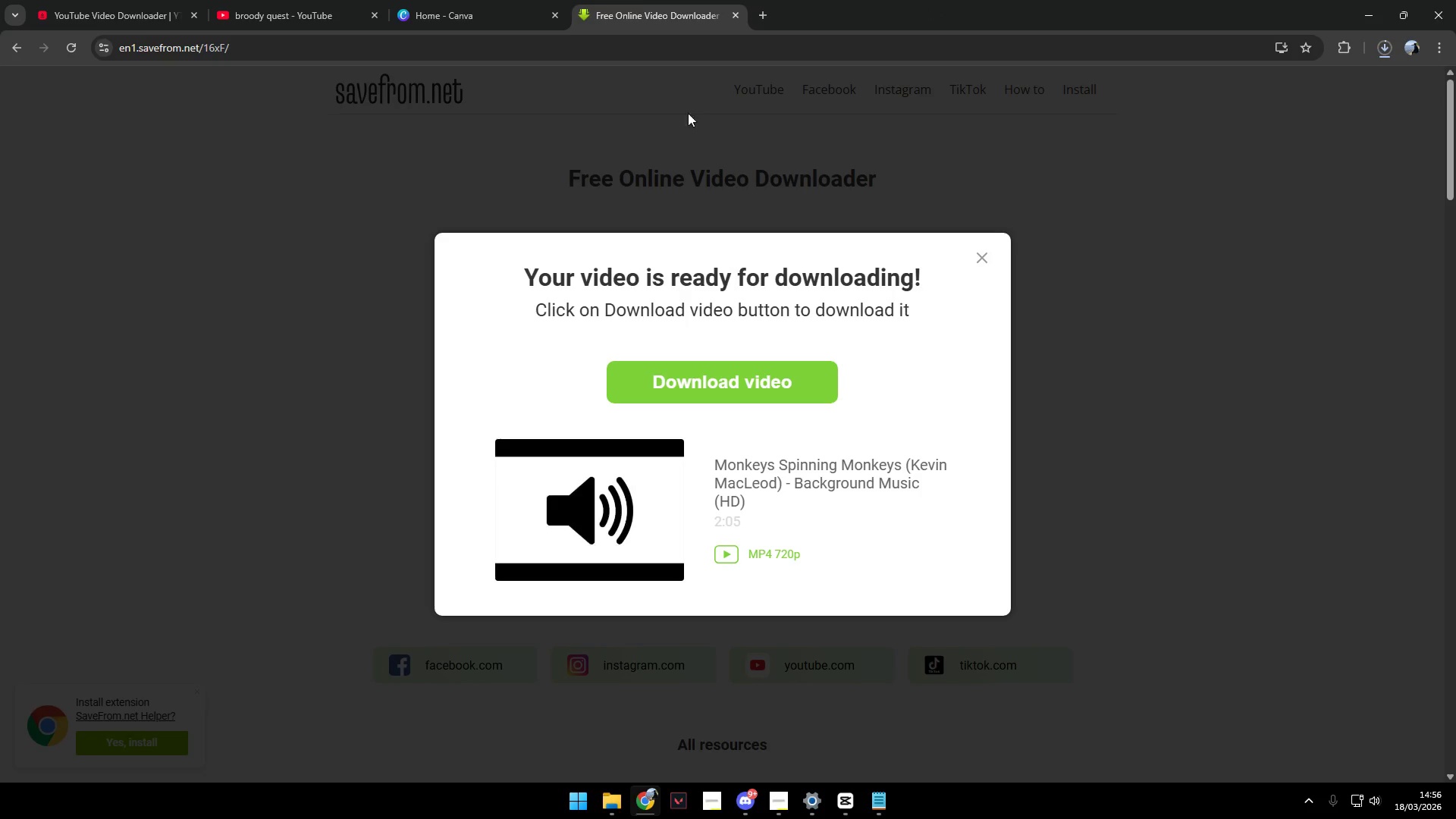 
double_click([256, 0])
 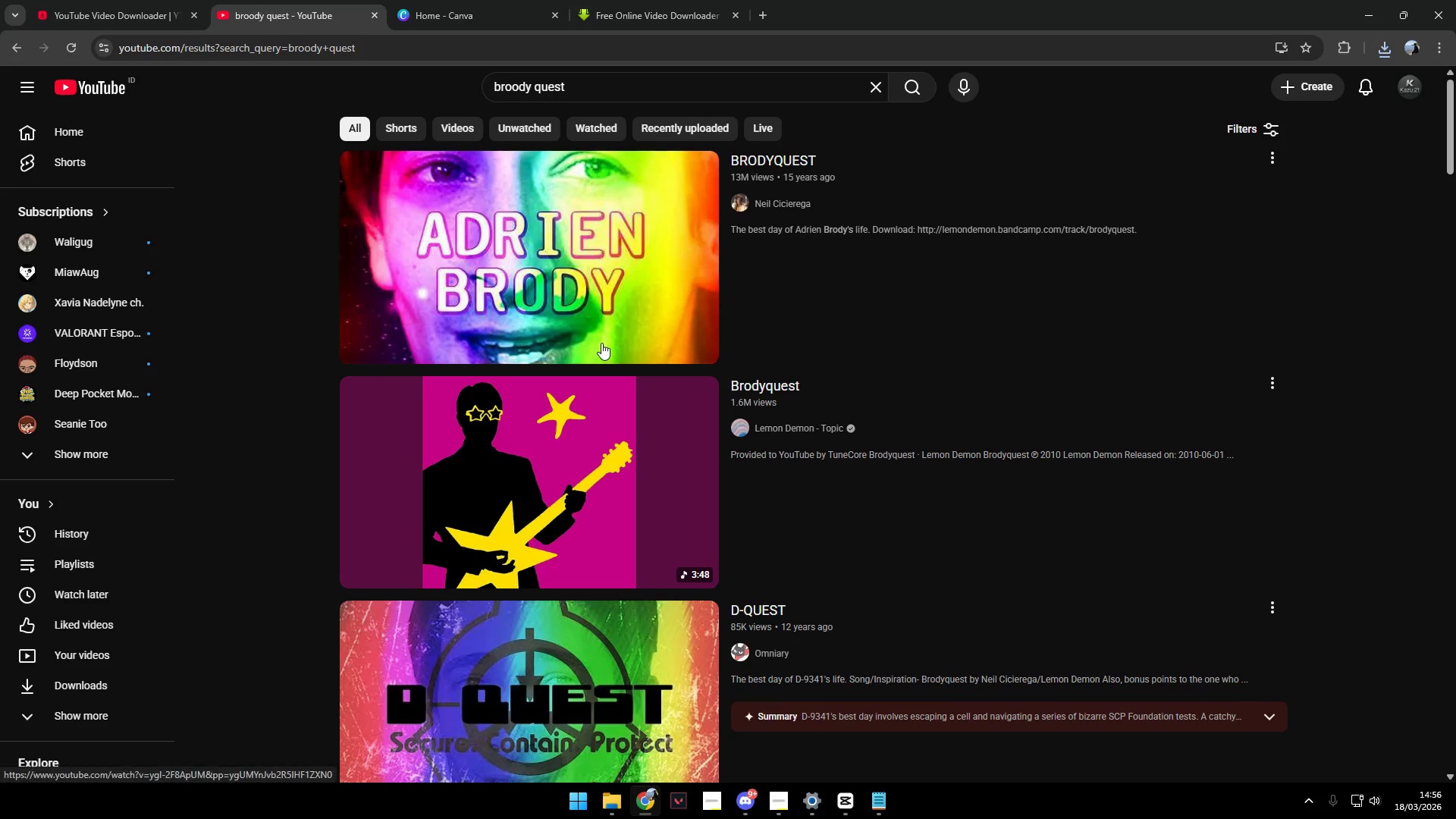 
left_click([595, 336])
 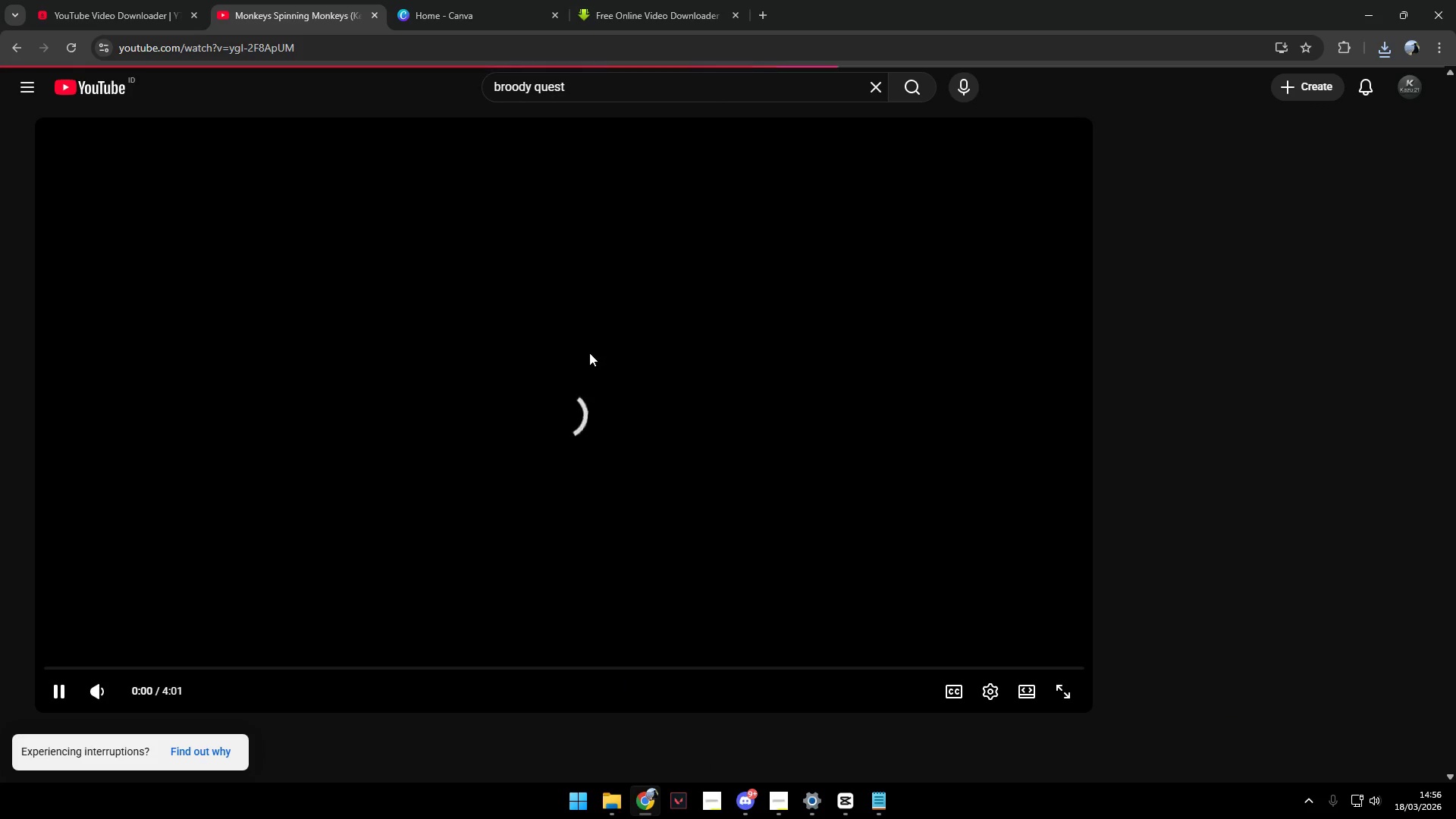 
left_click([355, 55])
 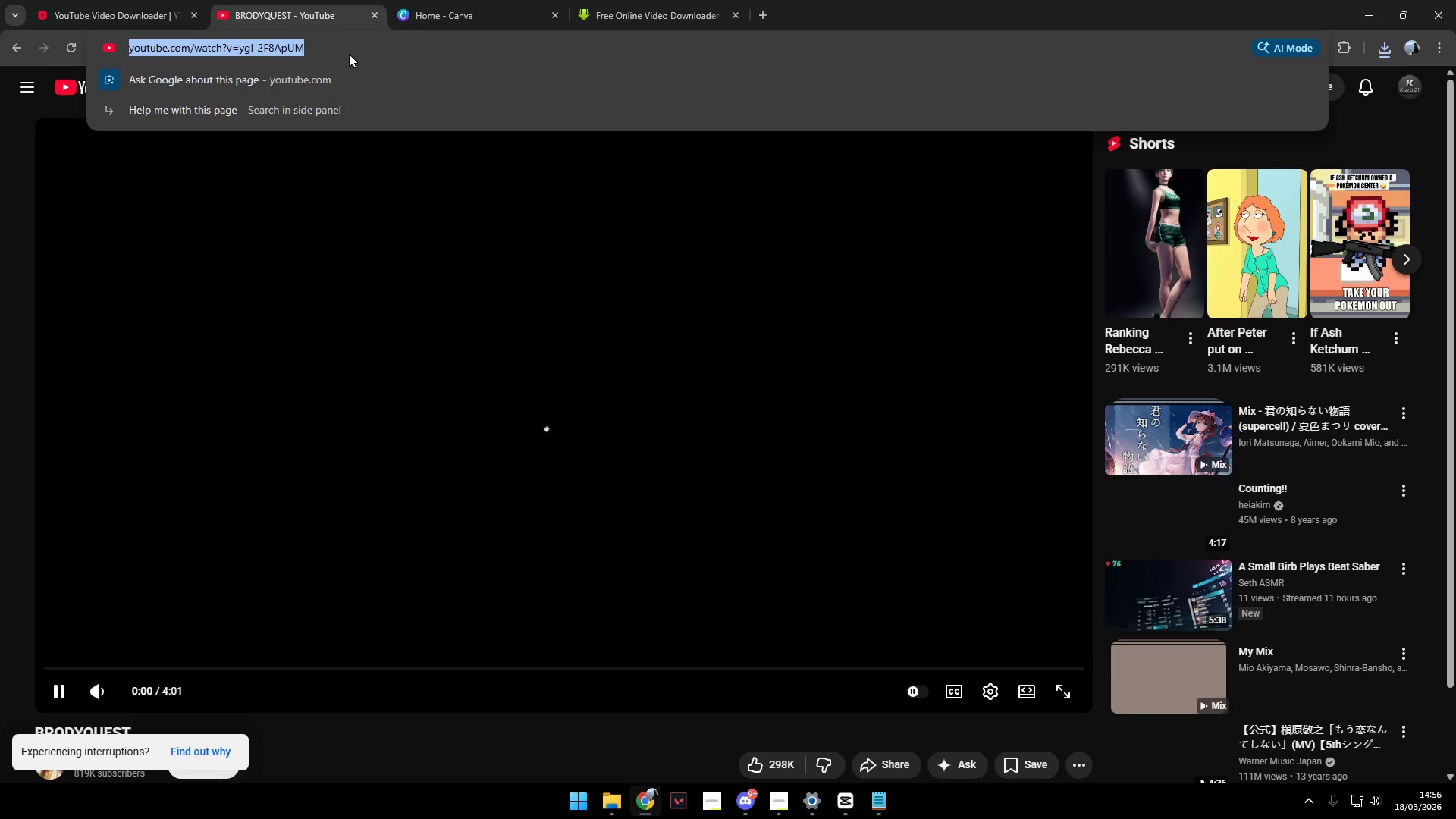 
key(Control+C)
 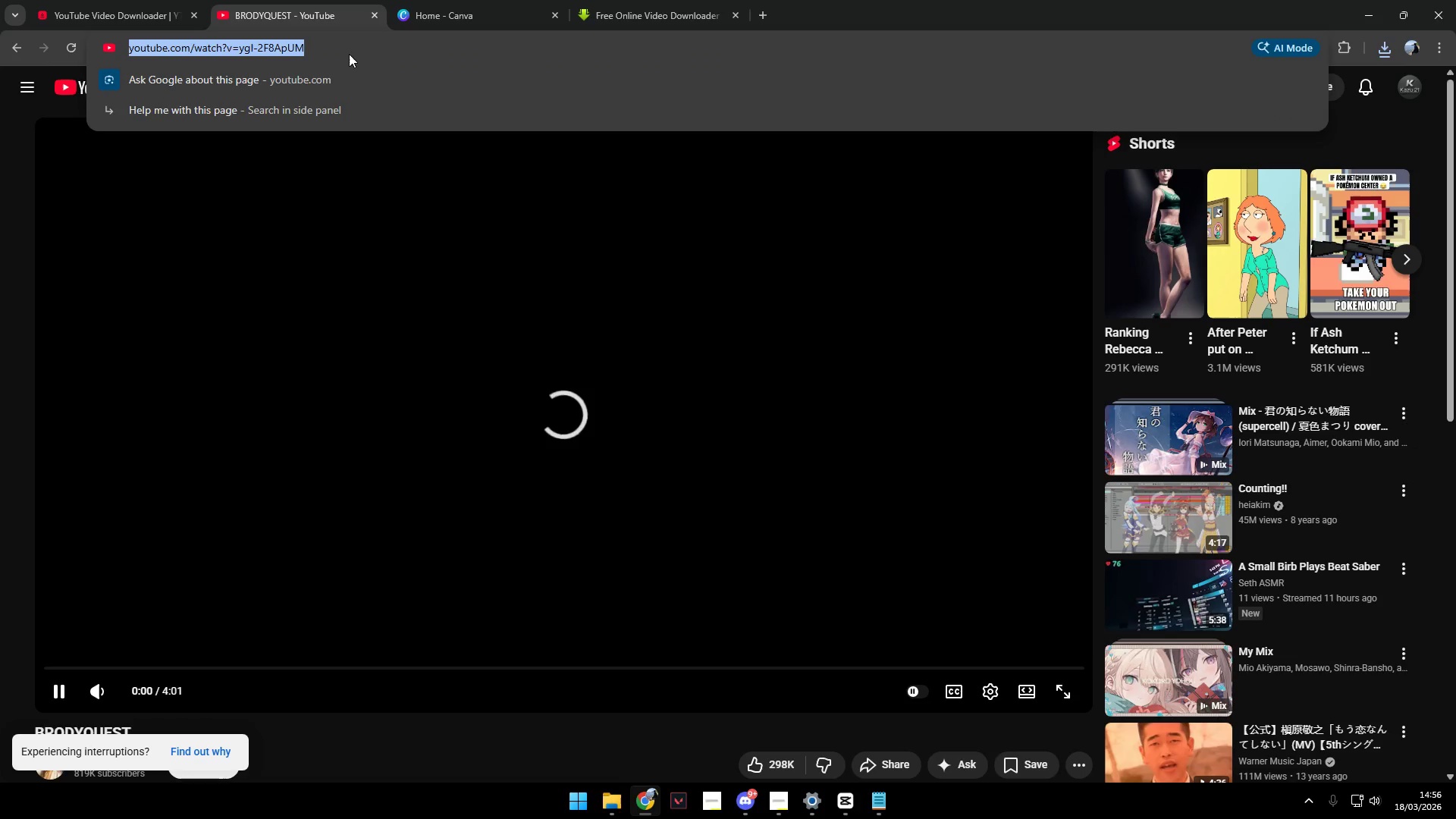 
key(Control+C)
 